 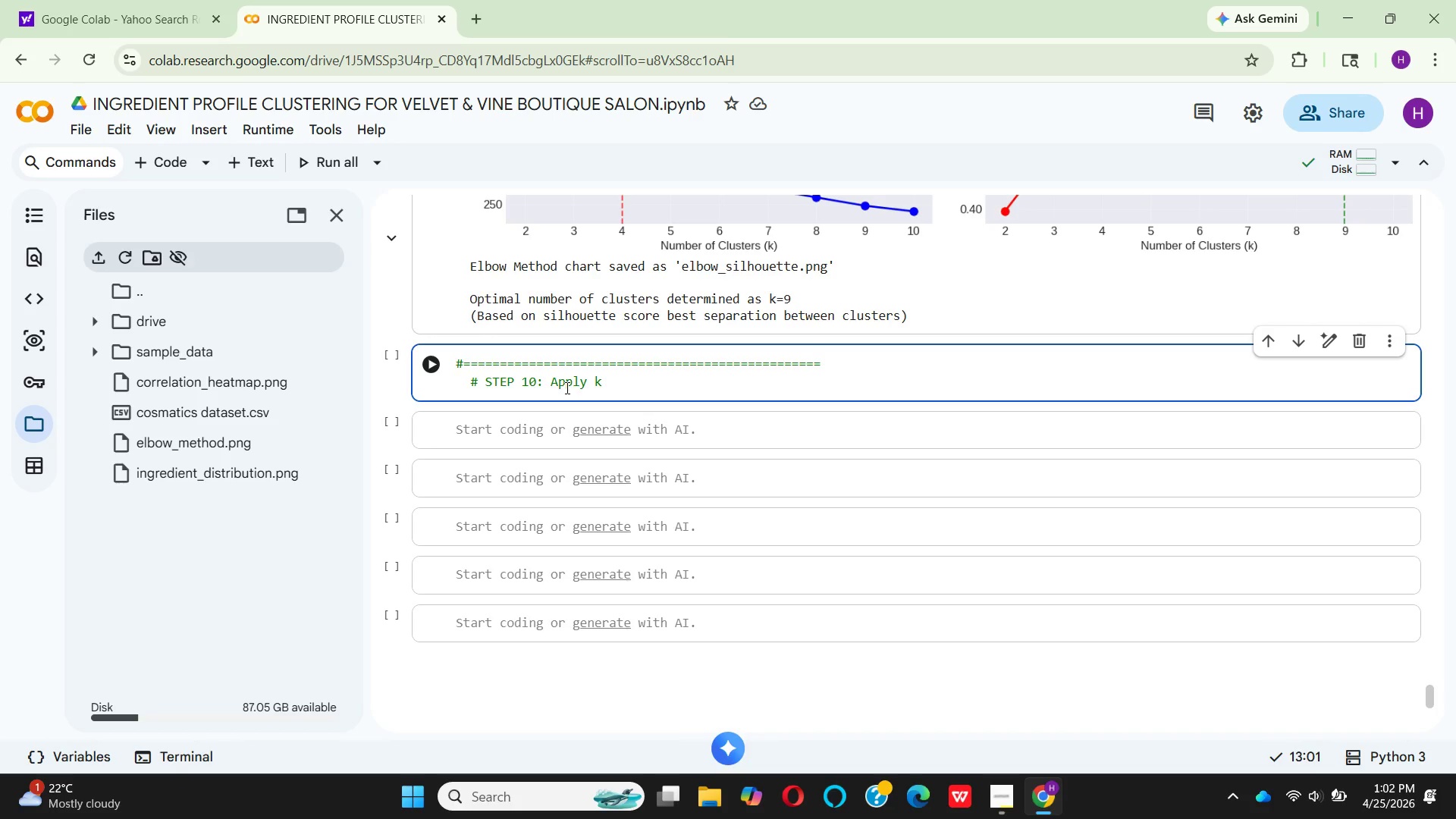 
hold_key(key=Backspace, duration=0.69)
 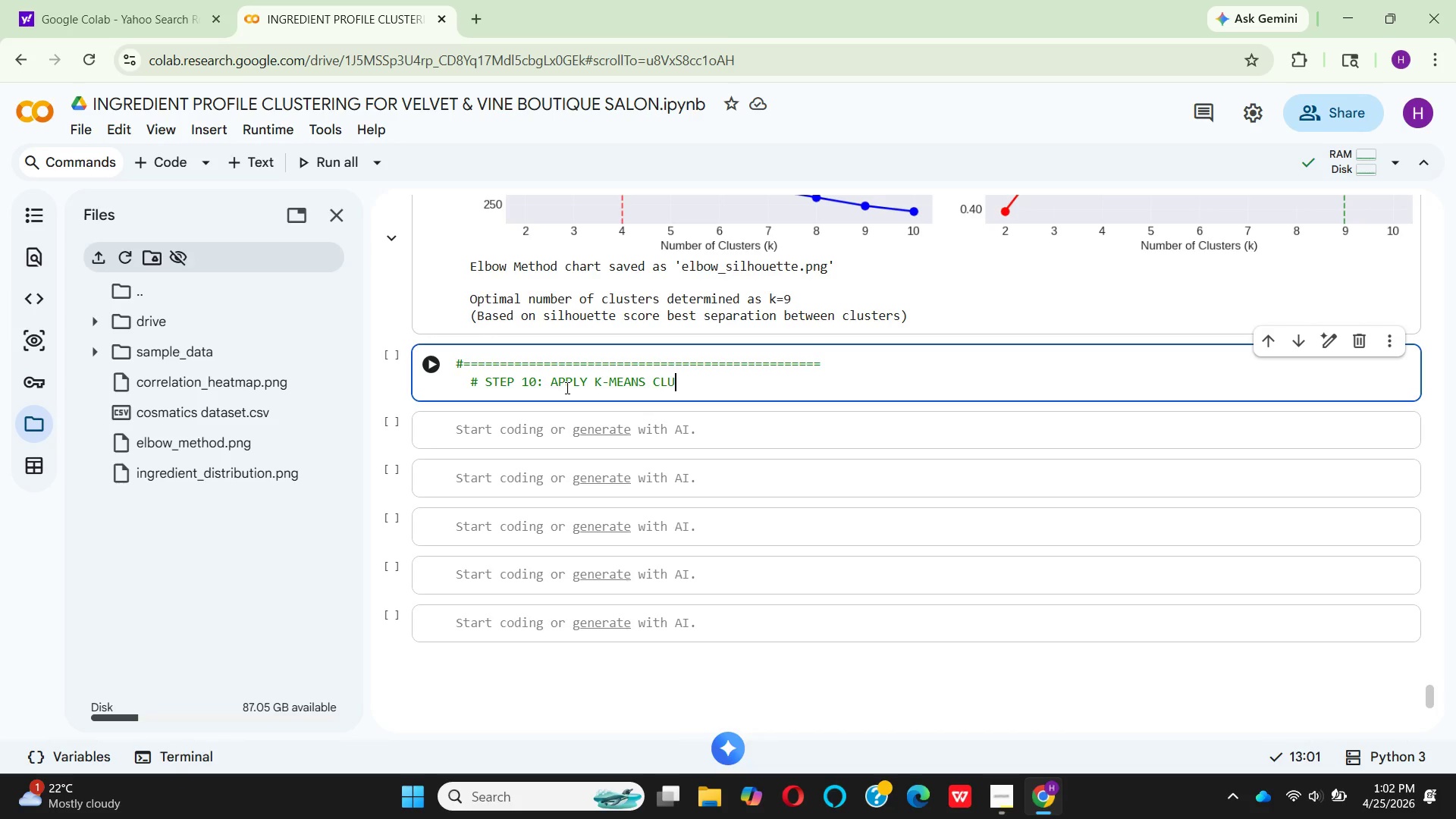 
wait(19.12)
 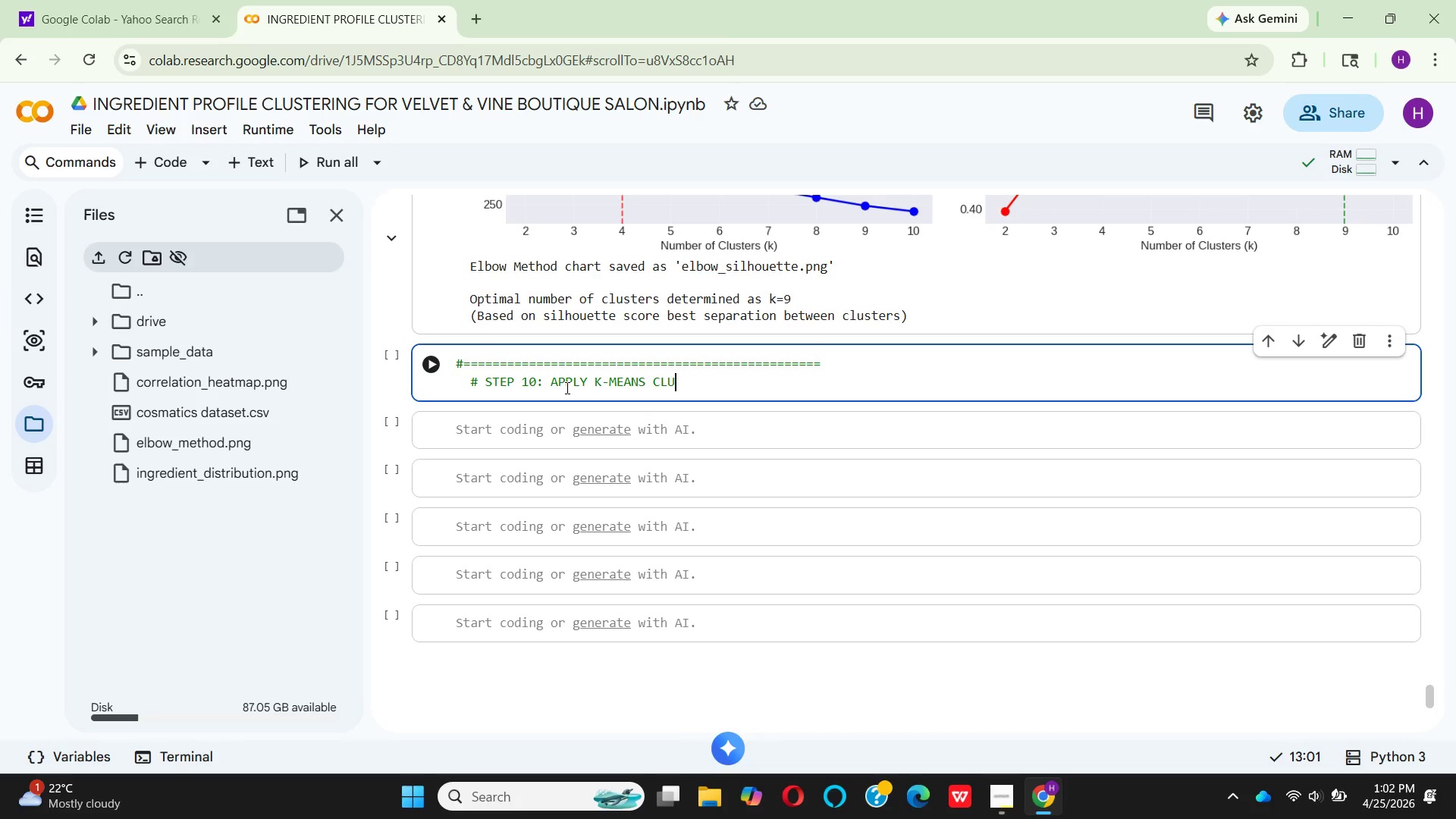 
type(TERING WITH OPTIMAL K)
 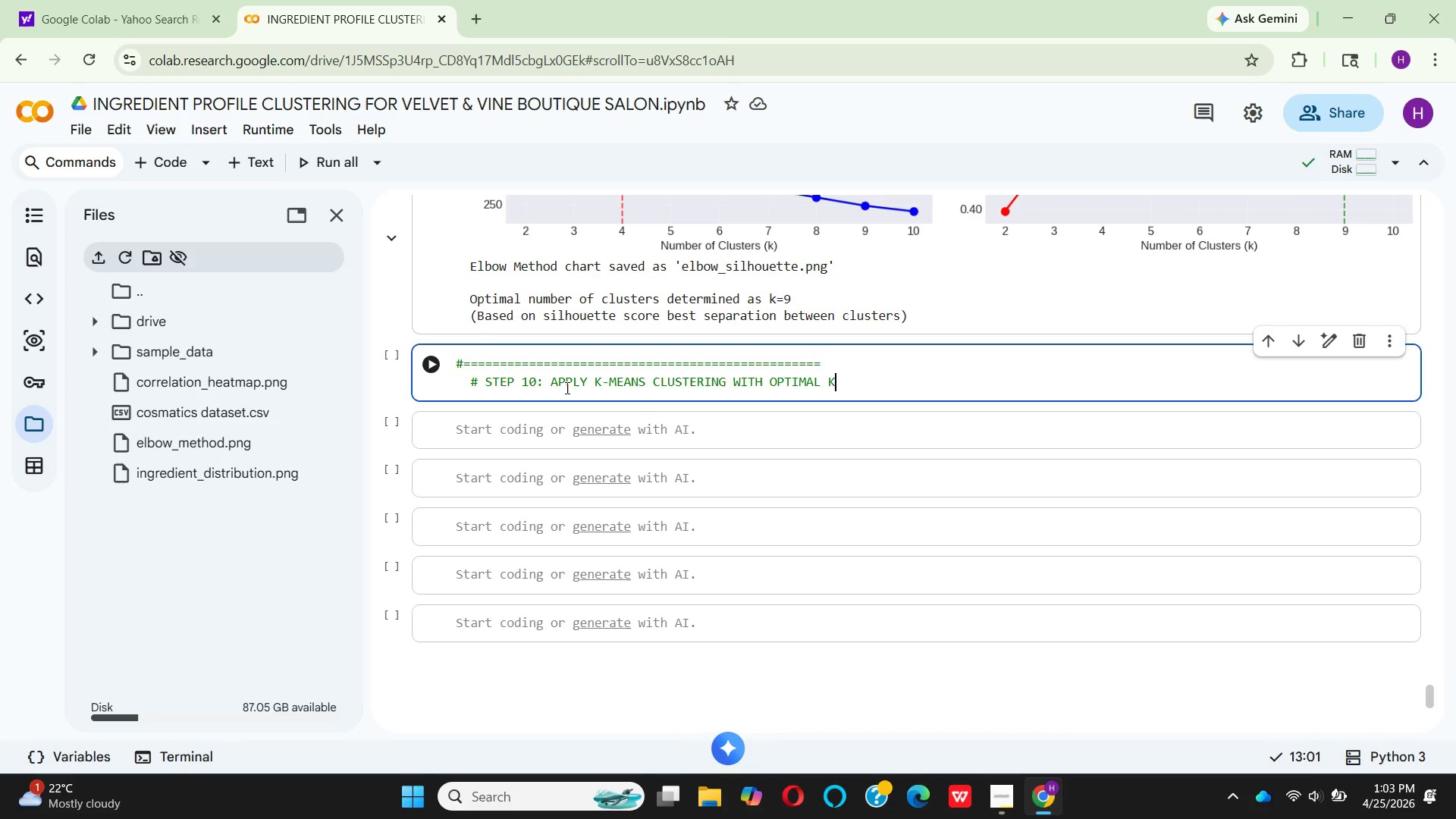 
key(ArrowUp)
 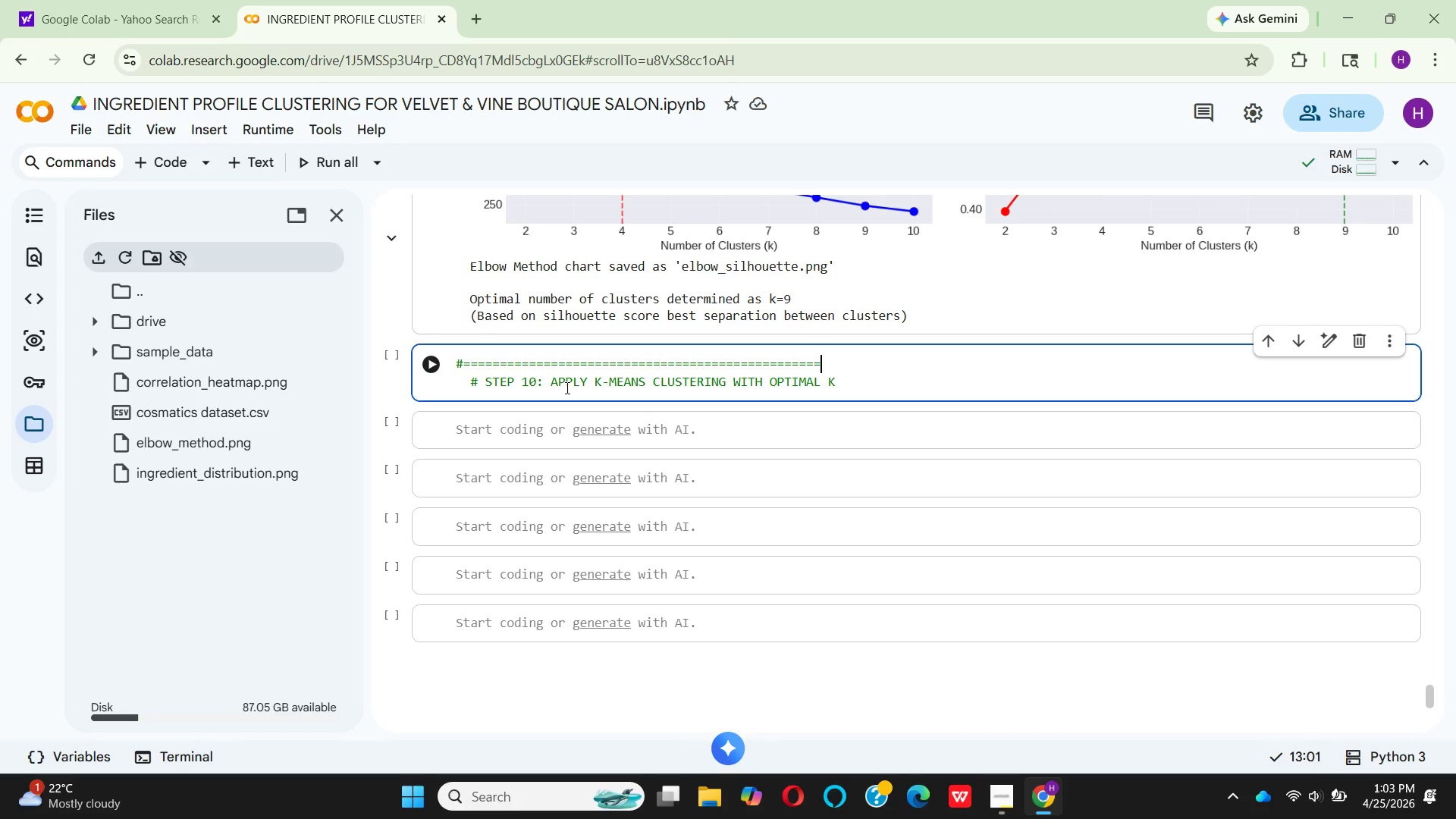 
key(Equal)
 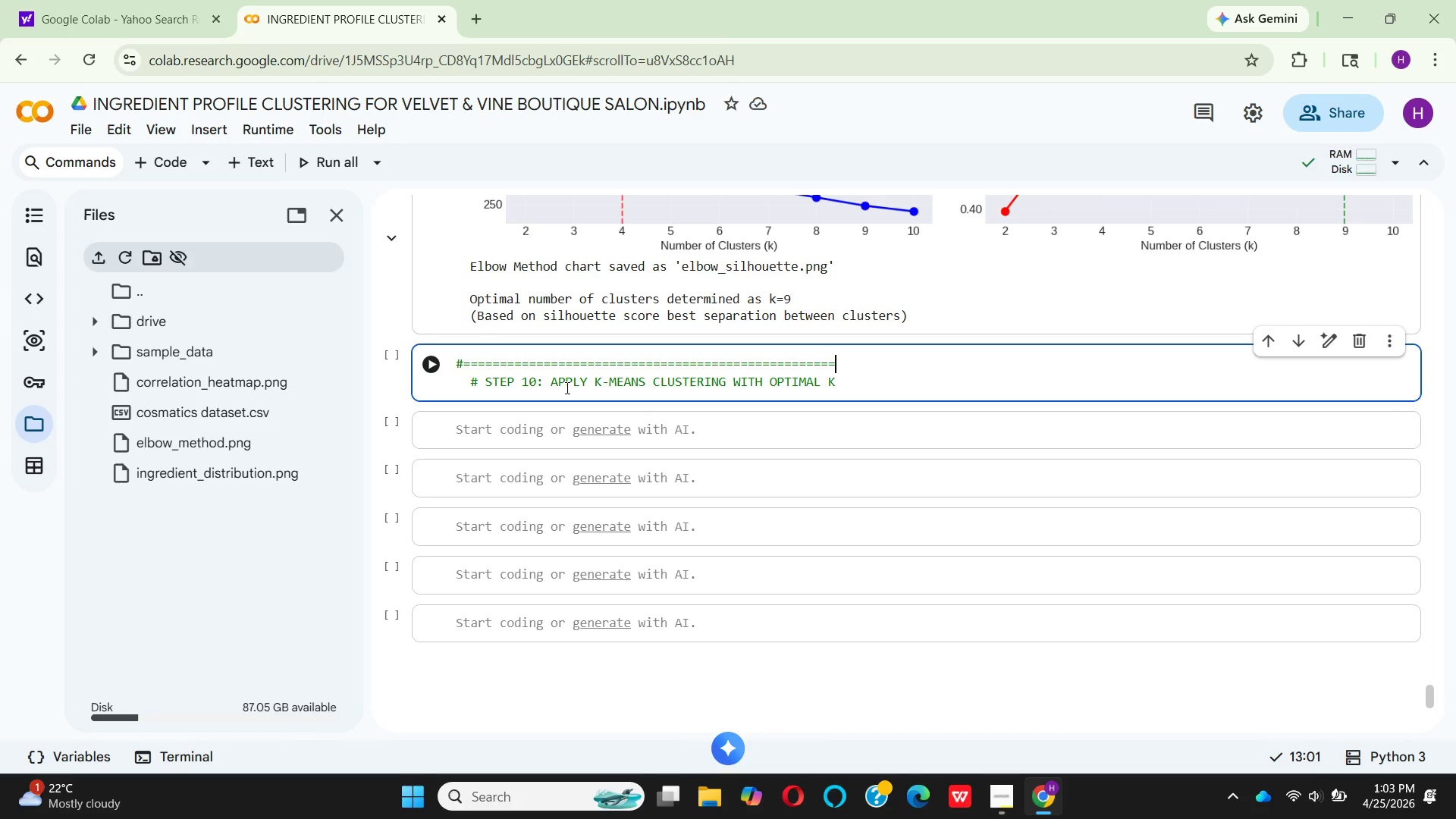 
key(Equal)
 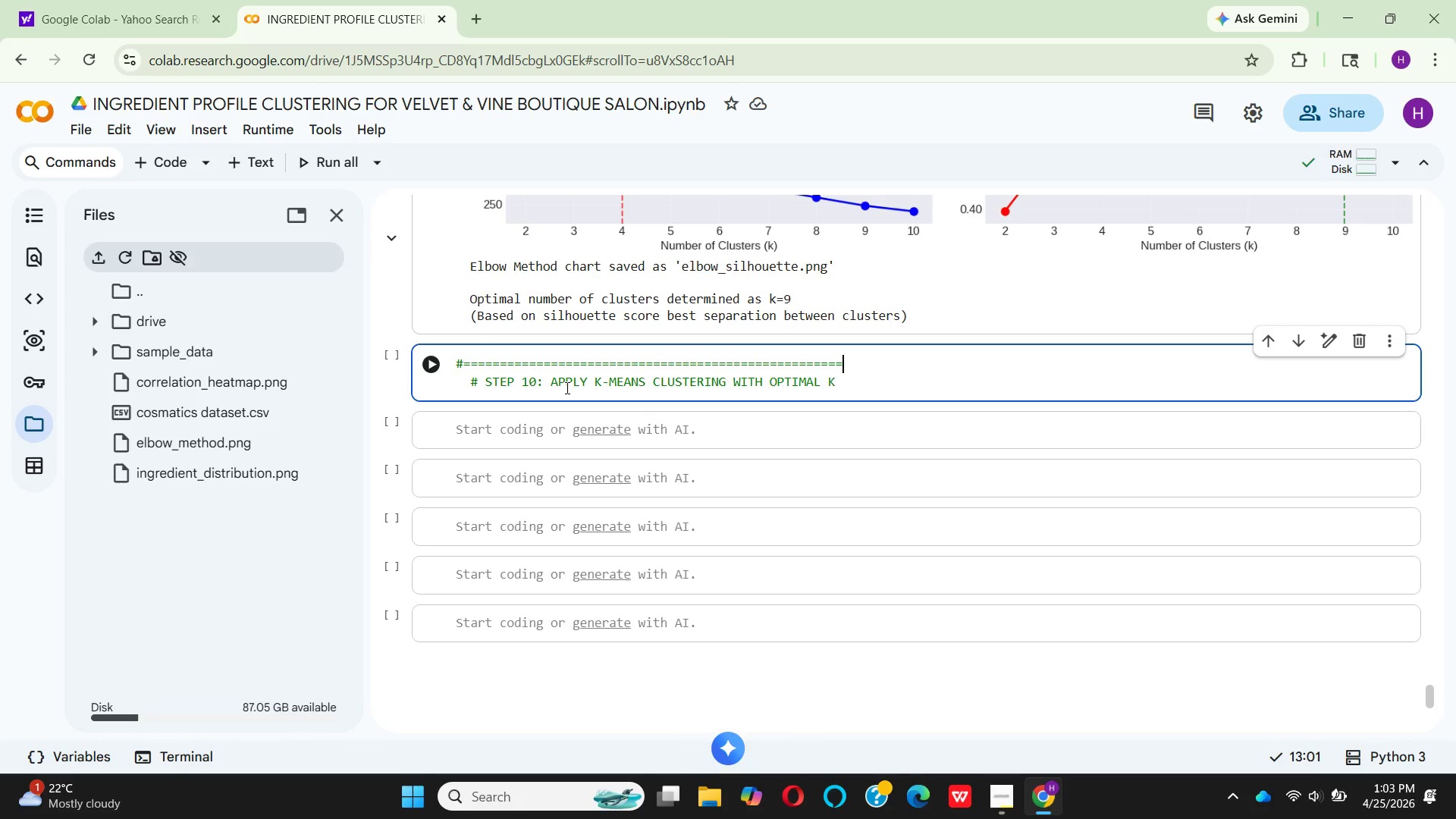 
key(Equal)
 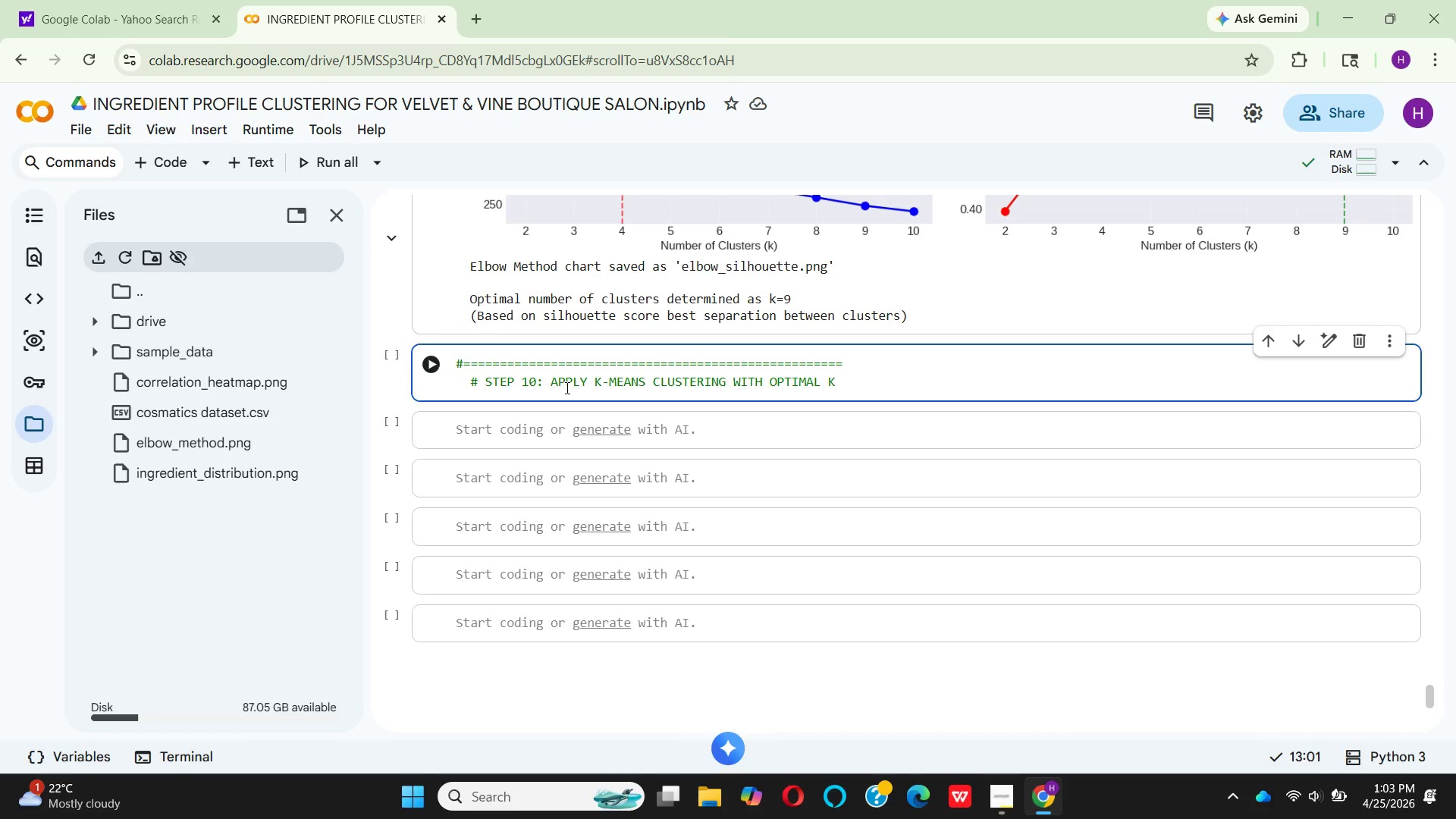 
key(ArrowDown)
 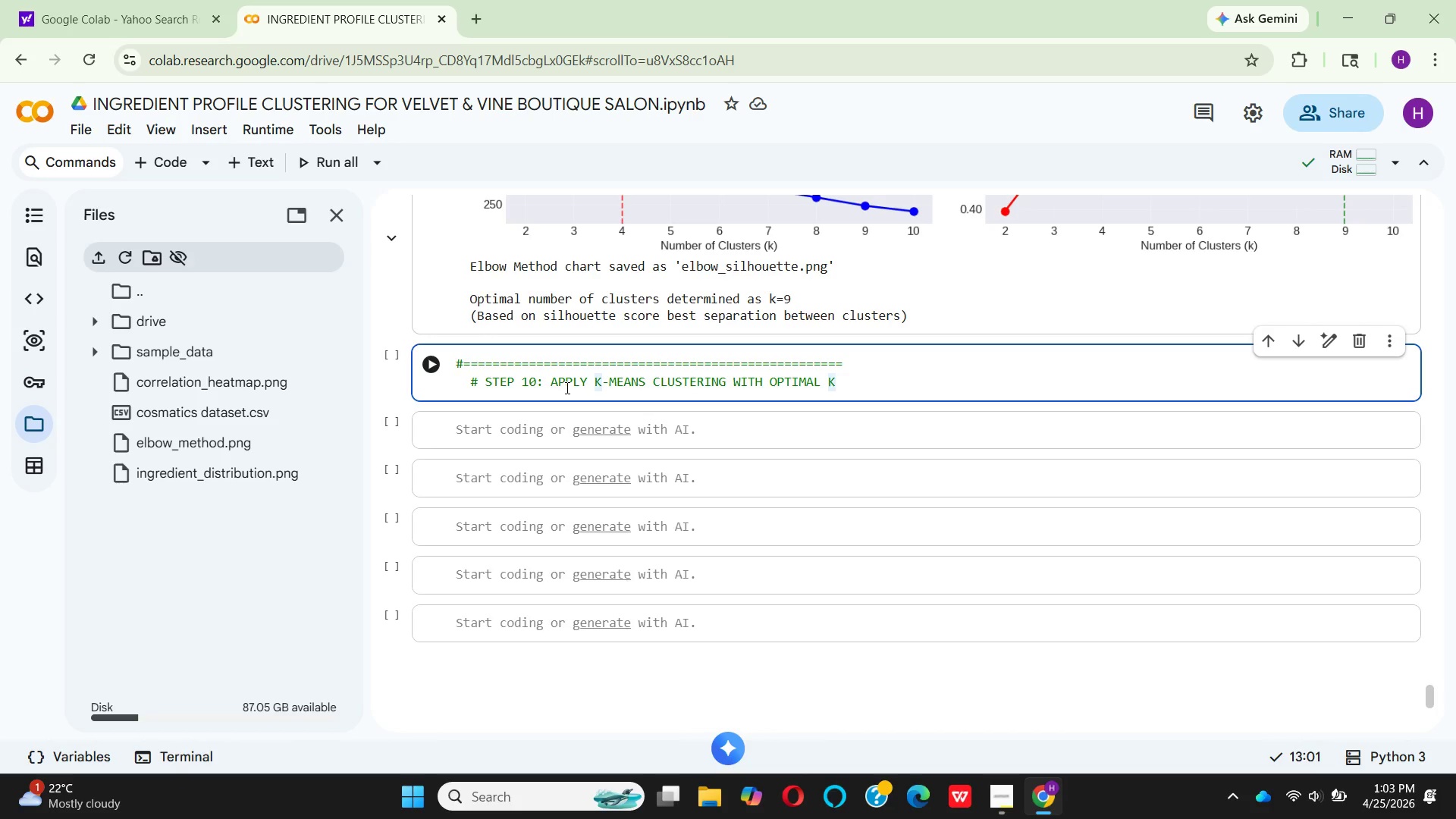 
key(ArrowDown)
 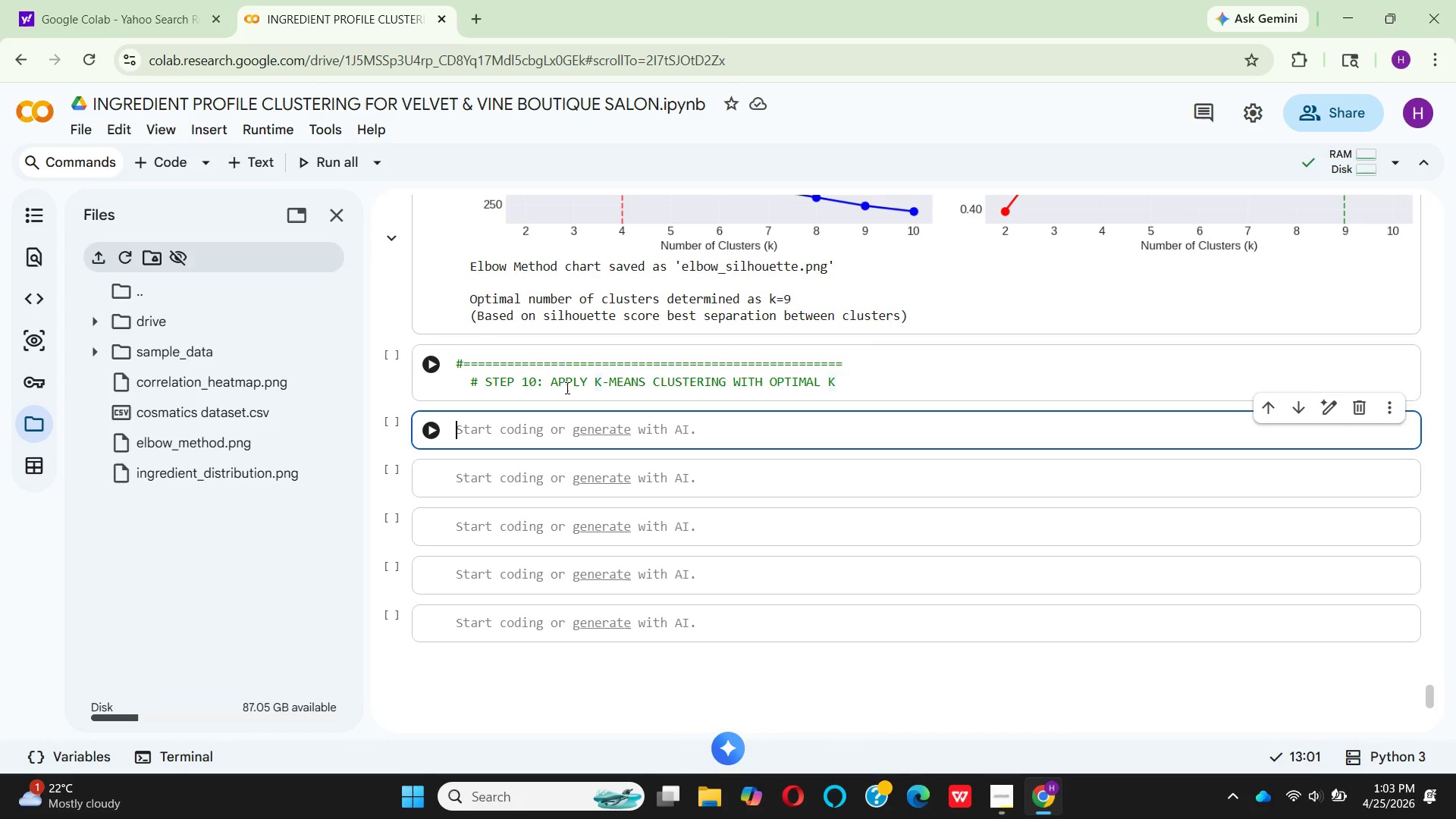 
key(ArrowUp)
 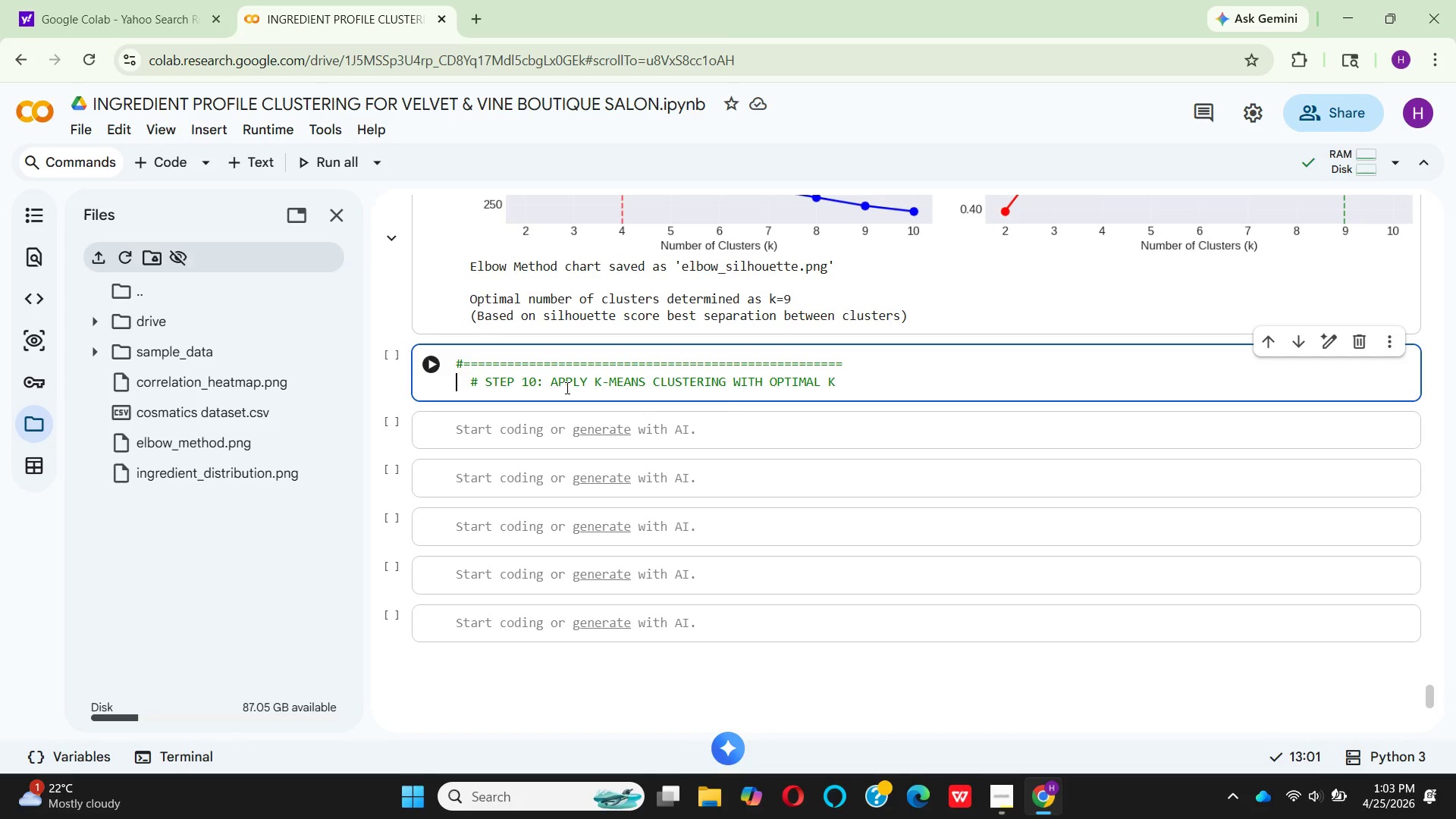 
key(ArrowDown)
 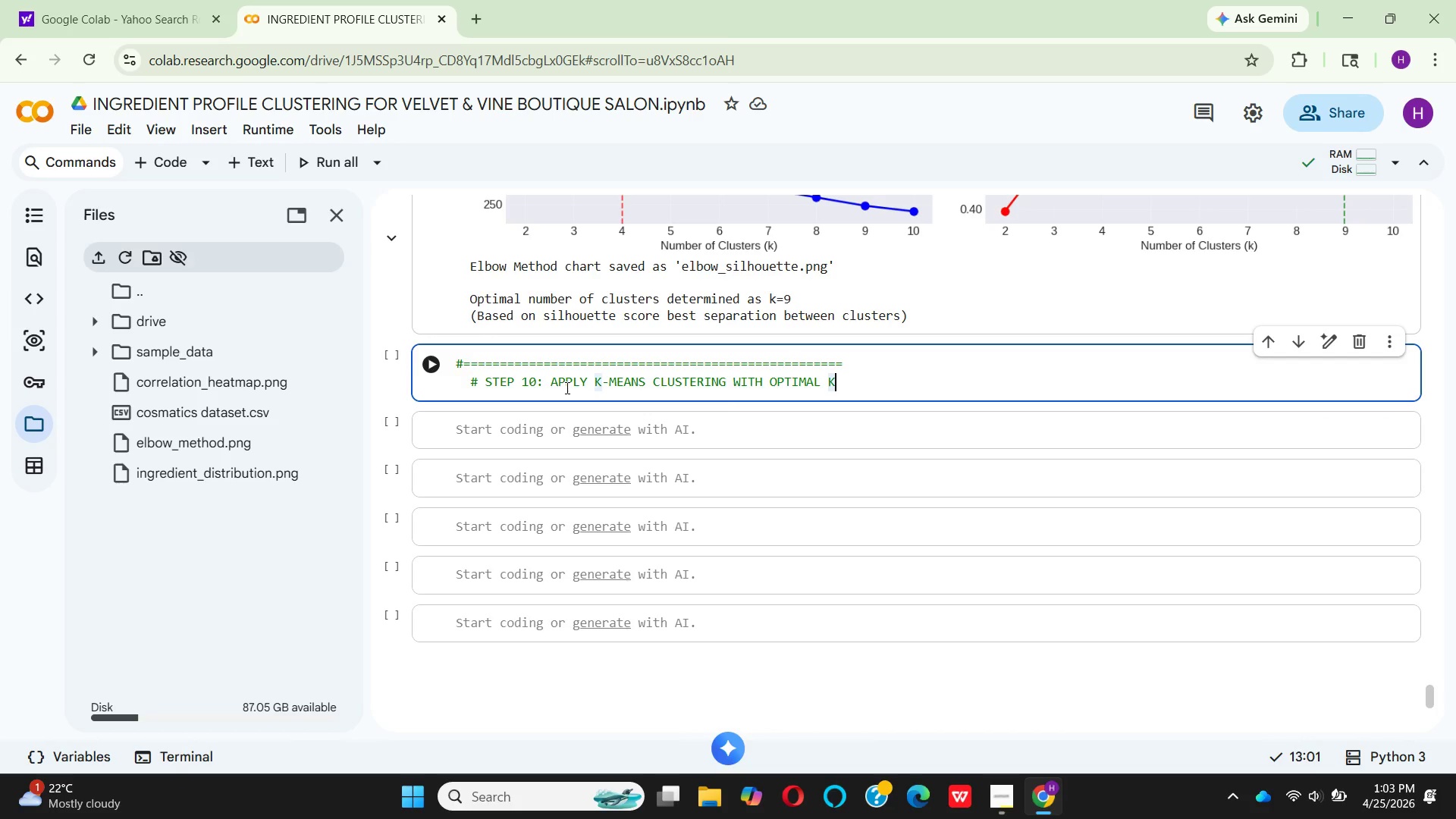 
key(Enter)
 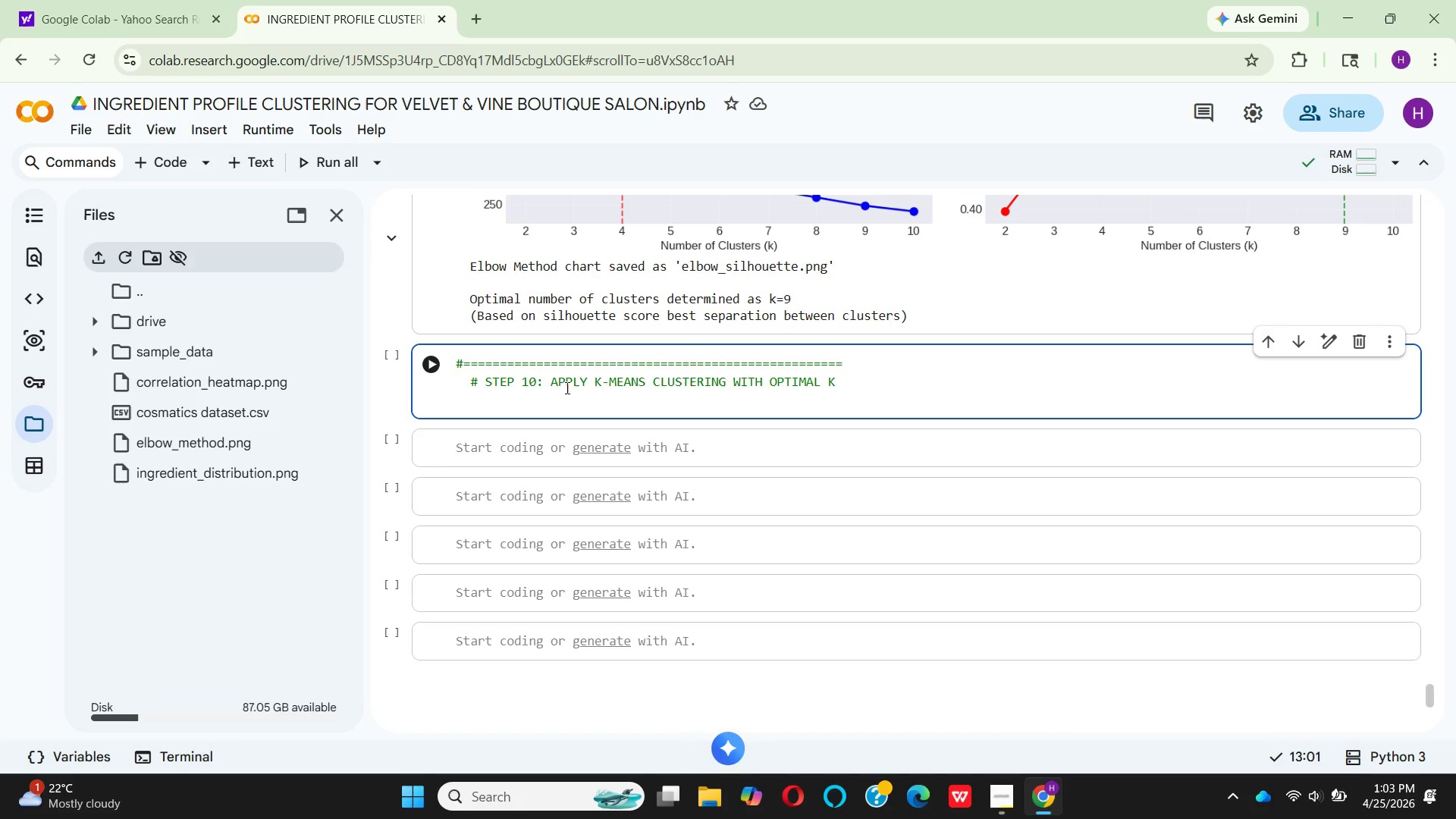 
key(Backspace)
 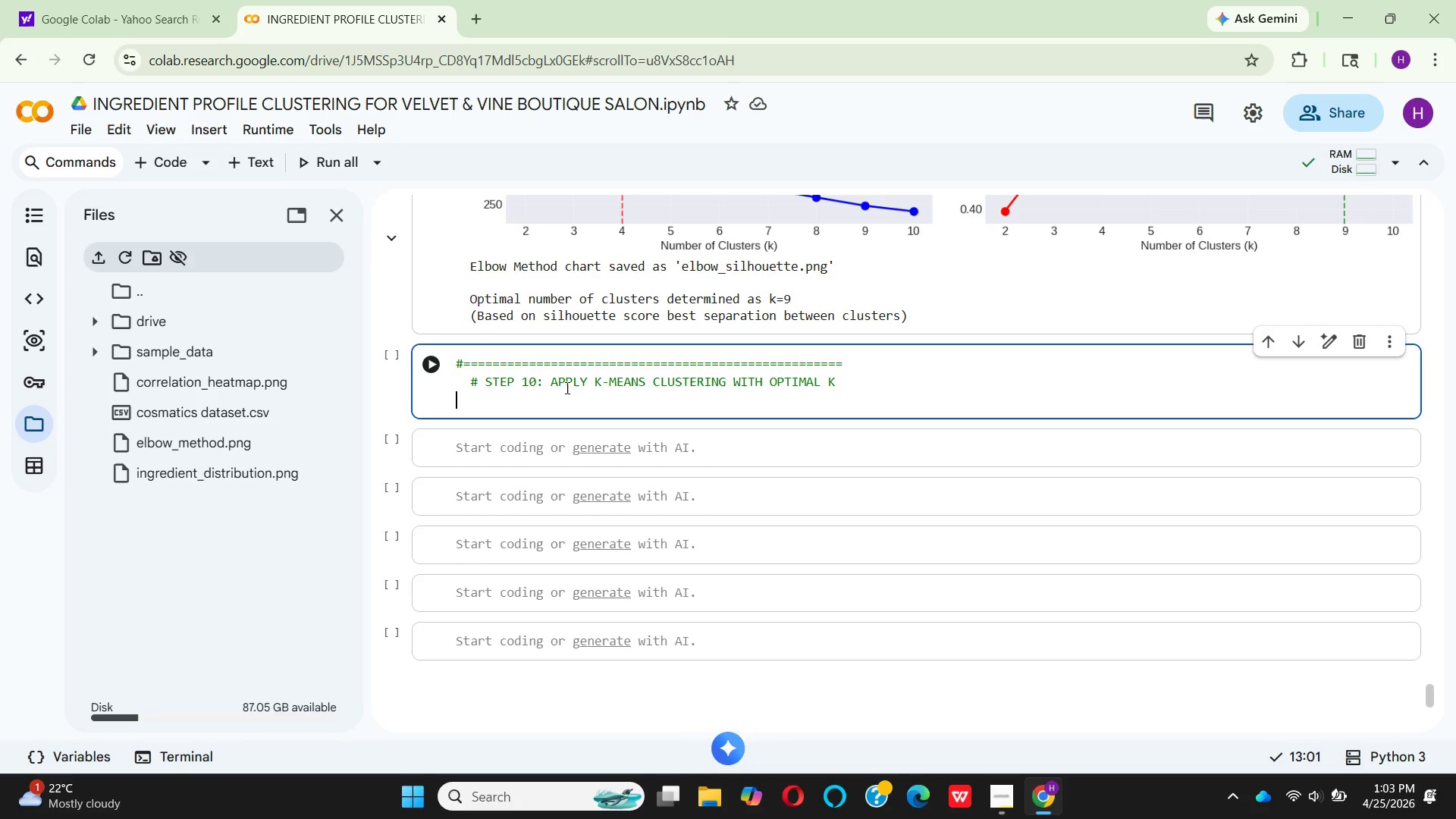 
key(Shift+ShiftLeft)
 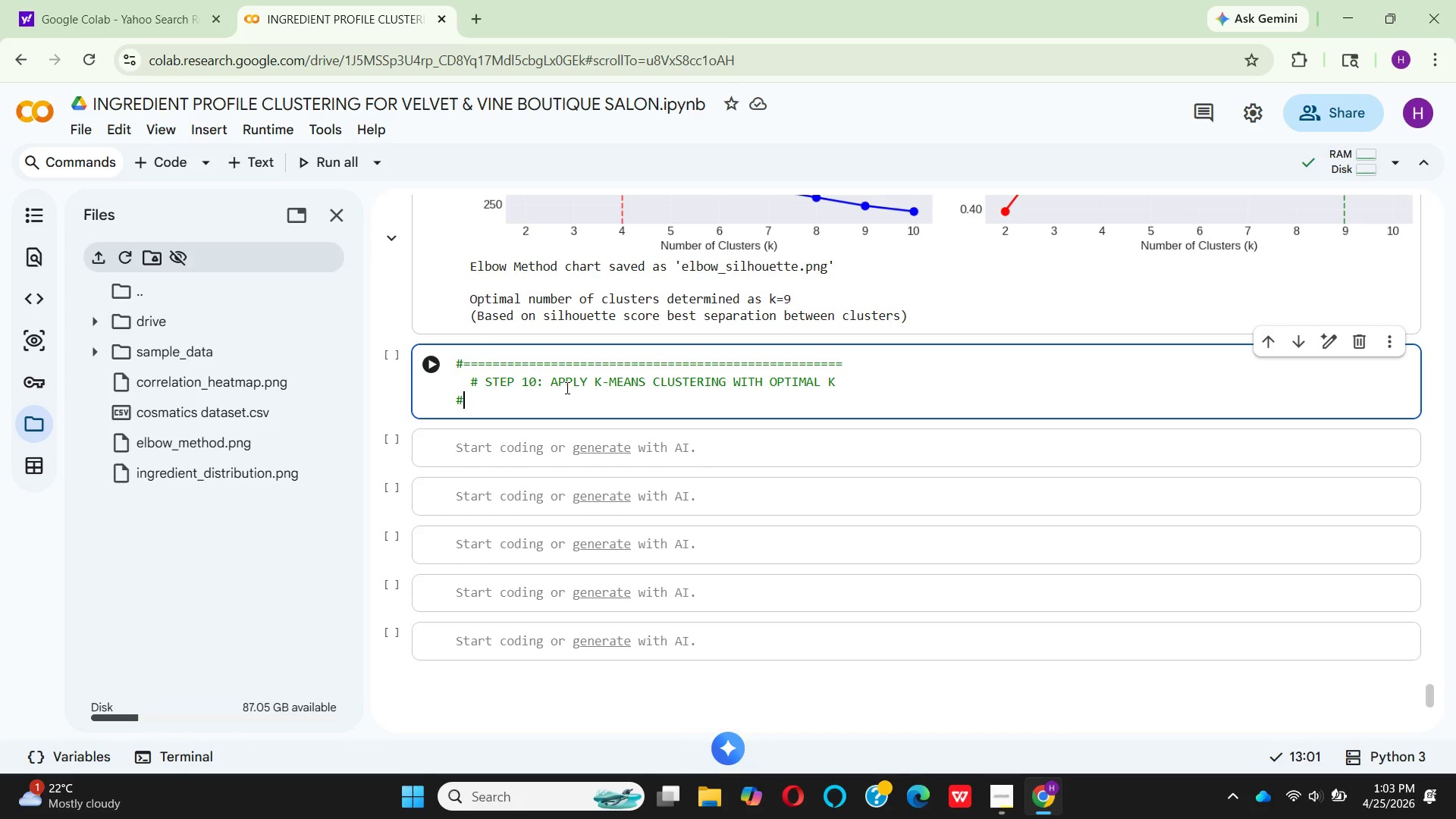 
key(Shift+3)
 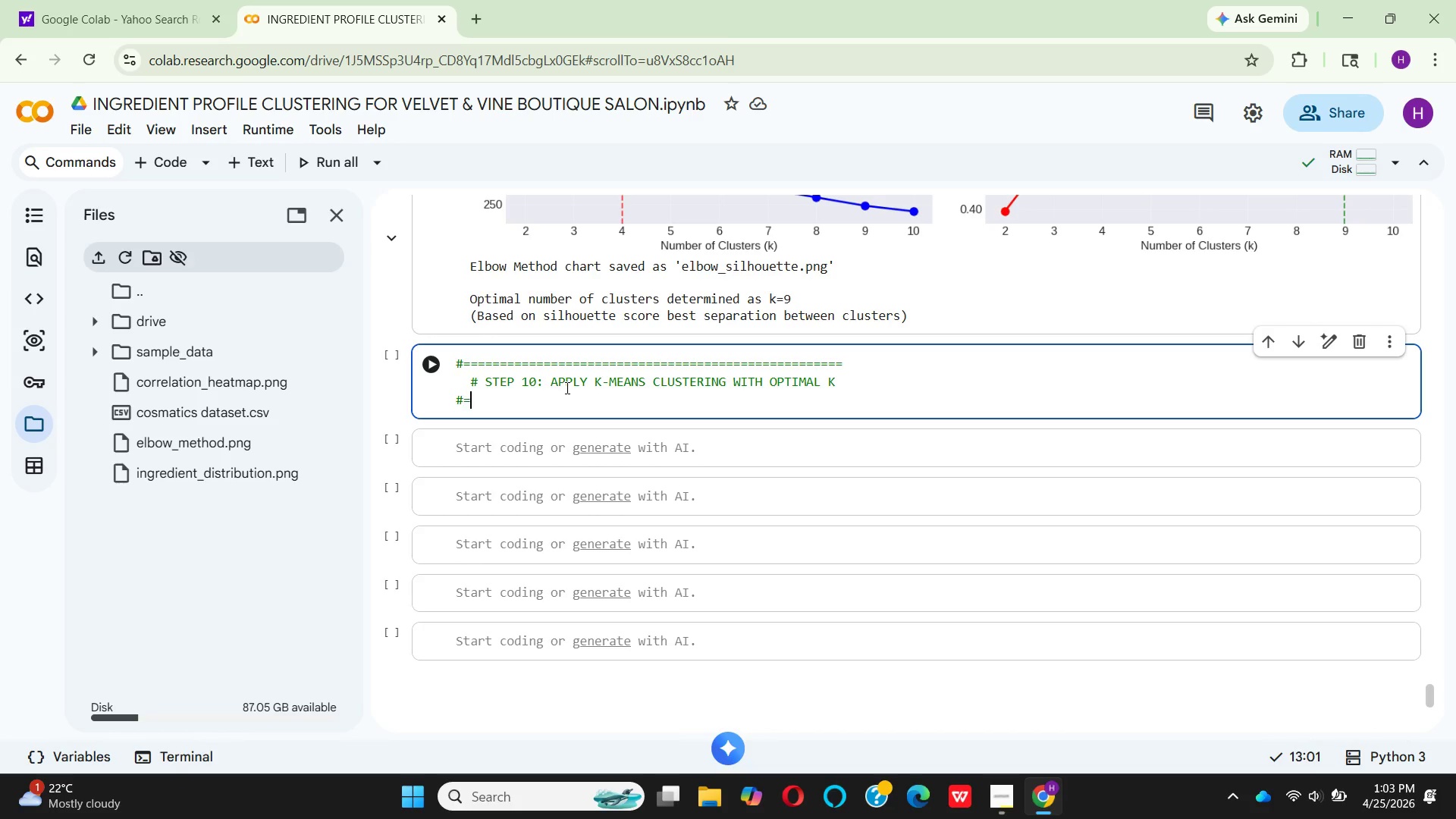 
hold_key(key=Equal, duration=1.52)
 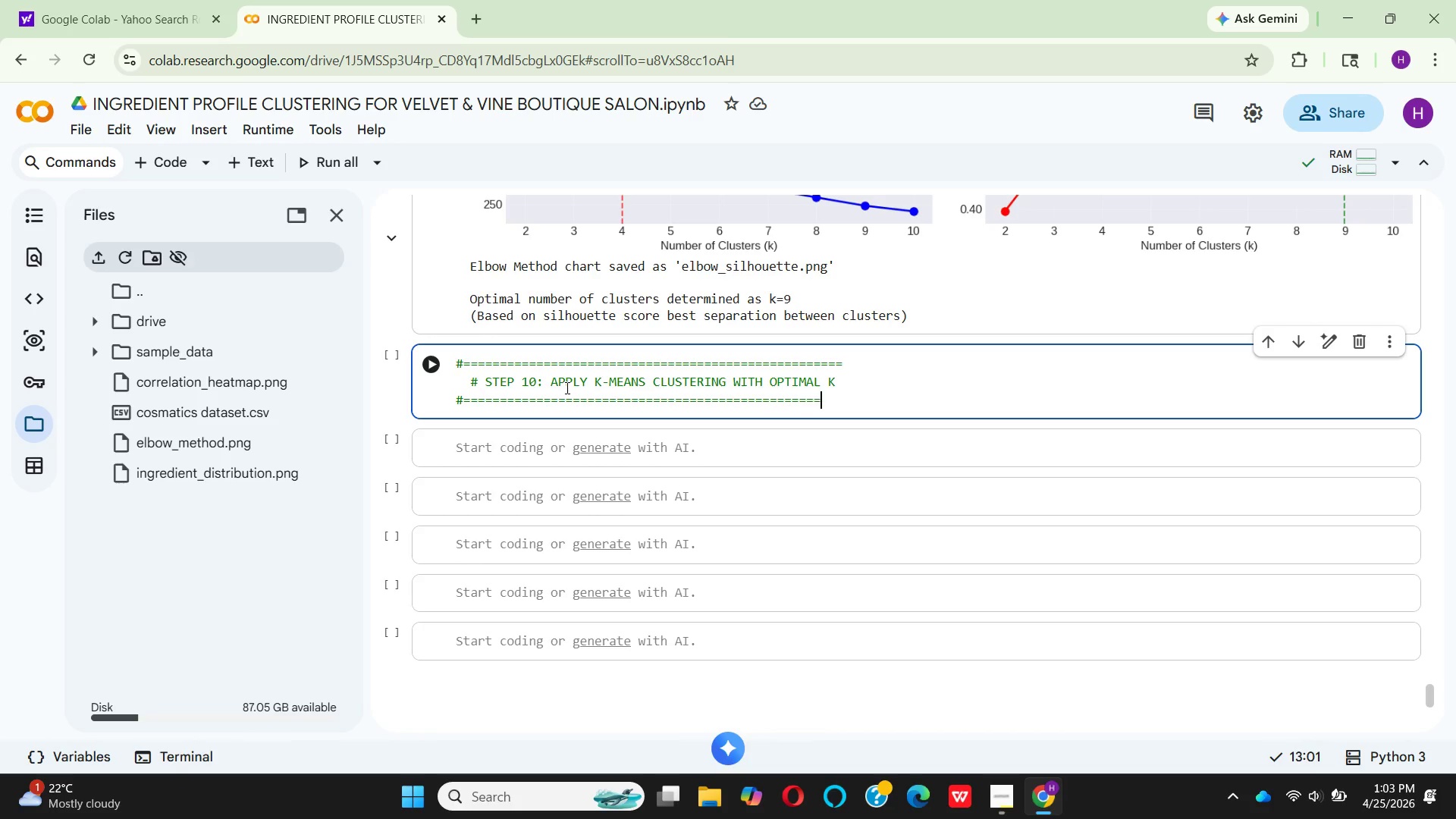 
hold_key(key=Equal, duration=0.72)
 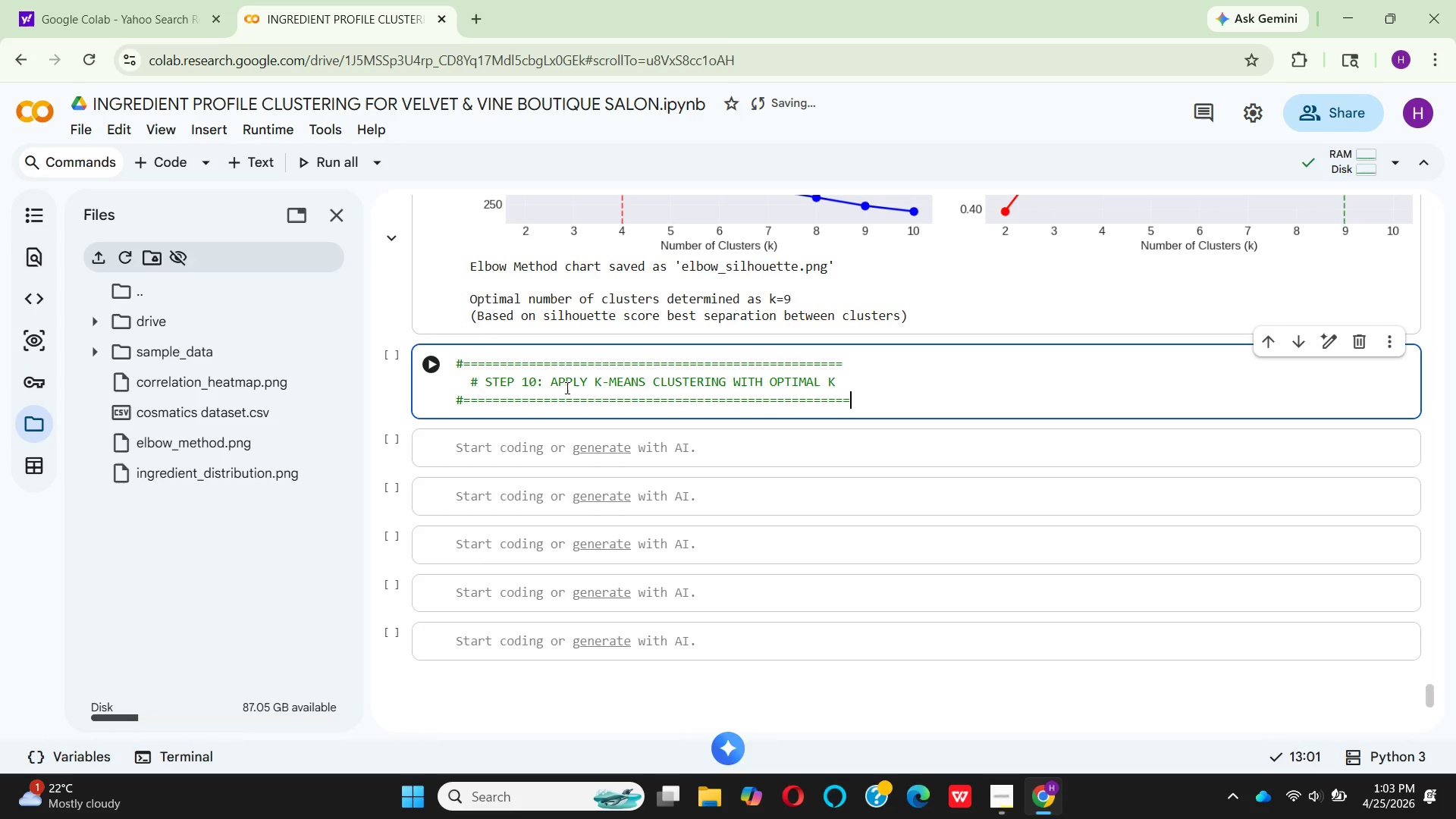 
key(Backspace)
 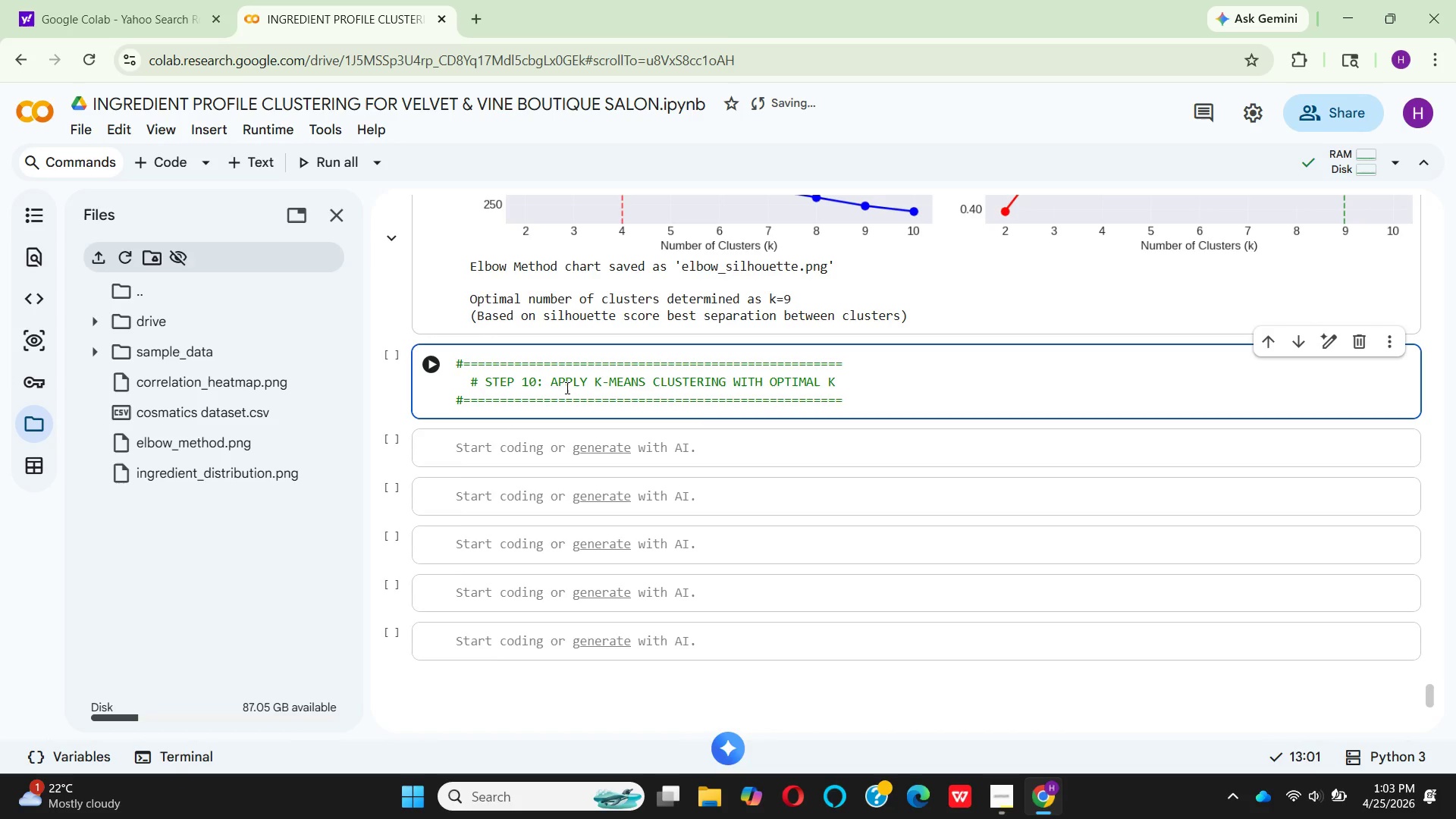 
key(Enter)
 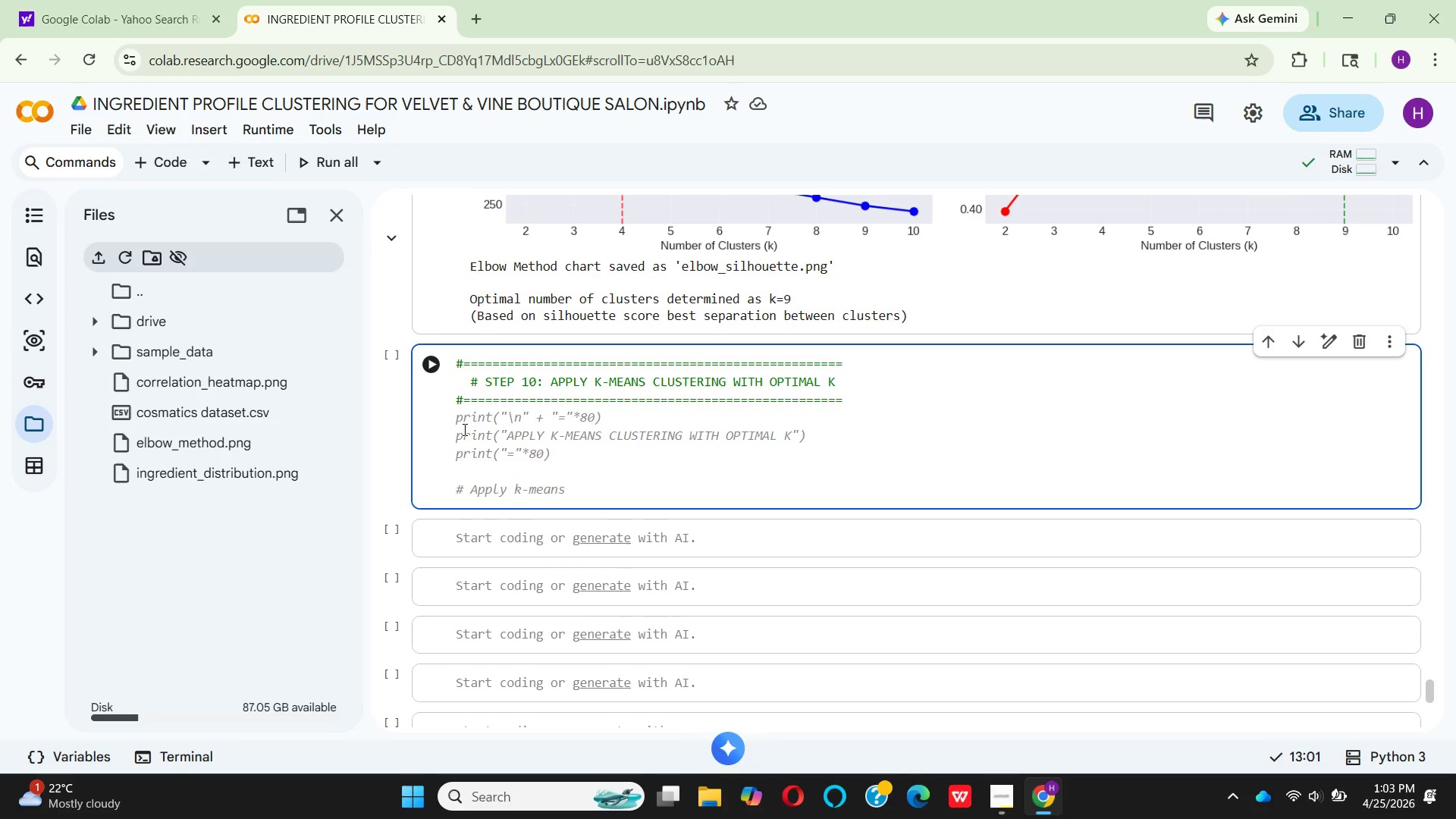 
wait(6.17)
 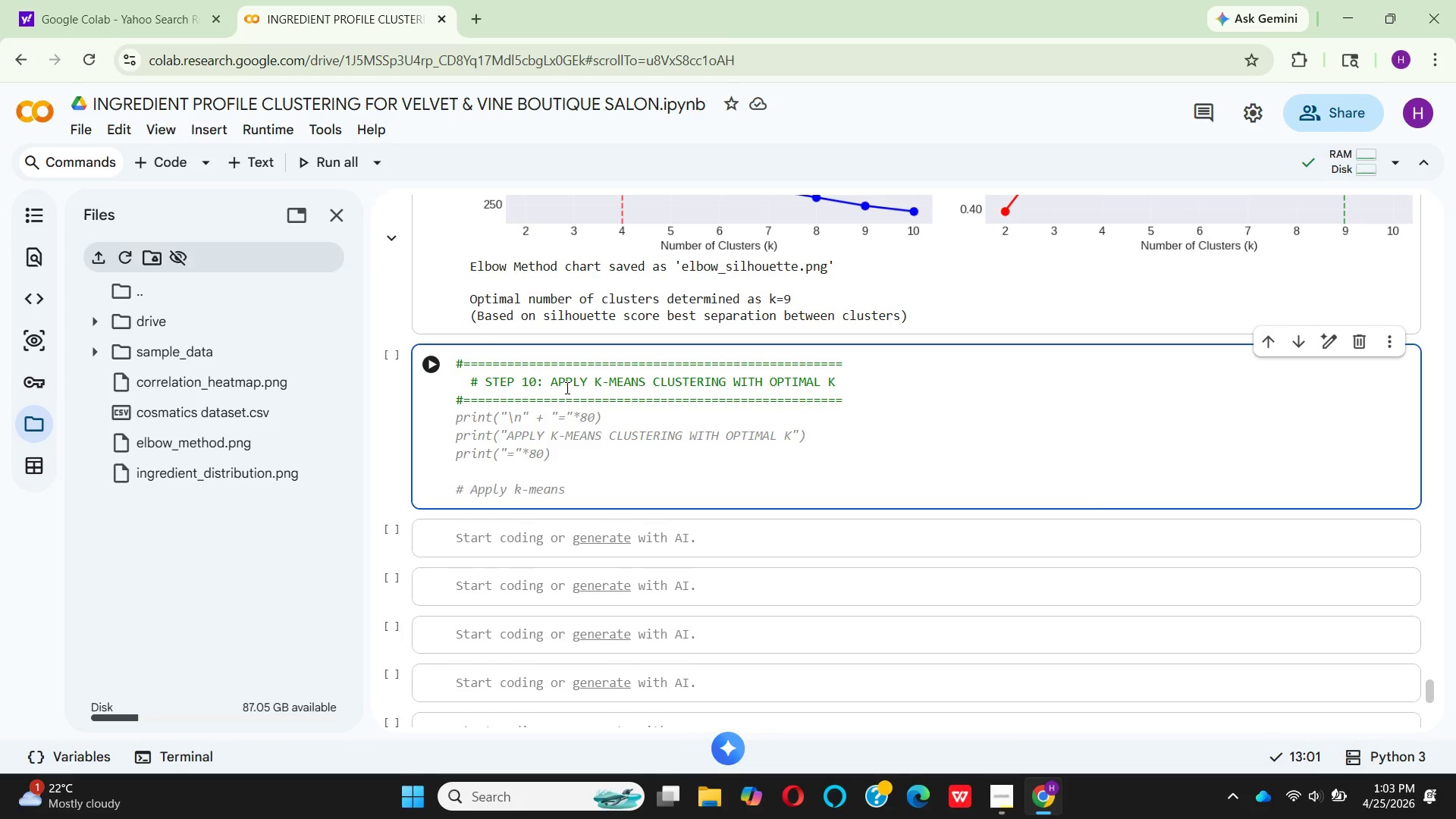 
left_click([536, 397])
 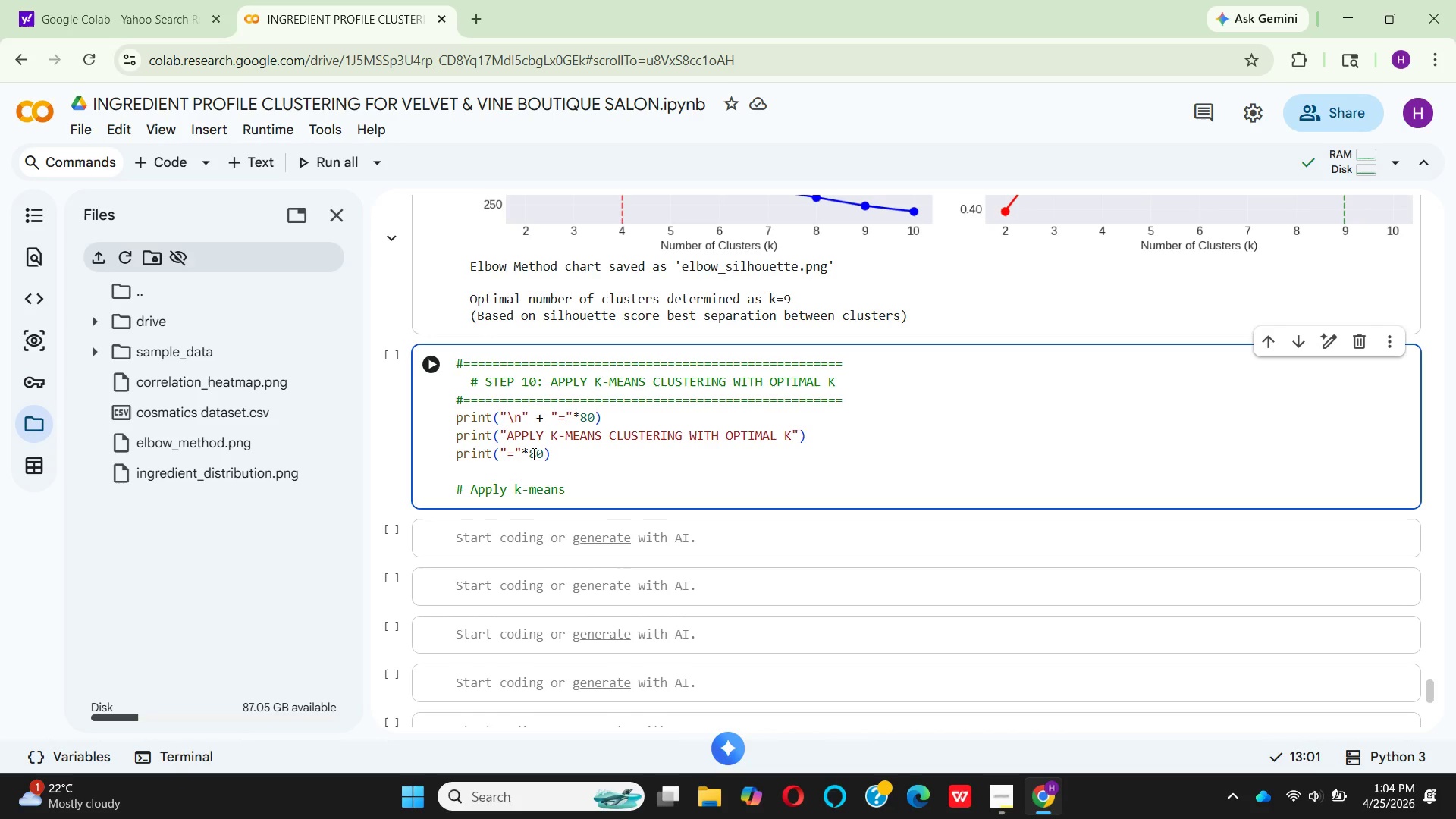 
wait(64.81)
 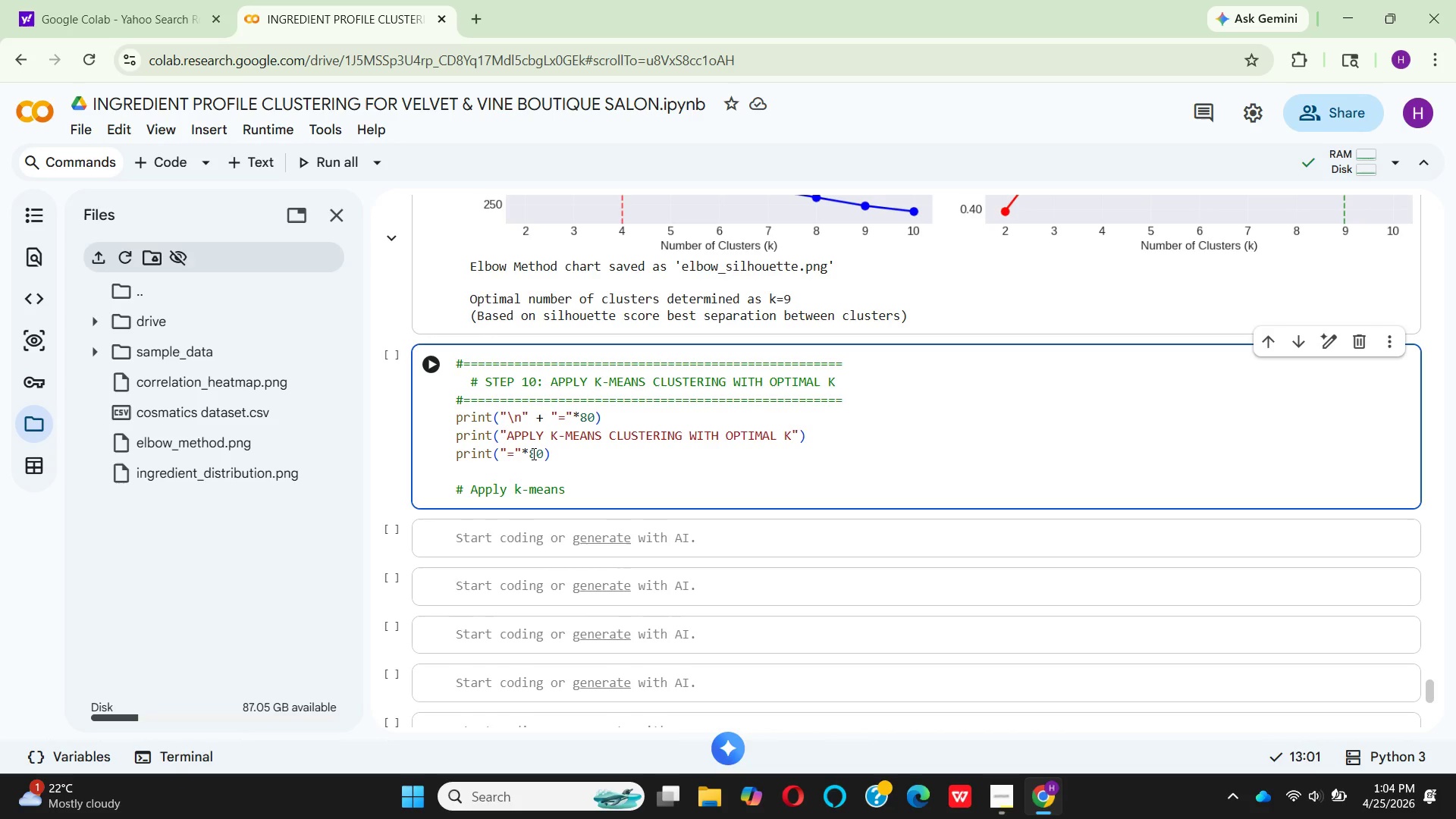 
type( WITH)
key(Backspace)
key(Backspace)
key(Backspace)
 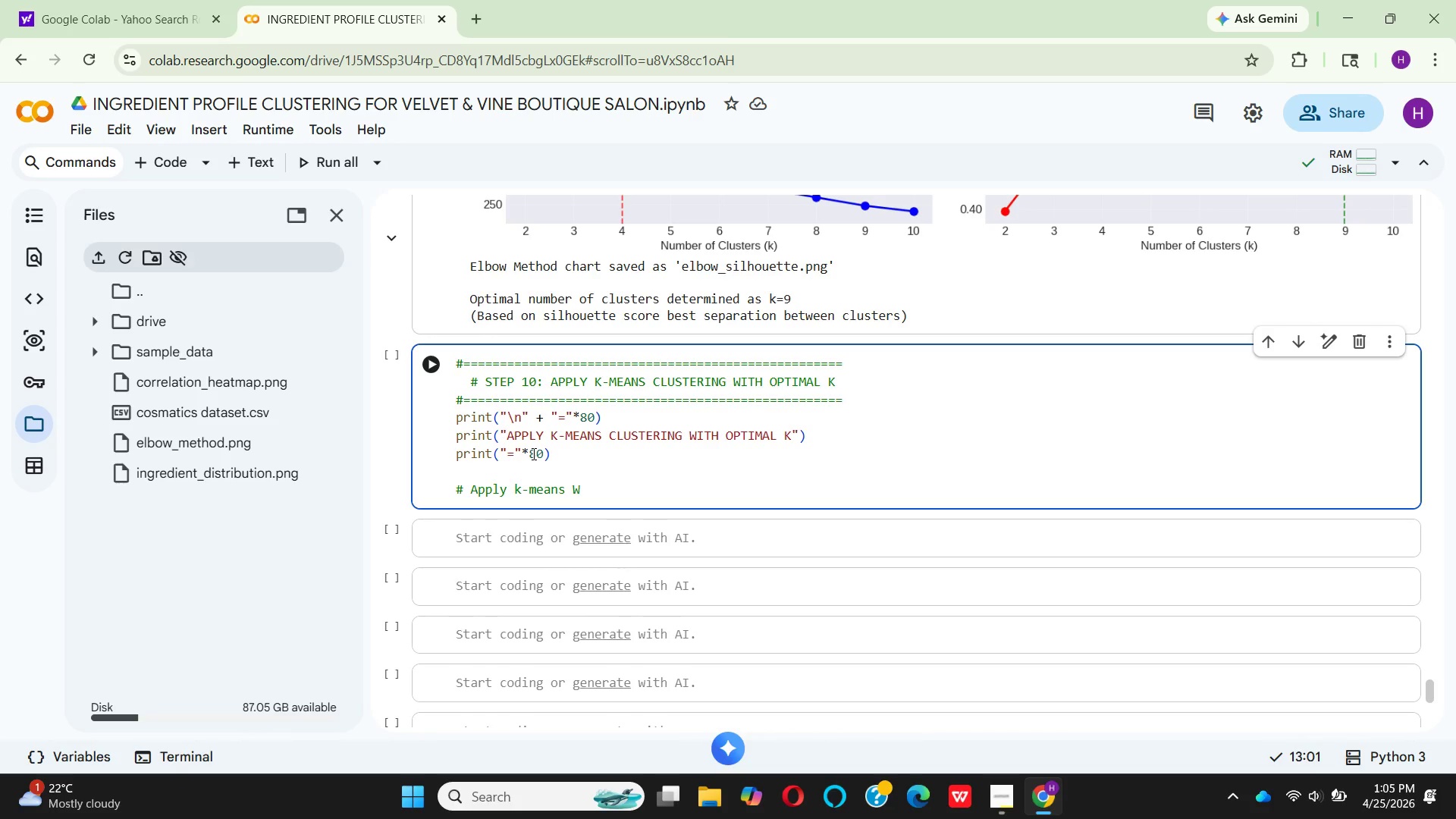 
wait(35.59)
 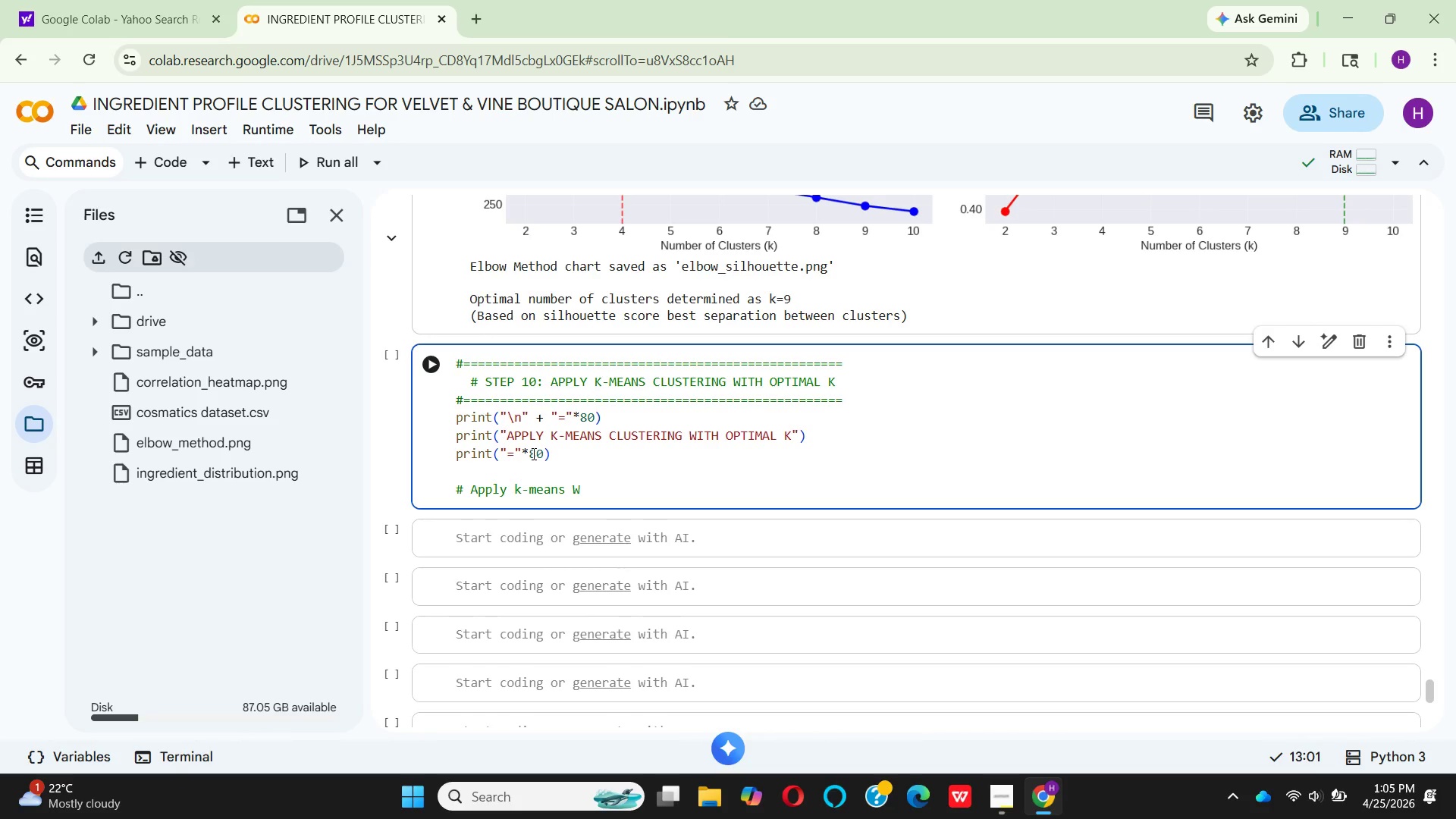 
type(ith optimal k)
 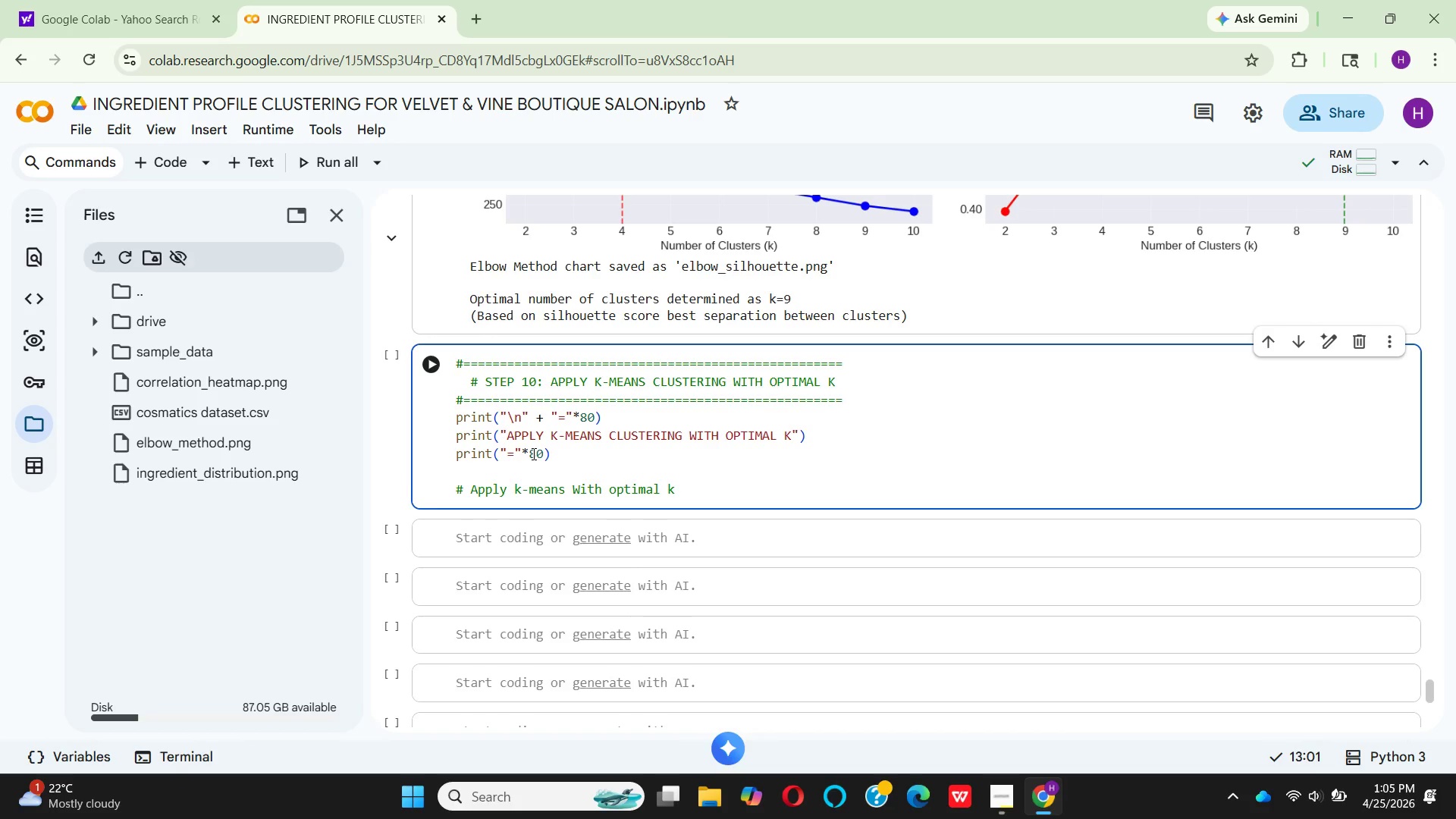 
key(Enter)
 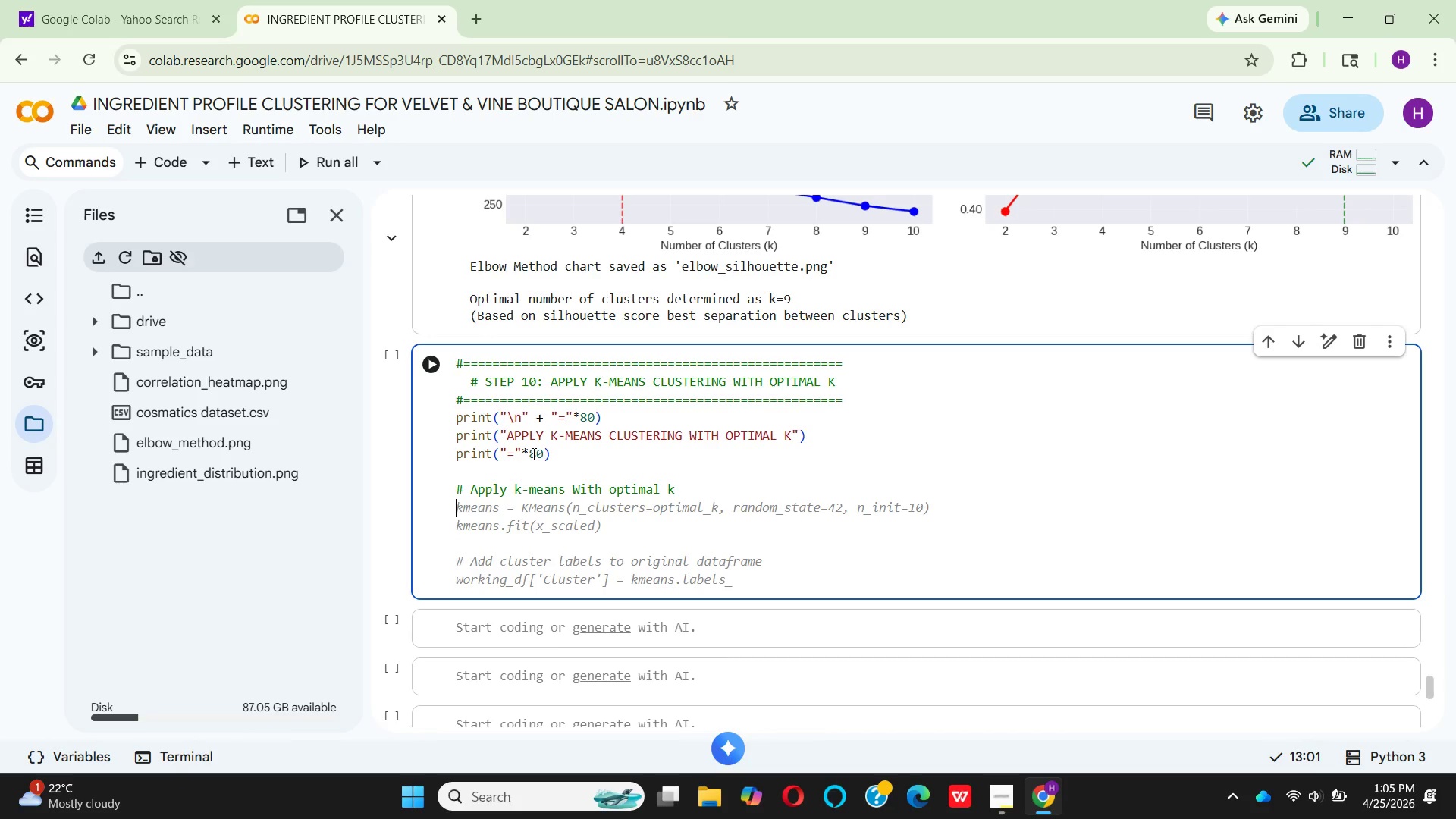 
type(fin)
 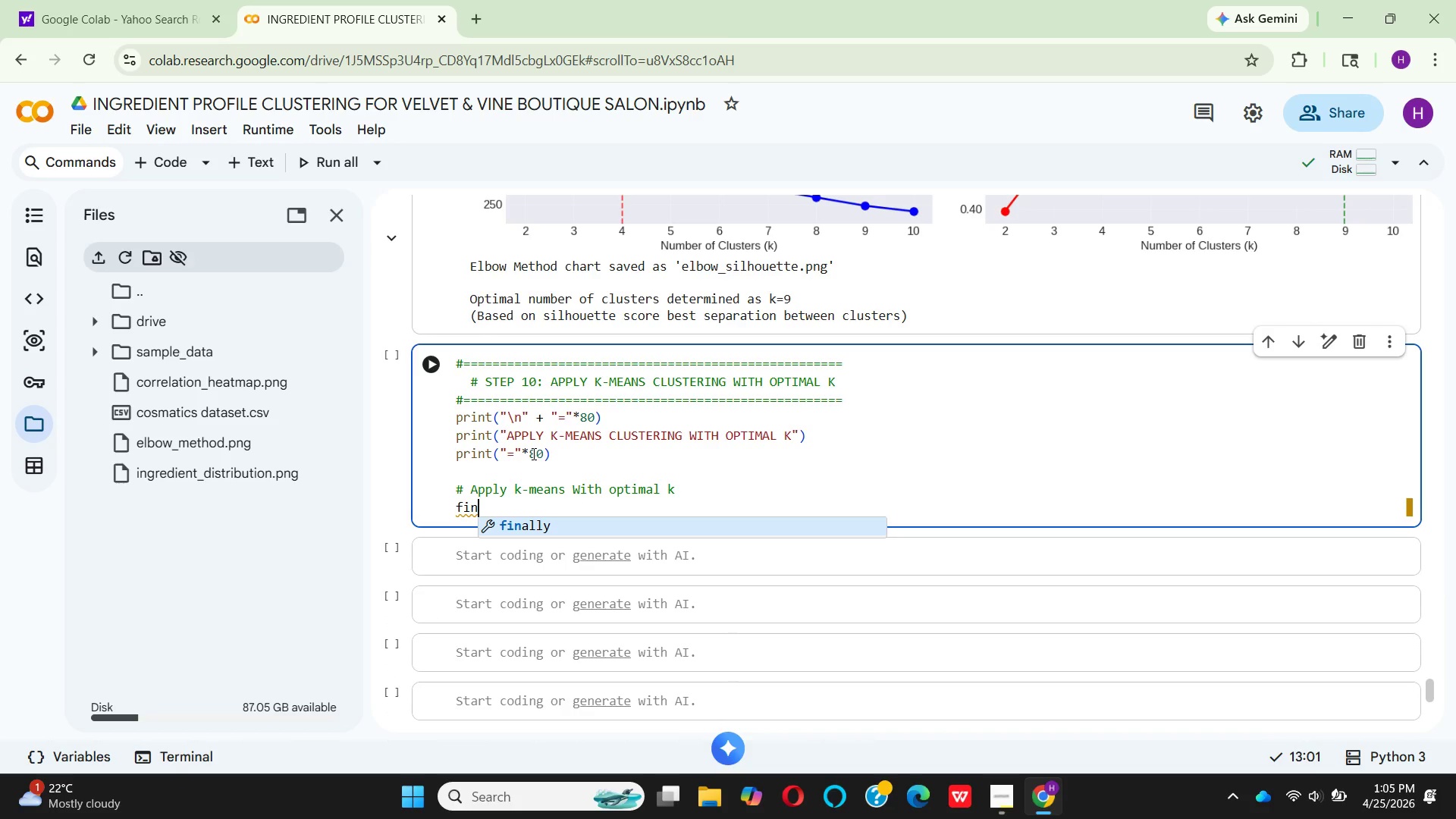 
type(al_k)
 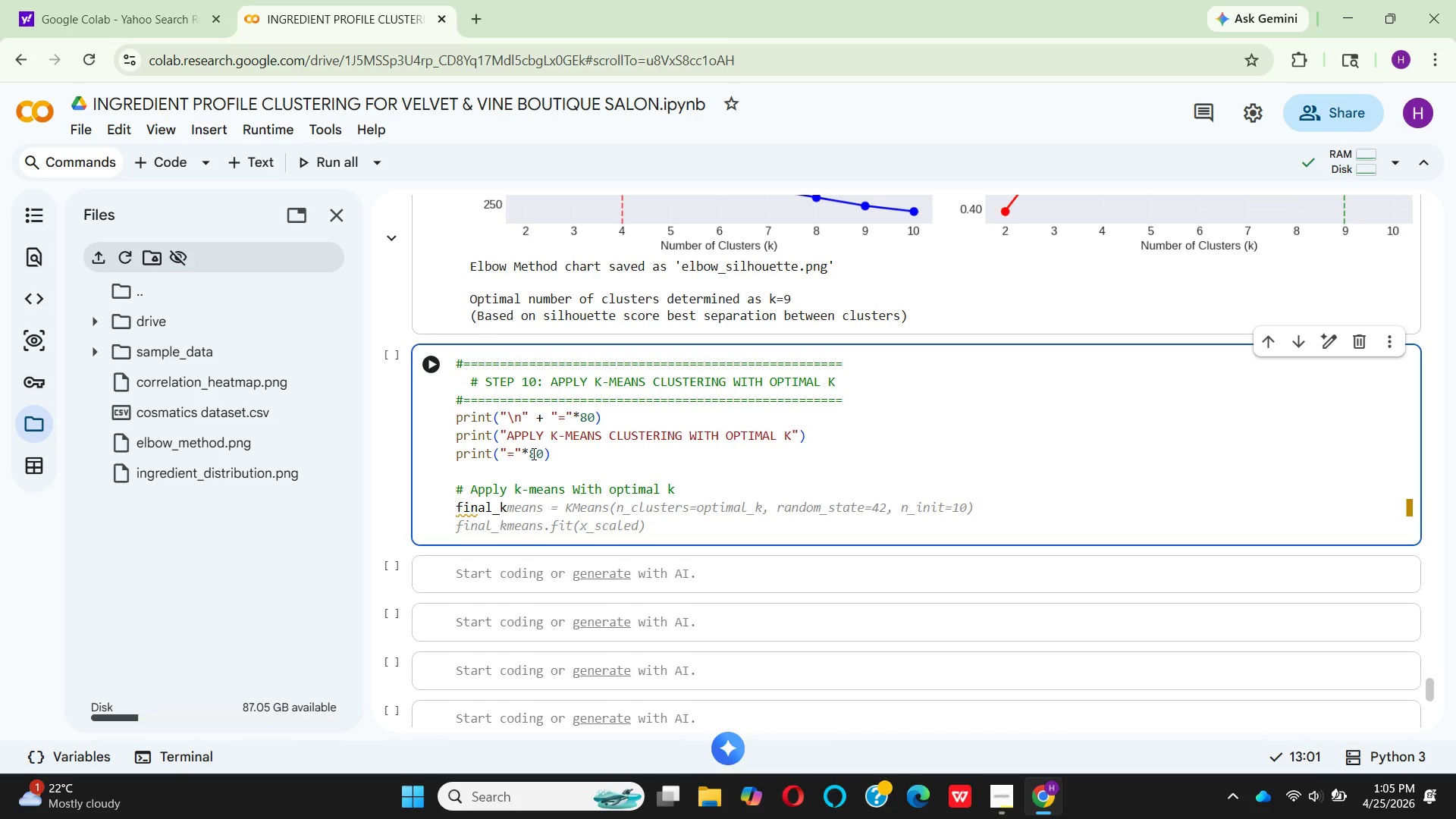 
wait(7.02)
 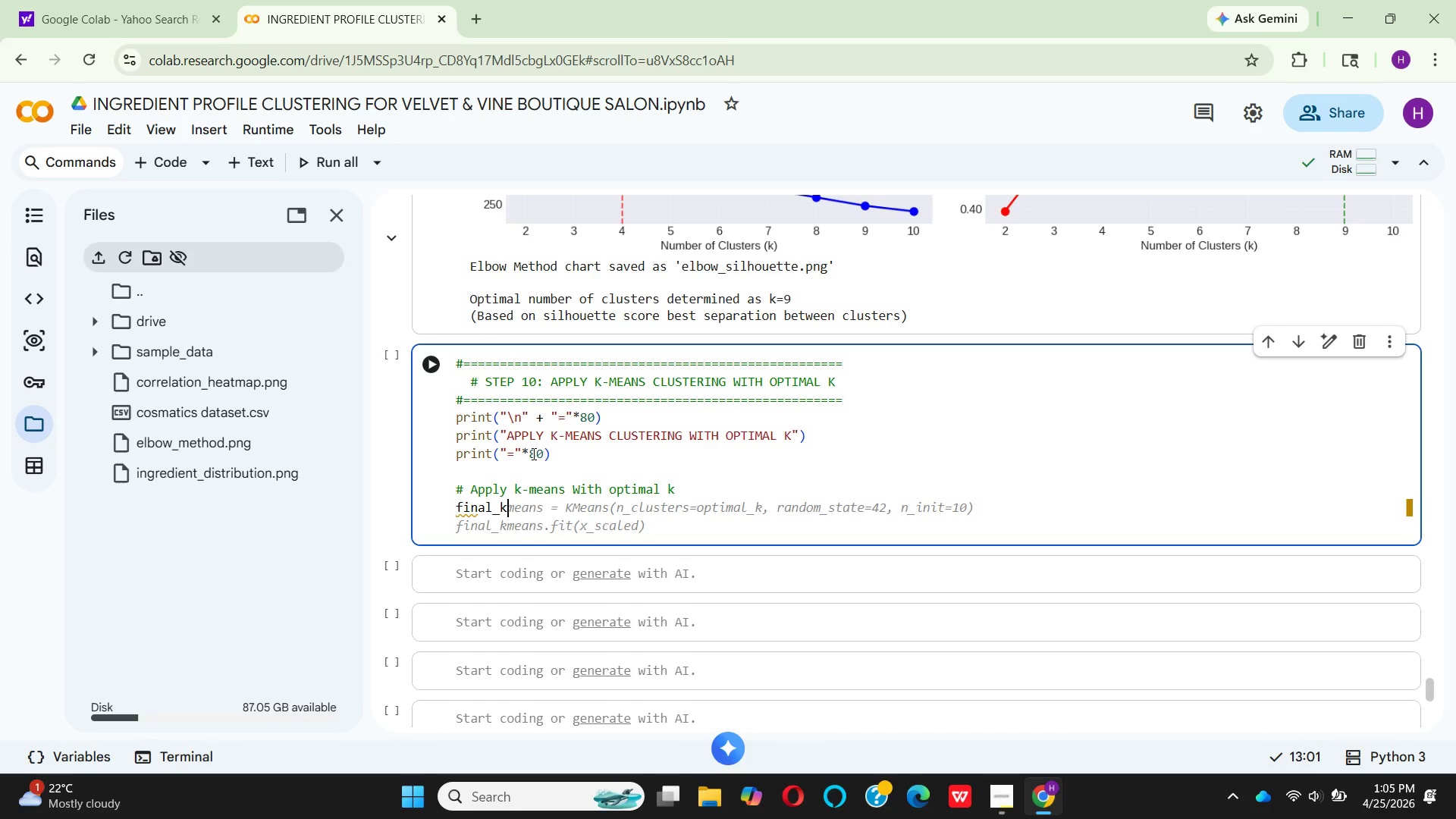 
key(Backspace)
type(KMeans()
 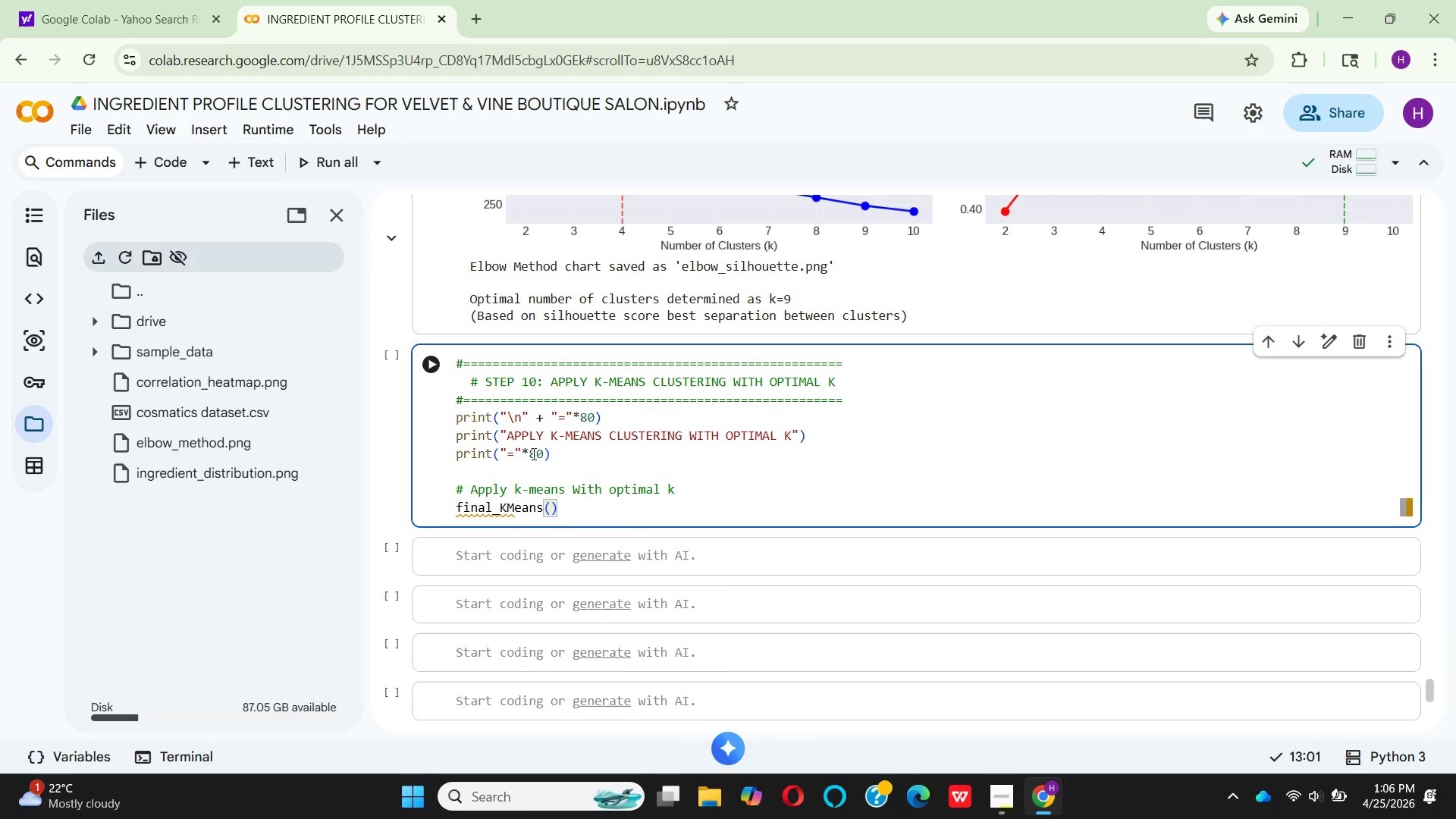 
key(N)
 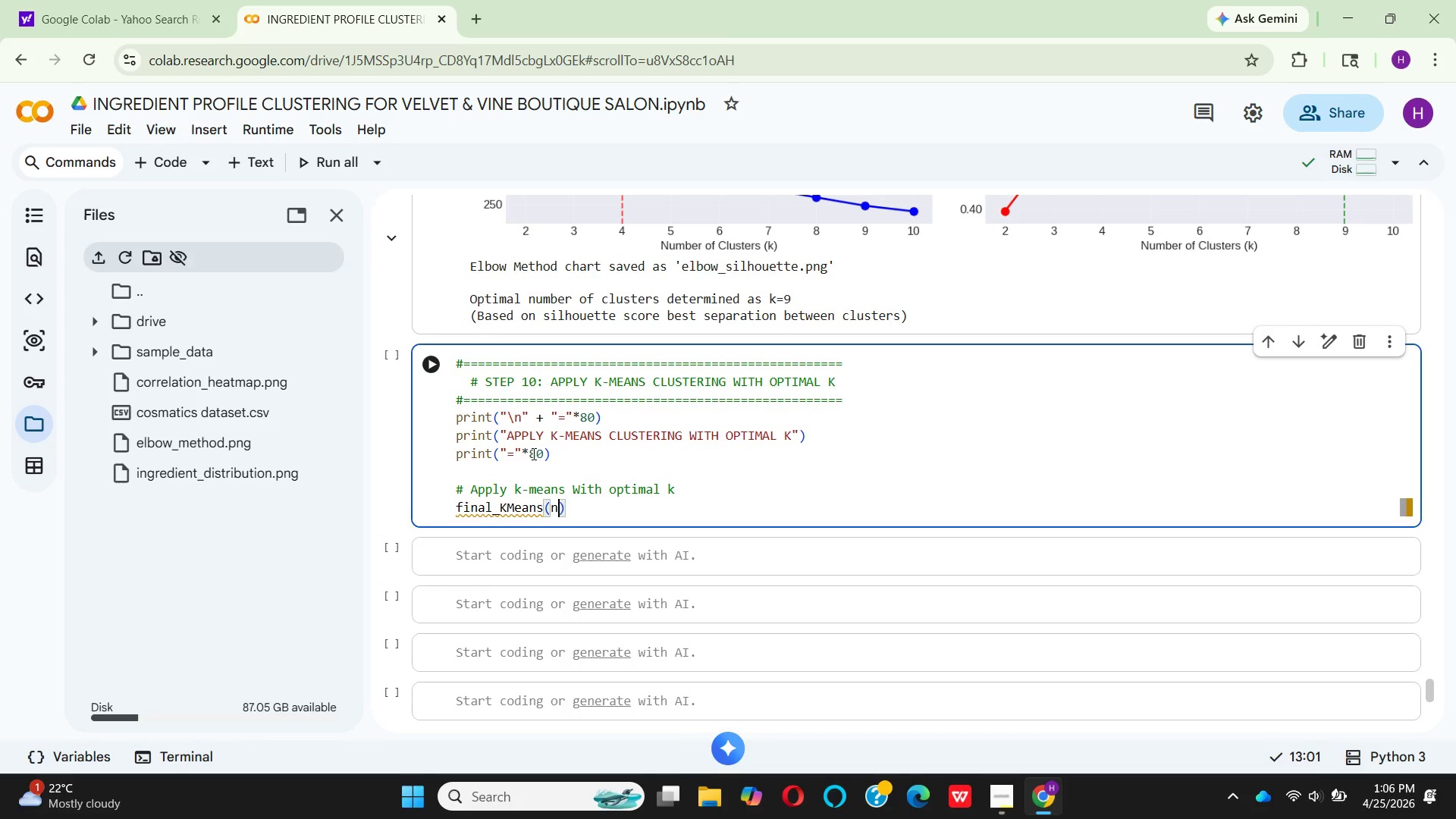 
key(Shift+Minus)
 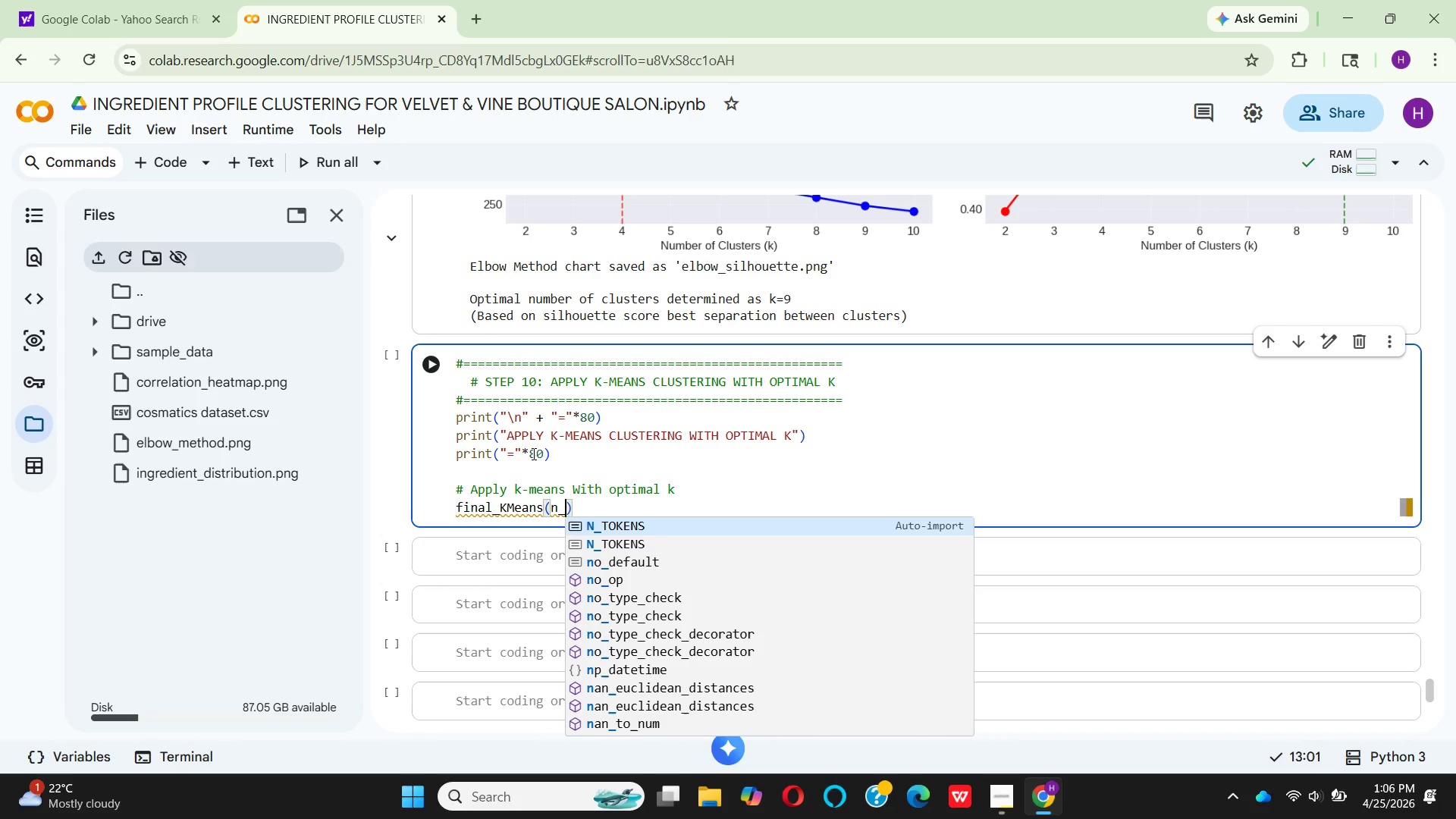 
type(clusters)
 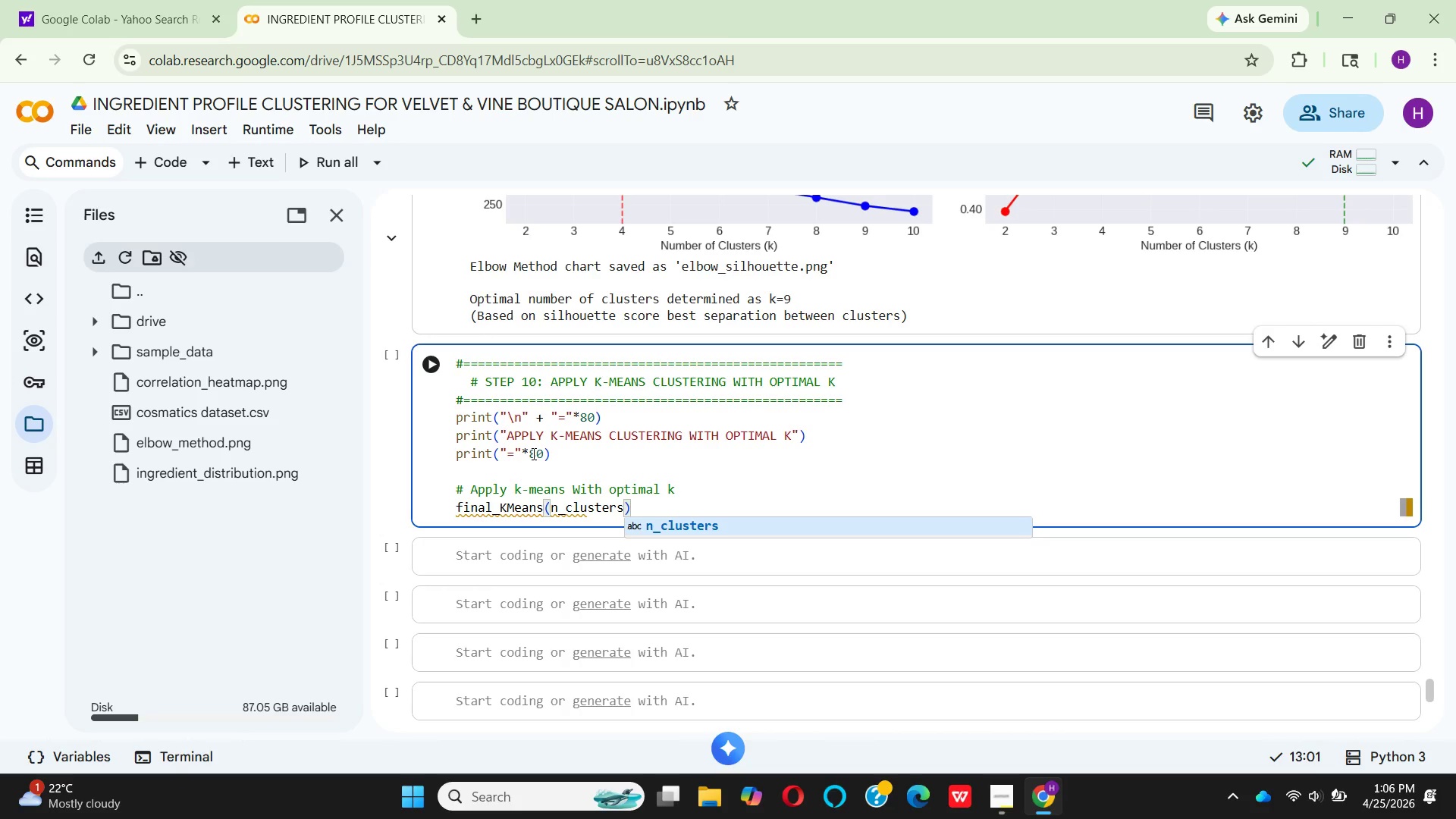 
key(Enter)
 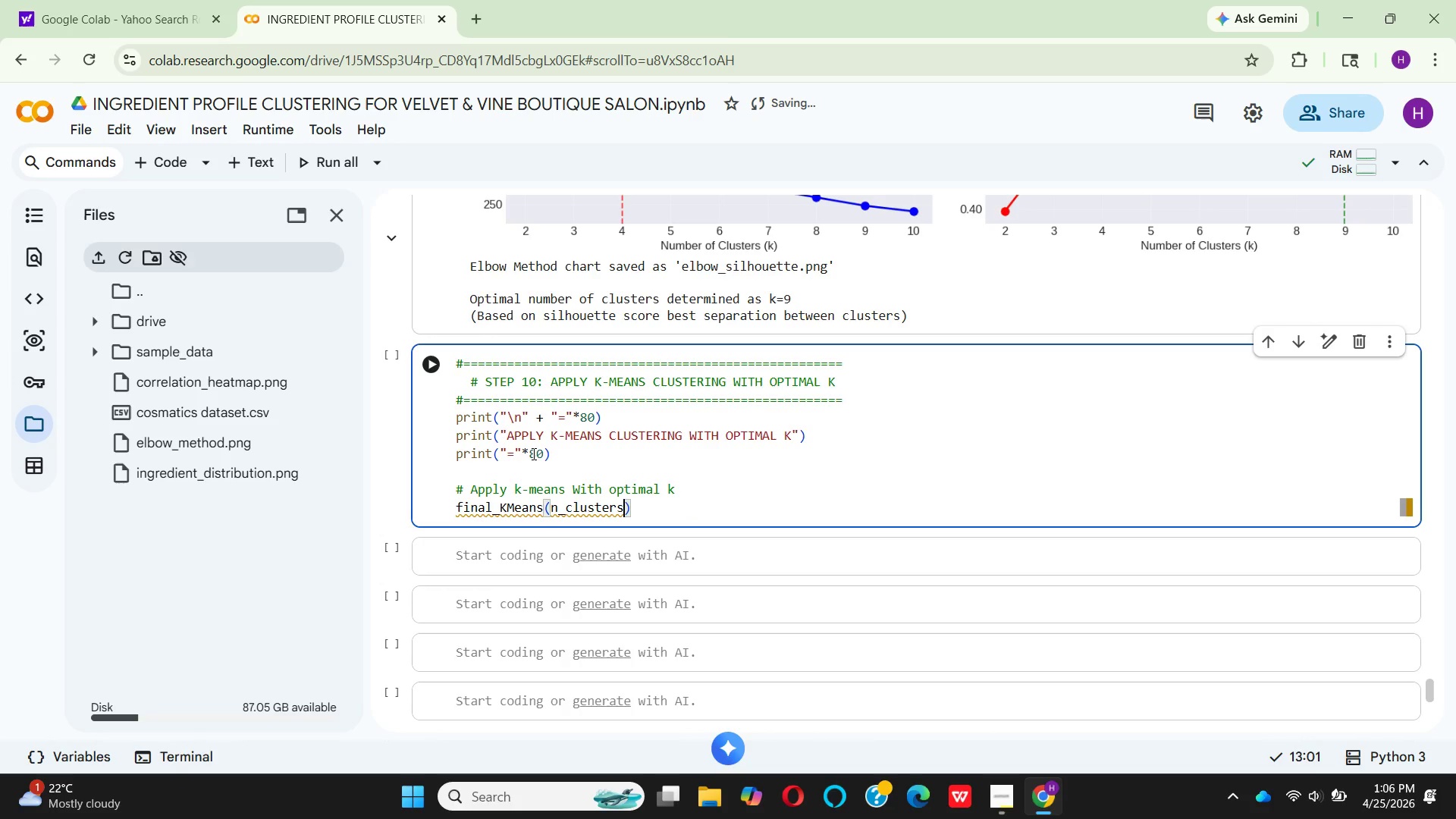 
type(=optimal_)
 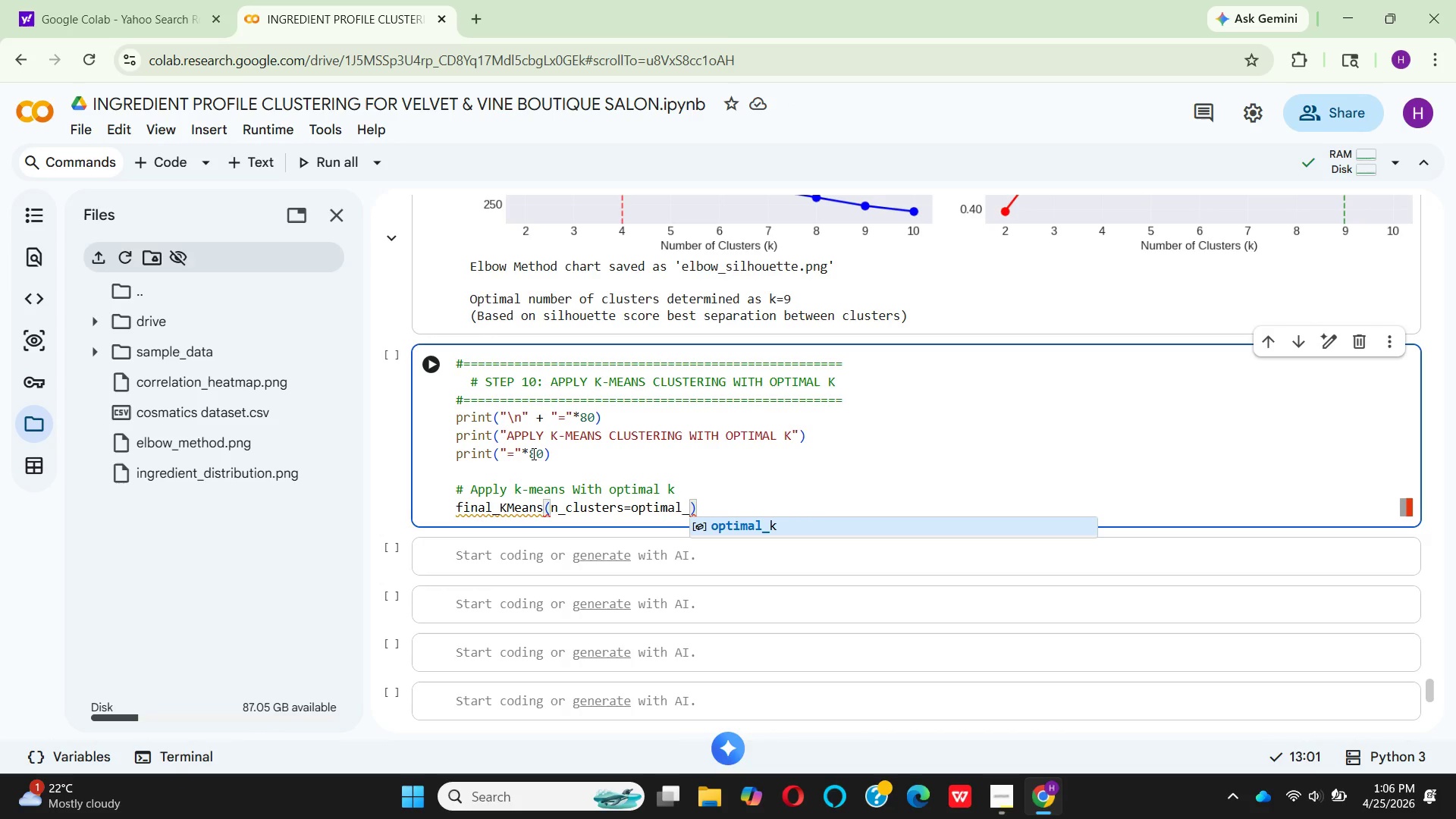 
key(Enter)
 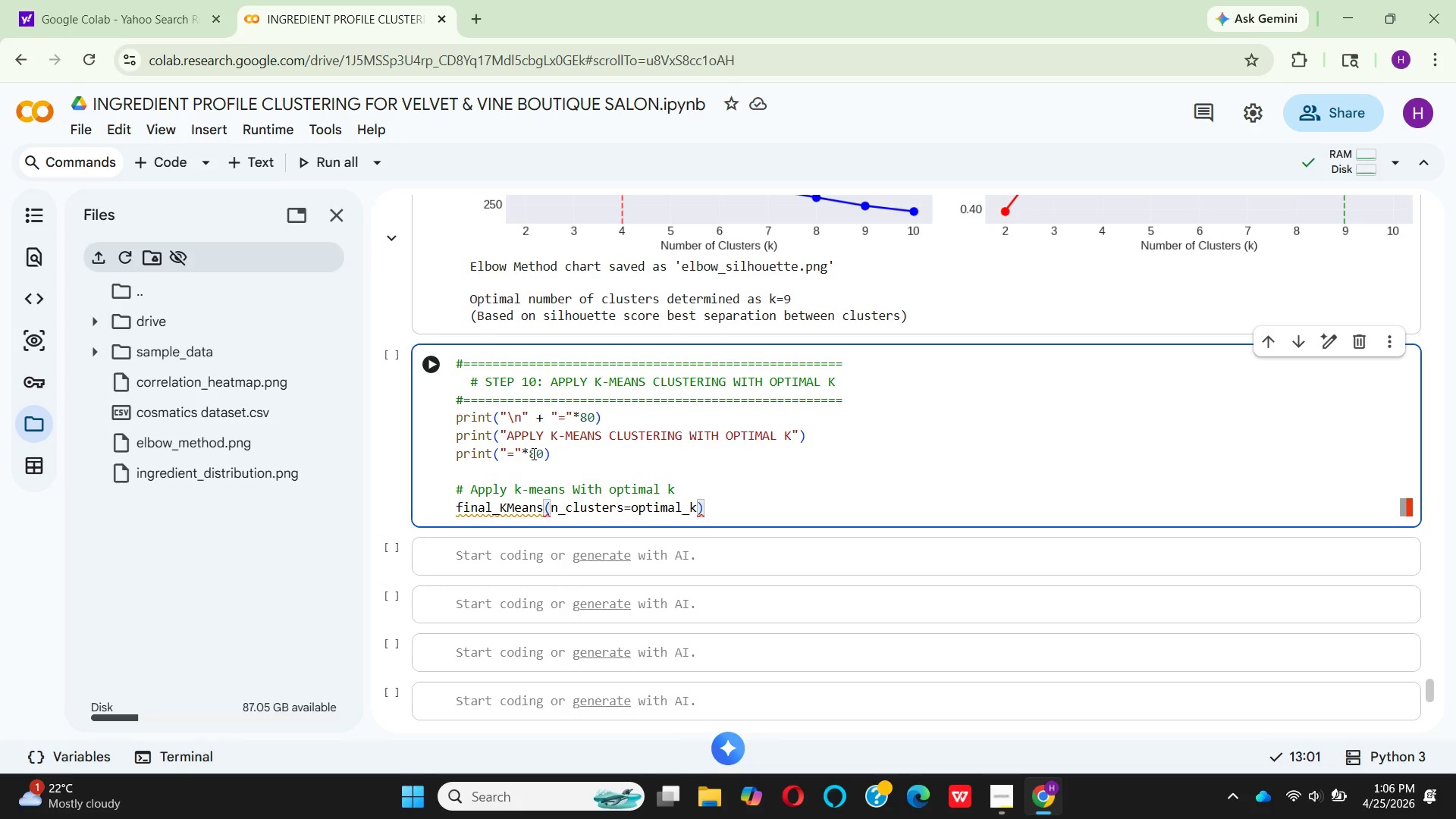 
type(, ra)
 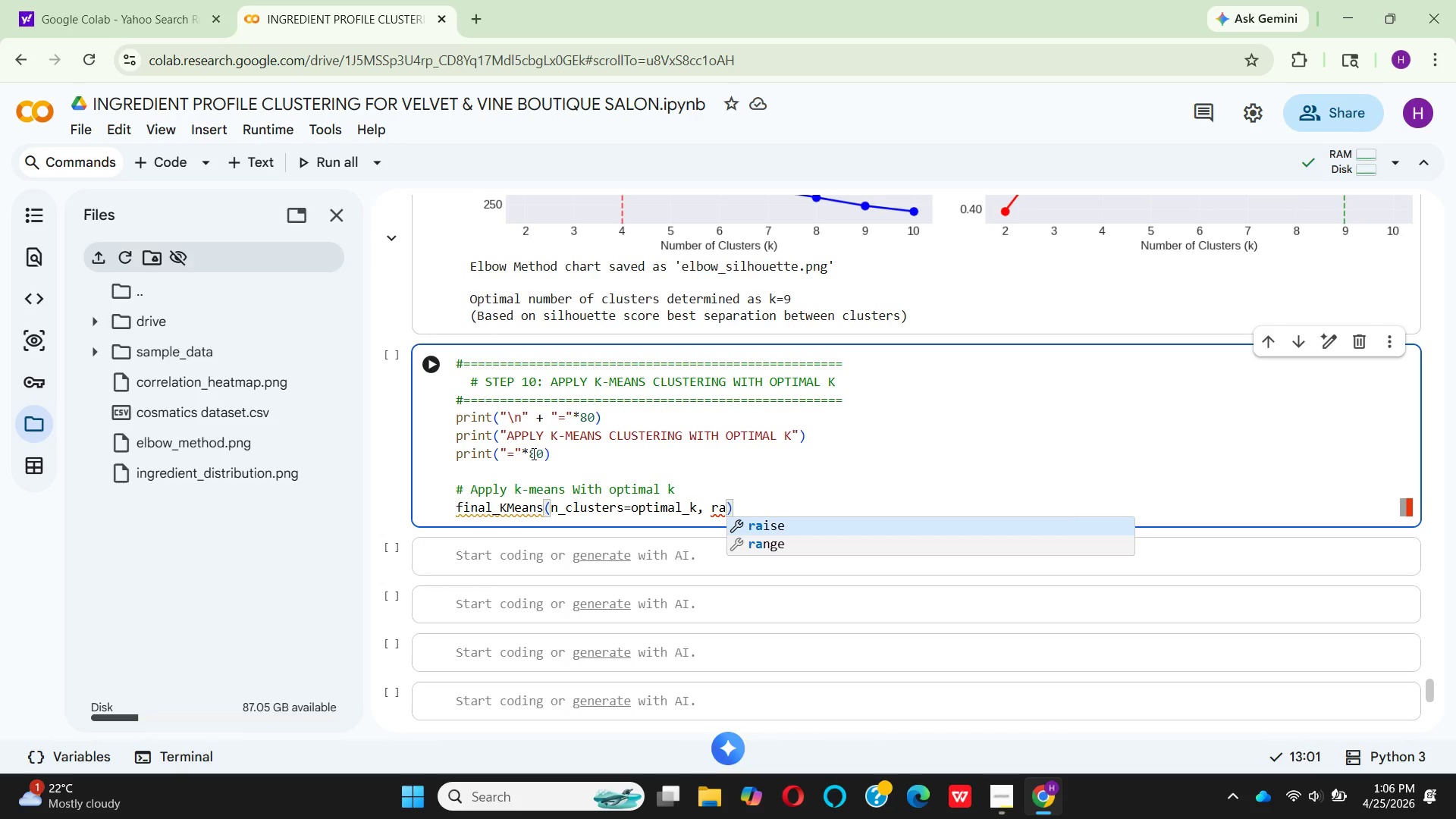 
type(ndom)
 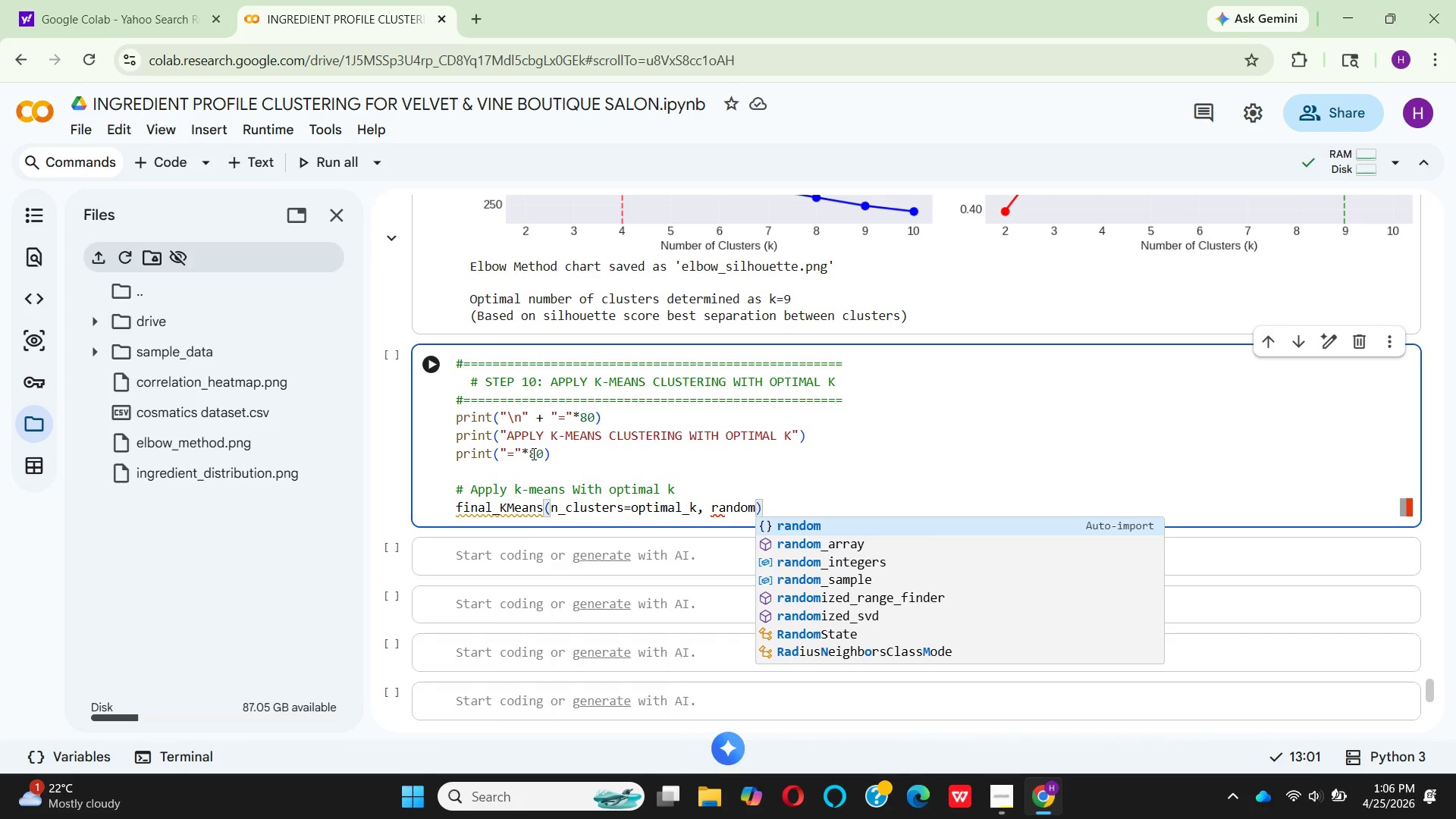 
key(Enter)
 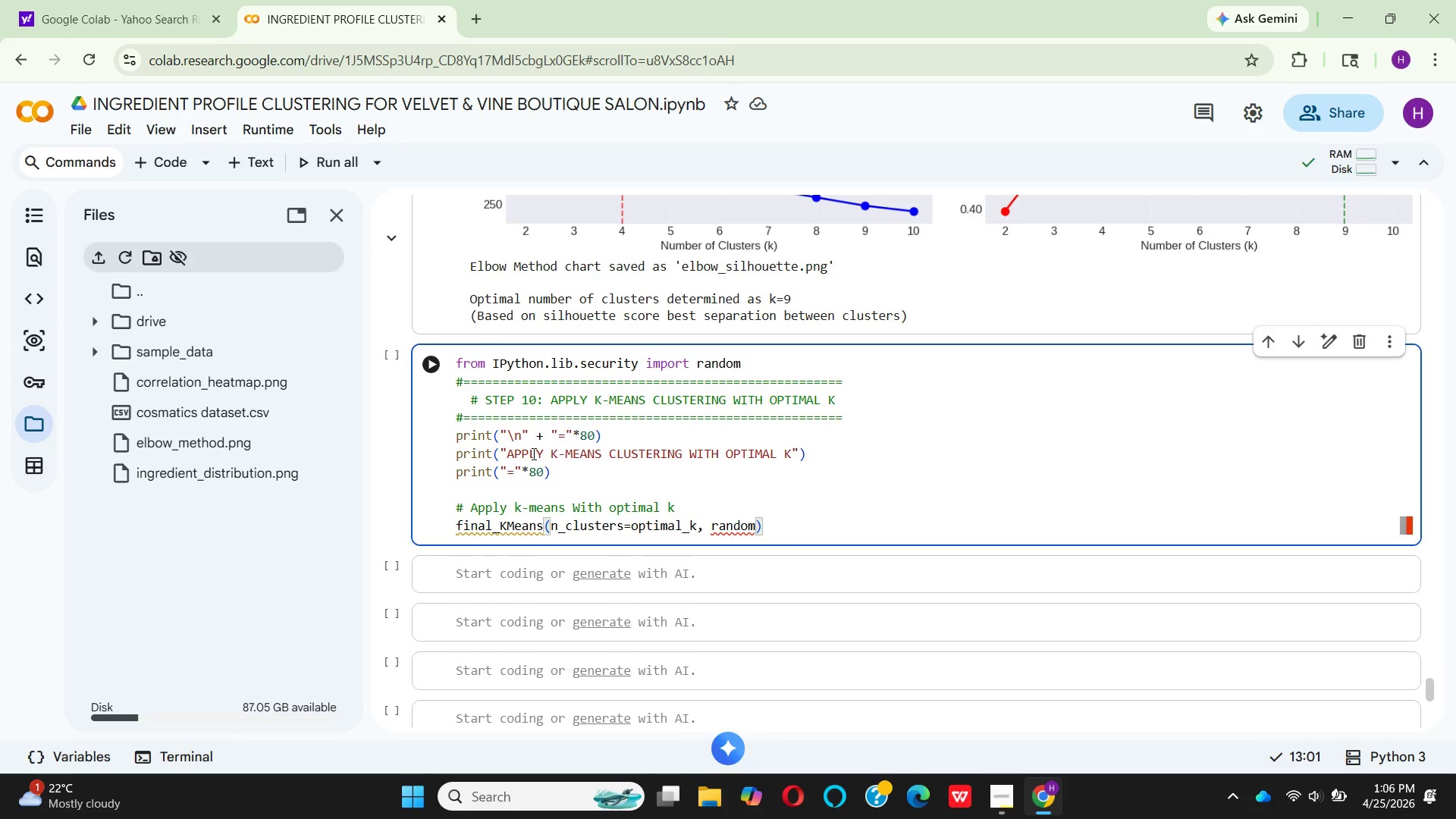 
type(_sate)
 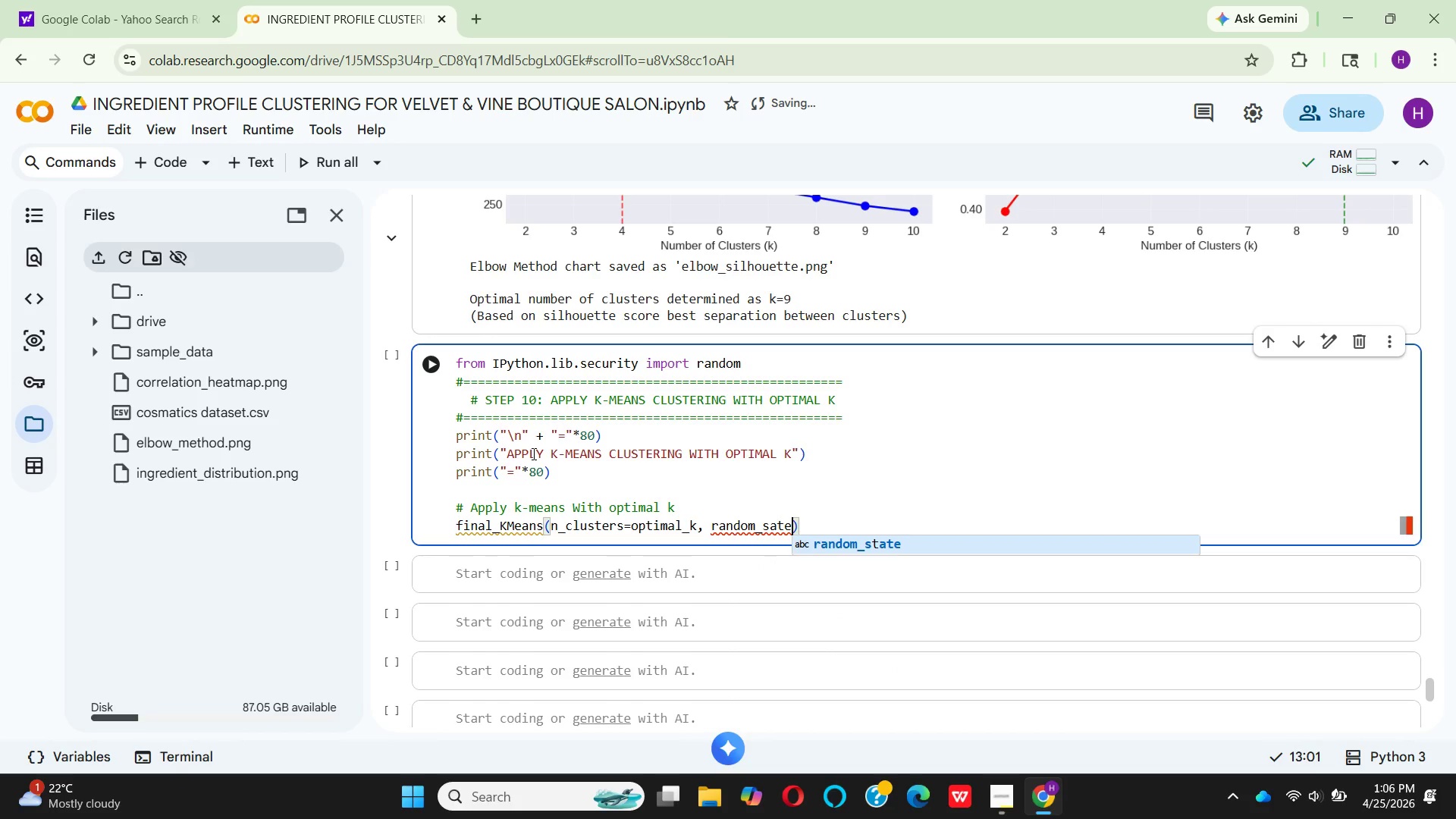 
key(Enter)
 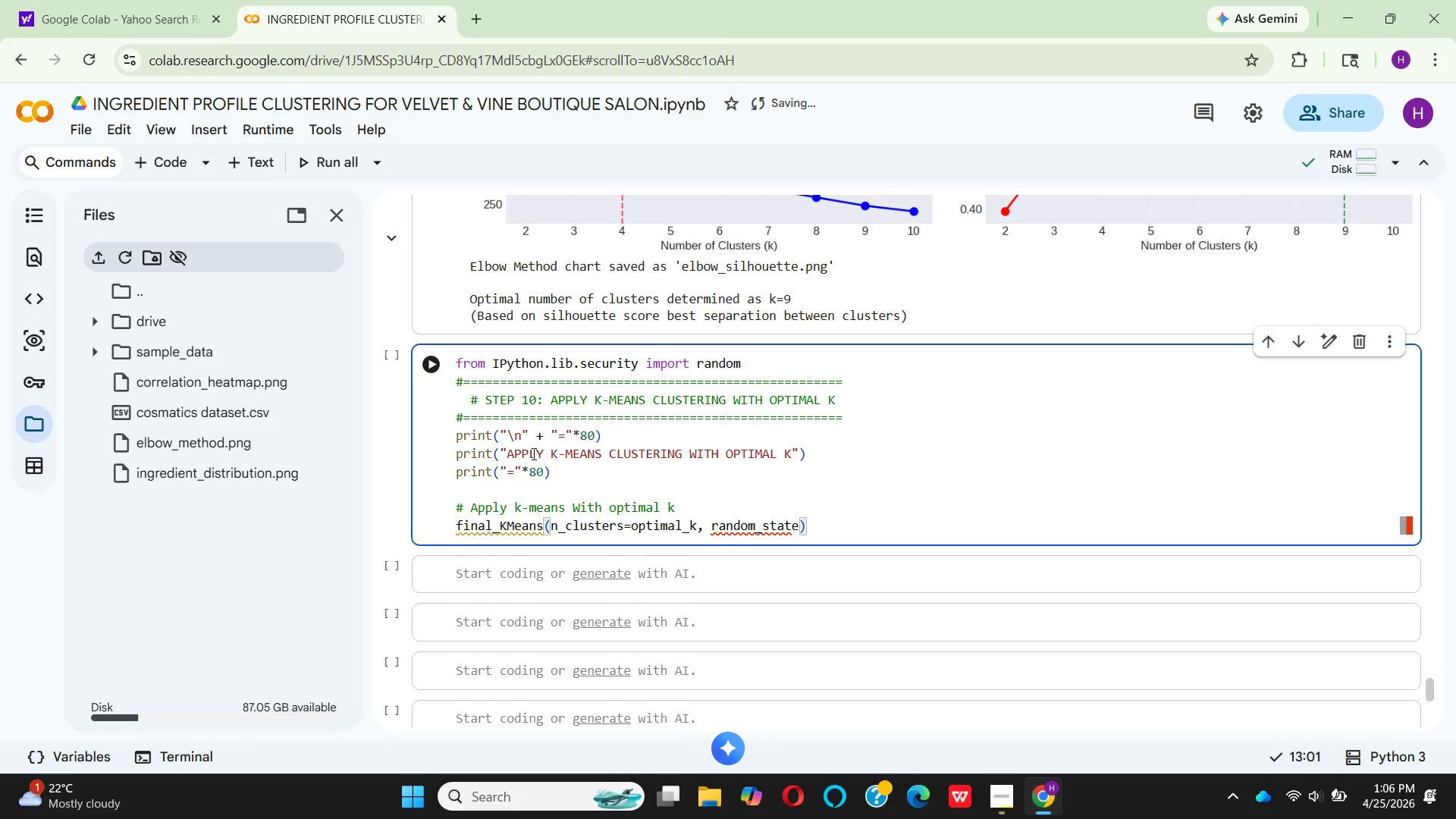 
type(=42)
 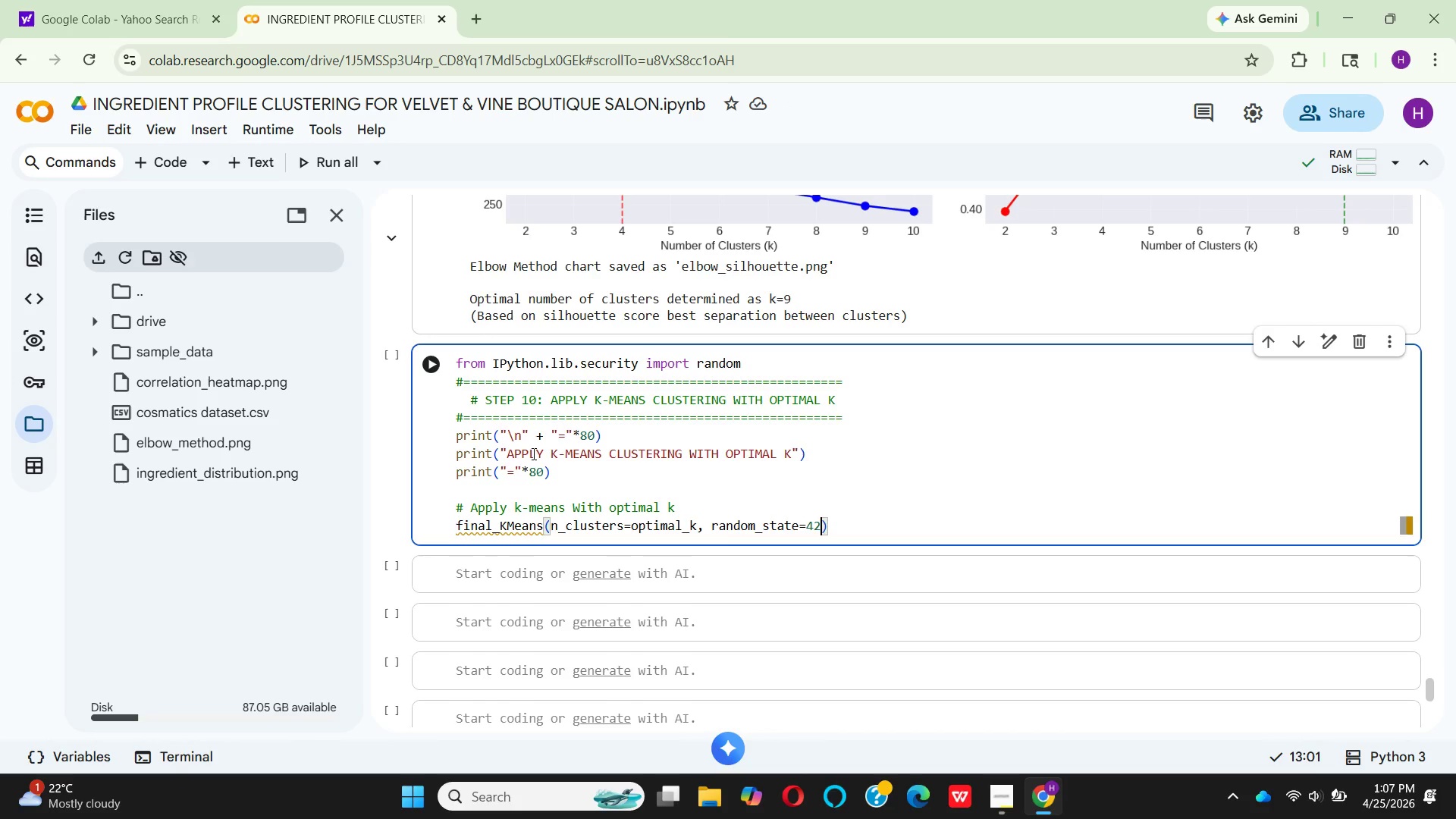 
key(Comma)
 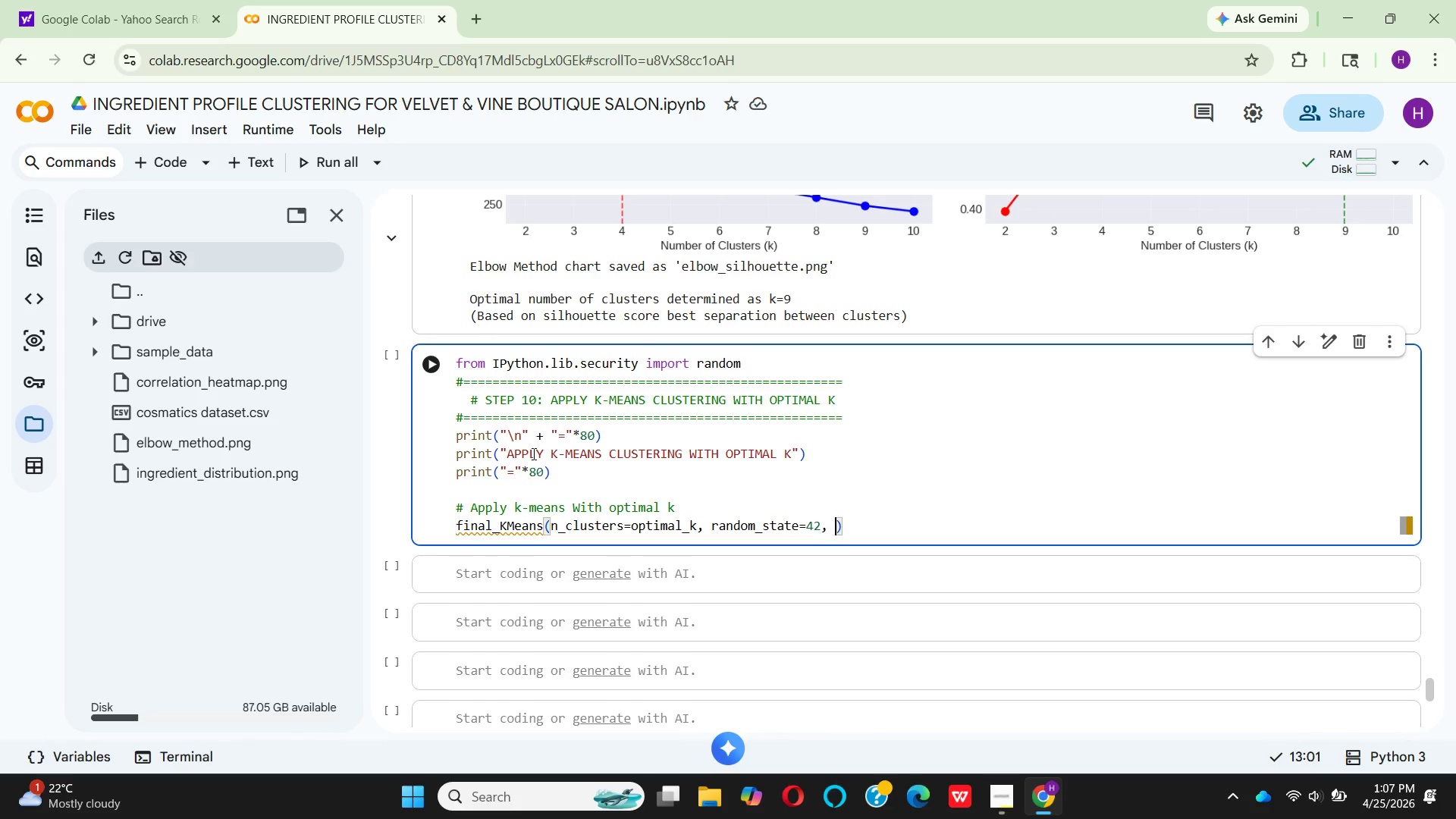 
key(Space)
 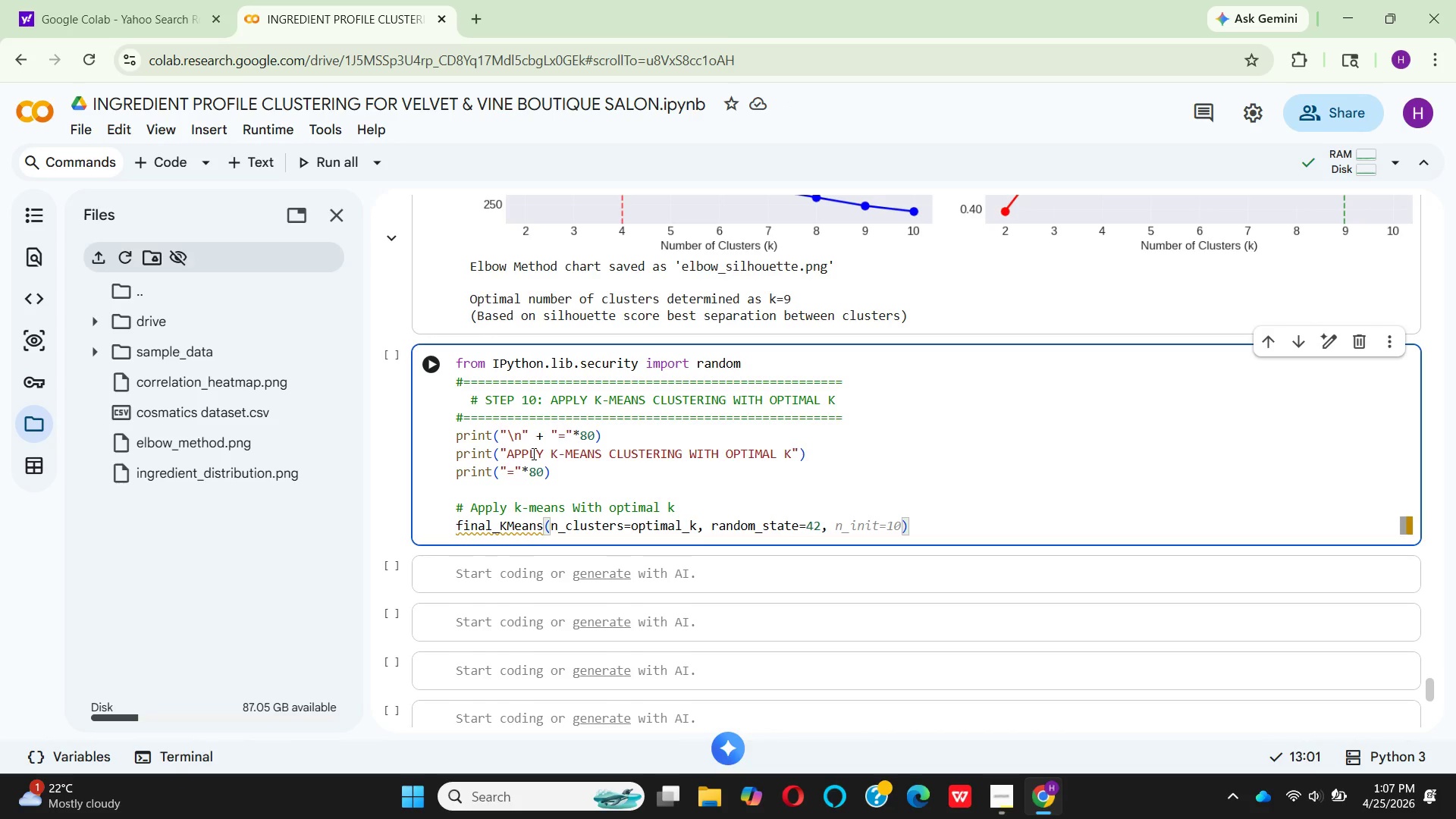 
type(n_IN)
 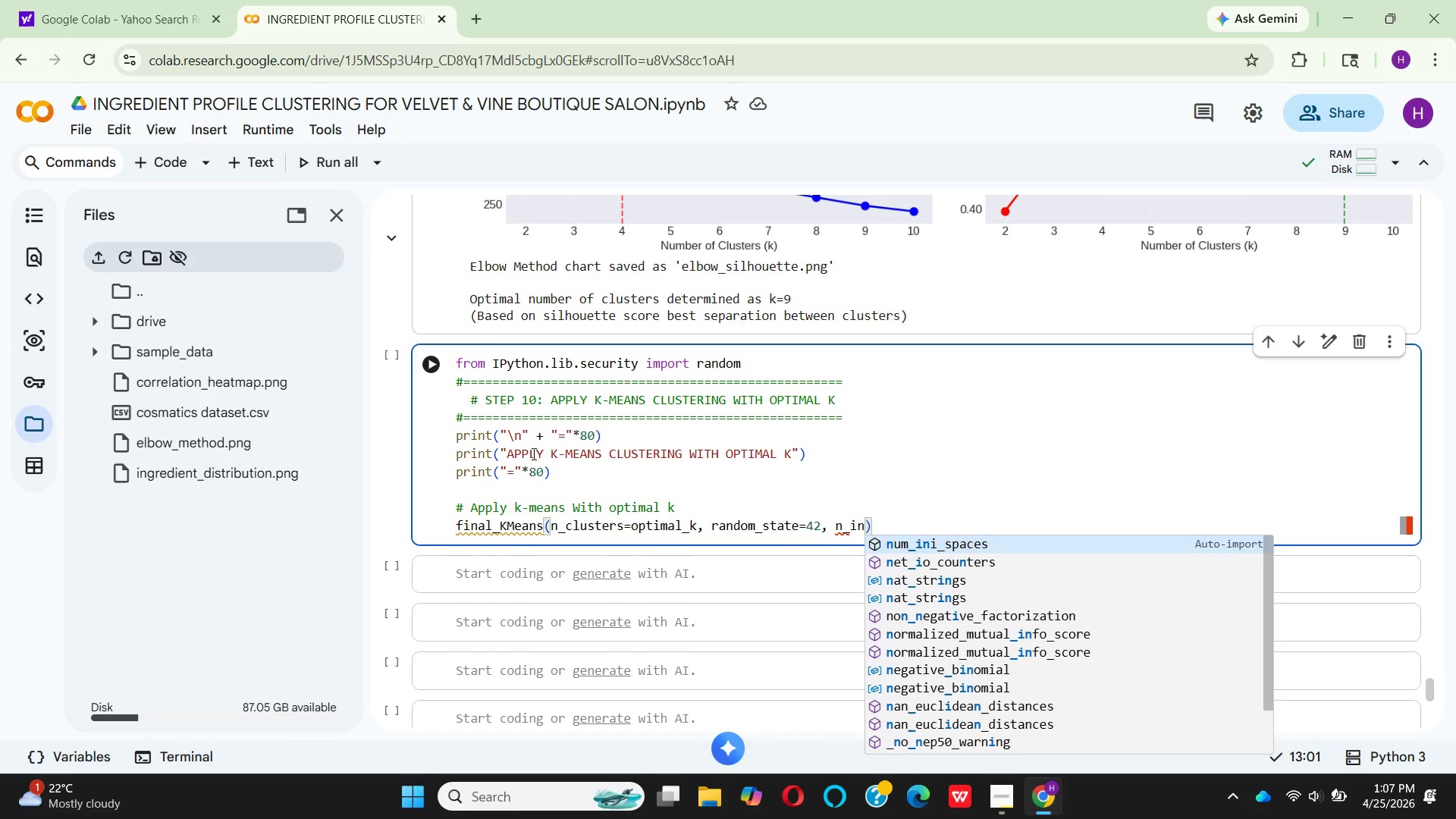 
key(I)
 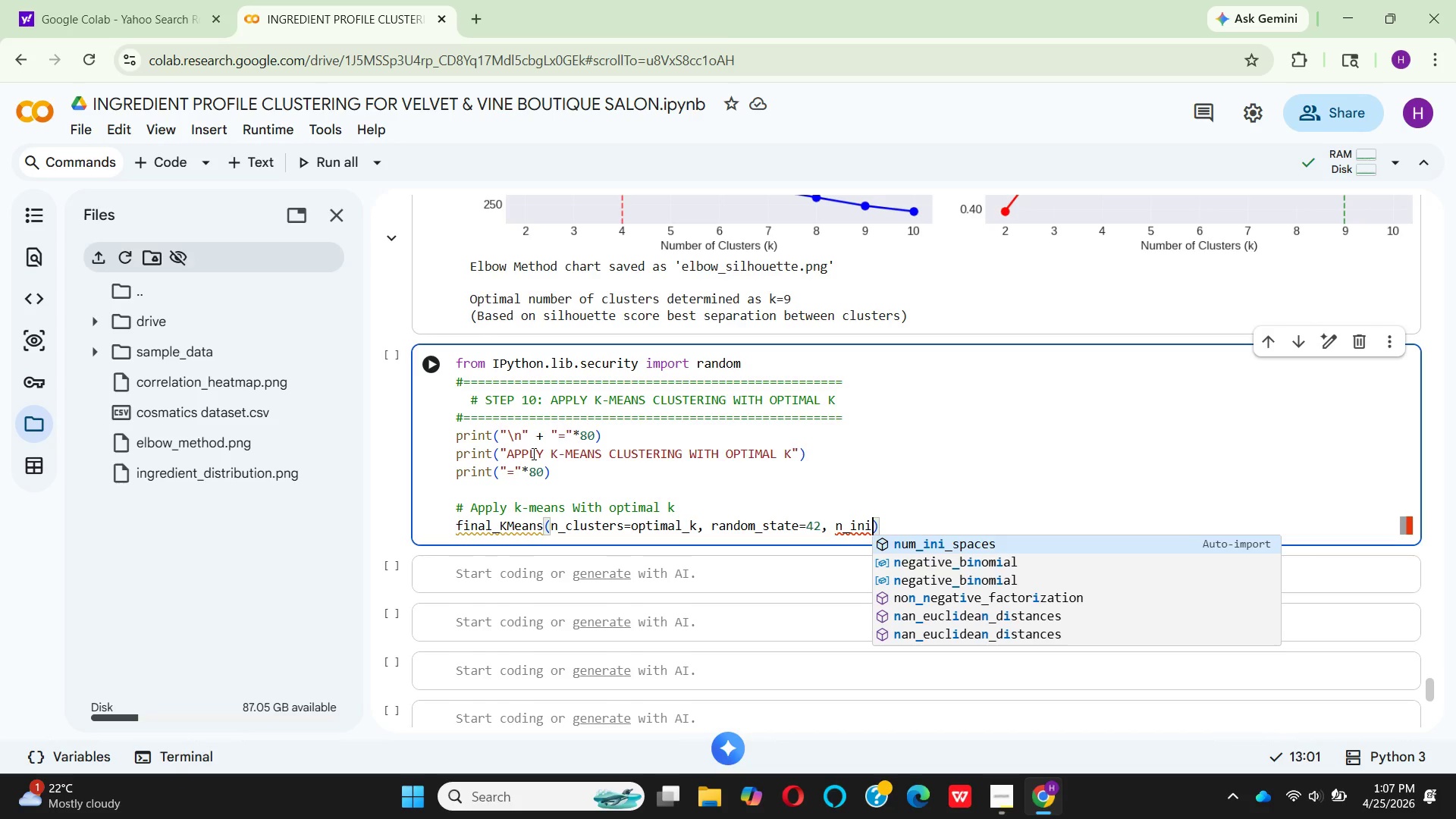 
type(t=10)
 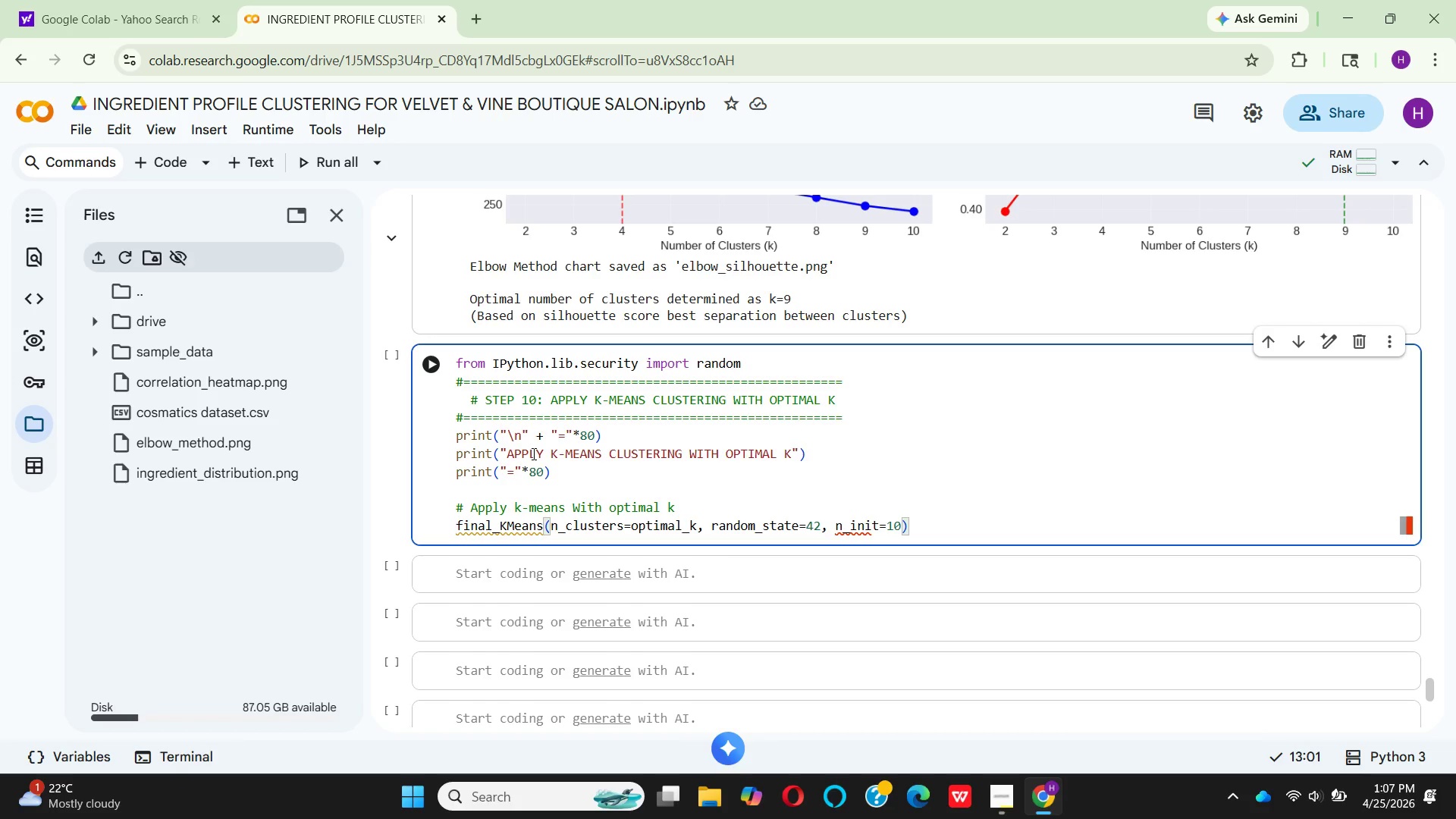 
key(ArrowRight)
 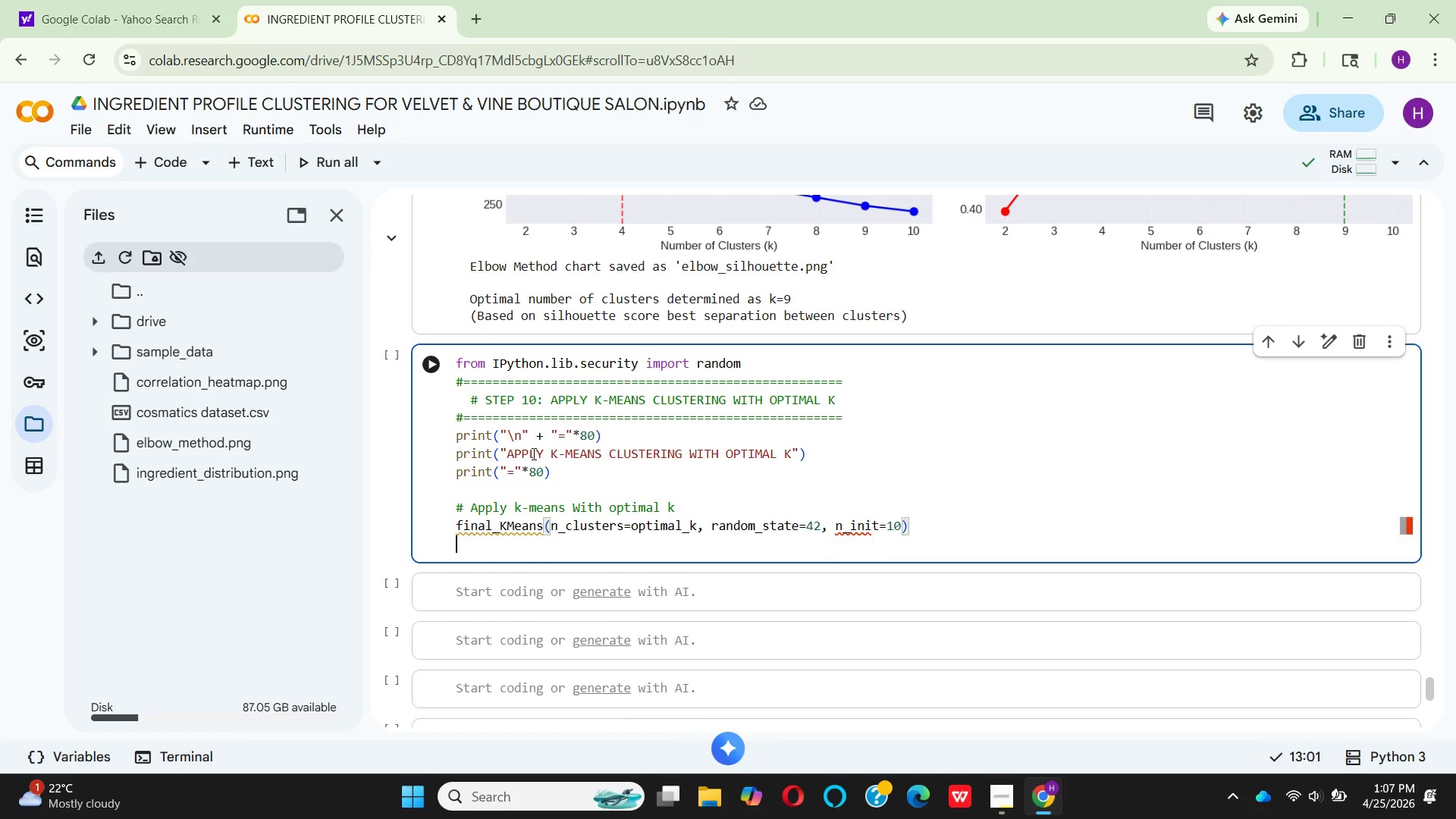 
key(Enter)
 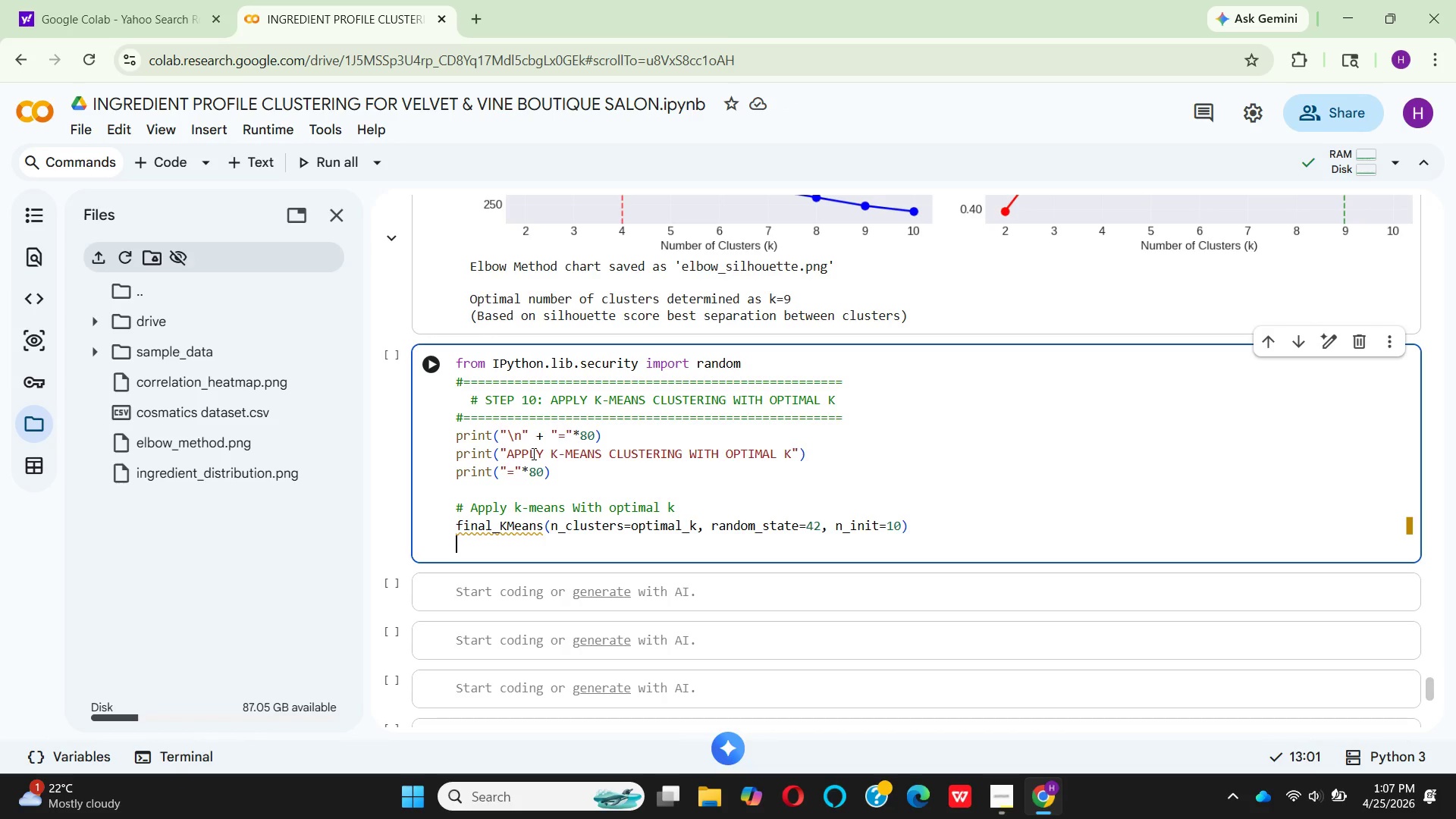 
wait(15.89)
 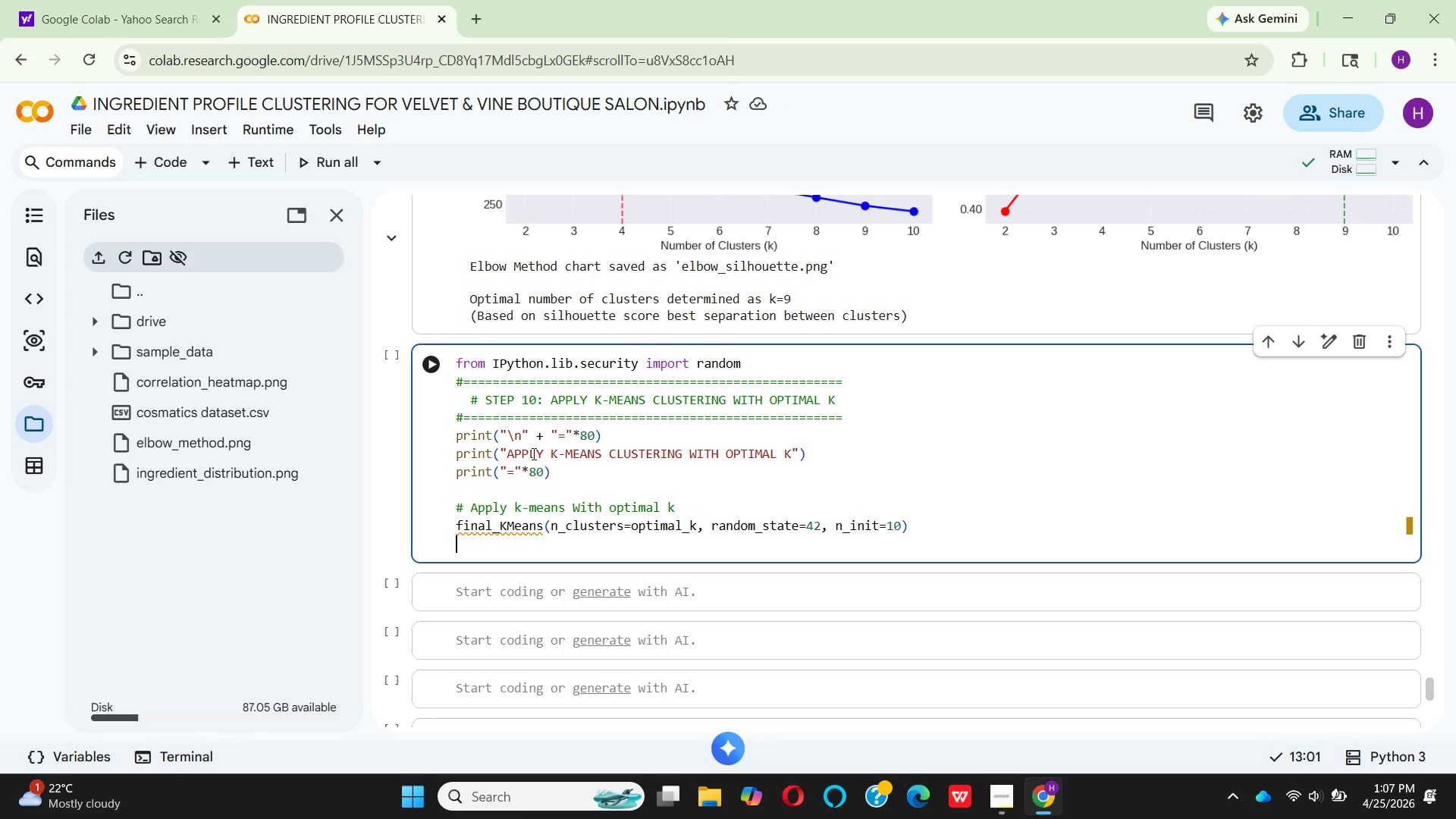 
left_click([501, 528])
 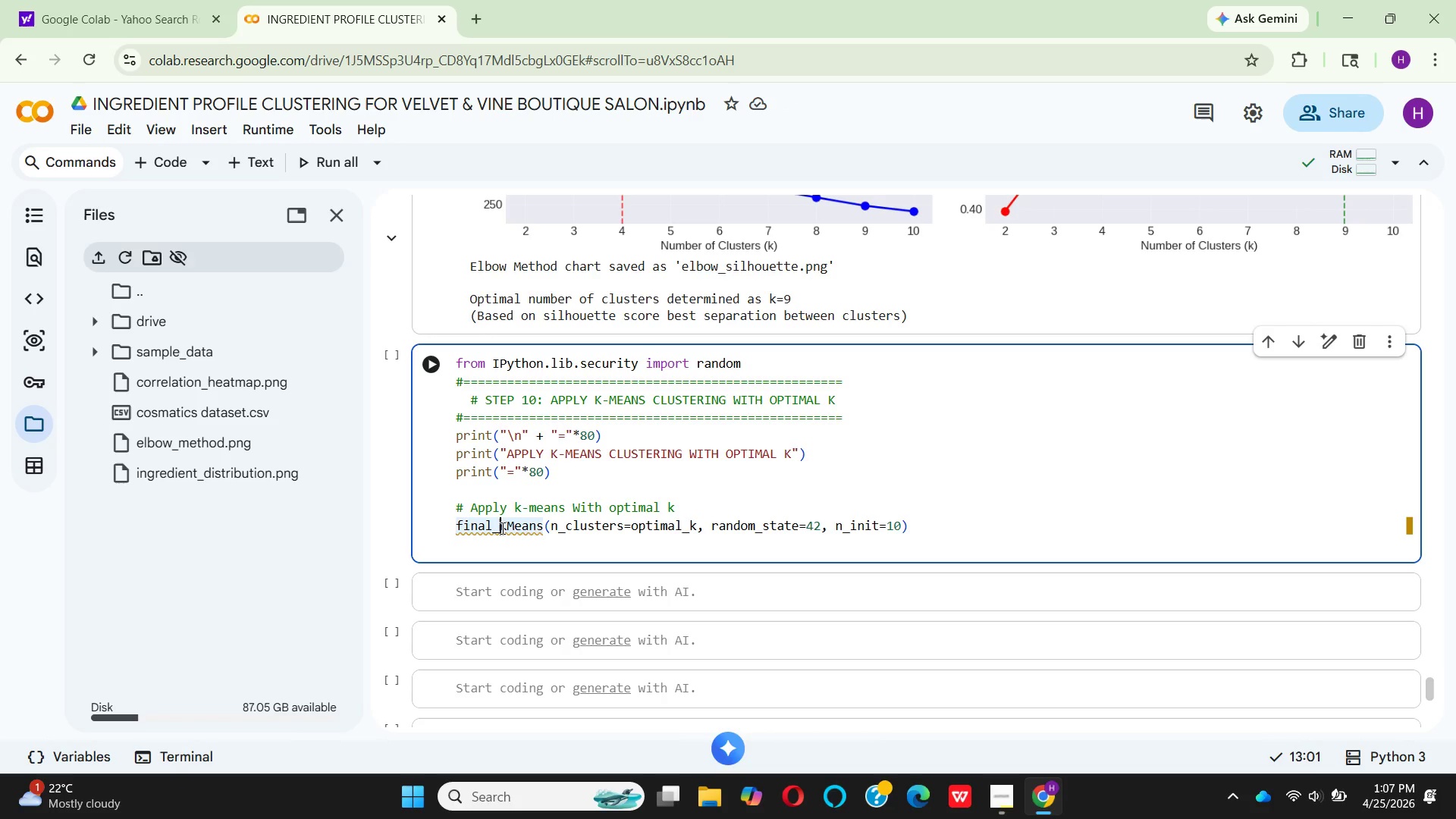 
key(Equal)
 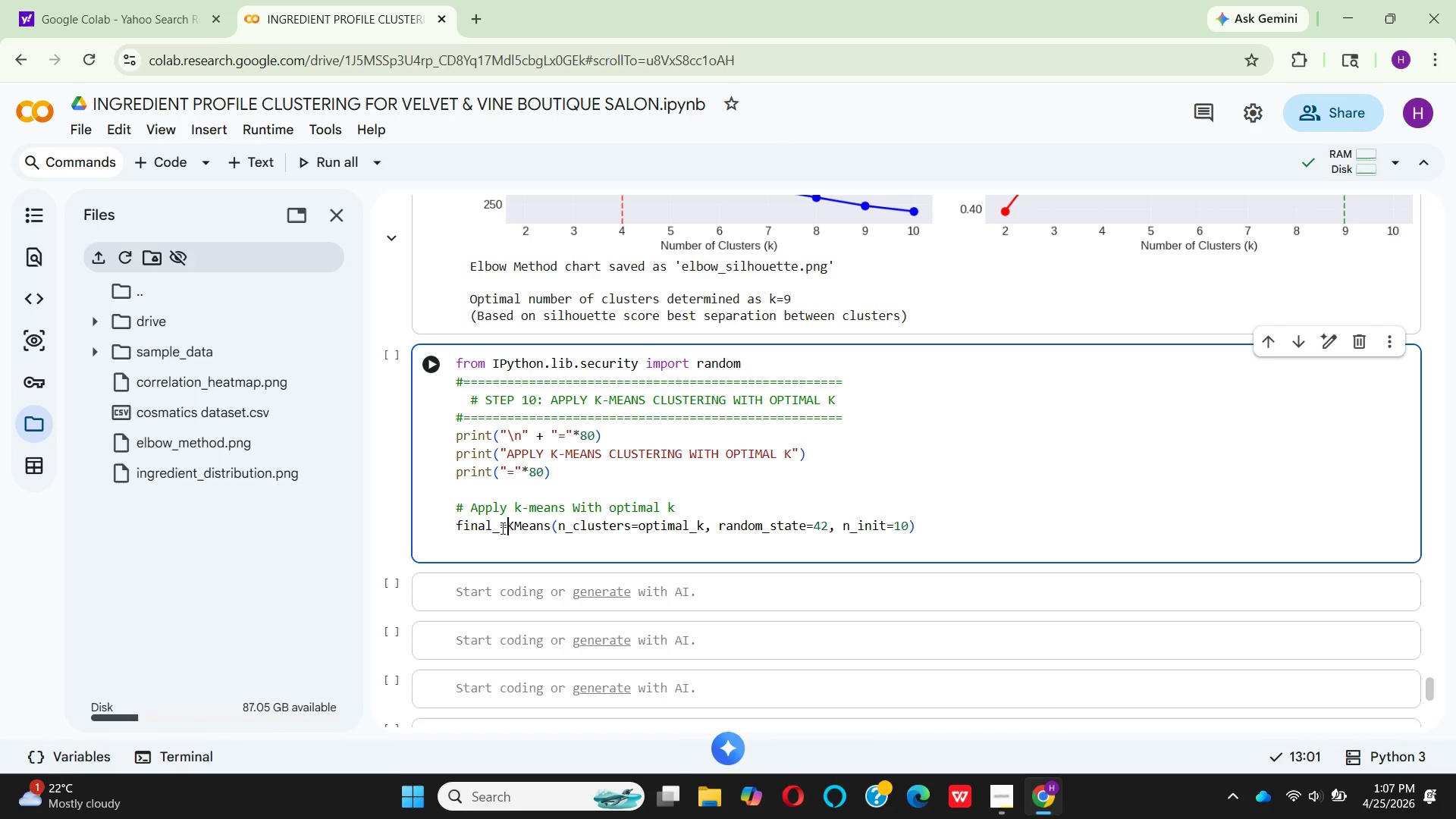 
key(ArrowLeft)
 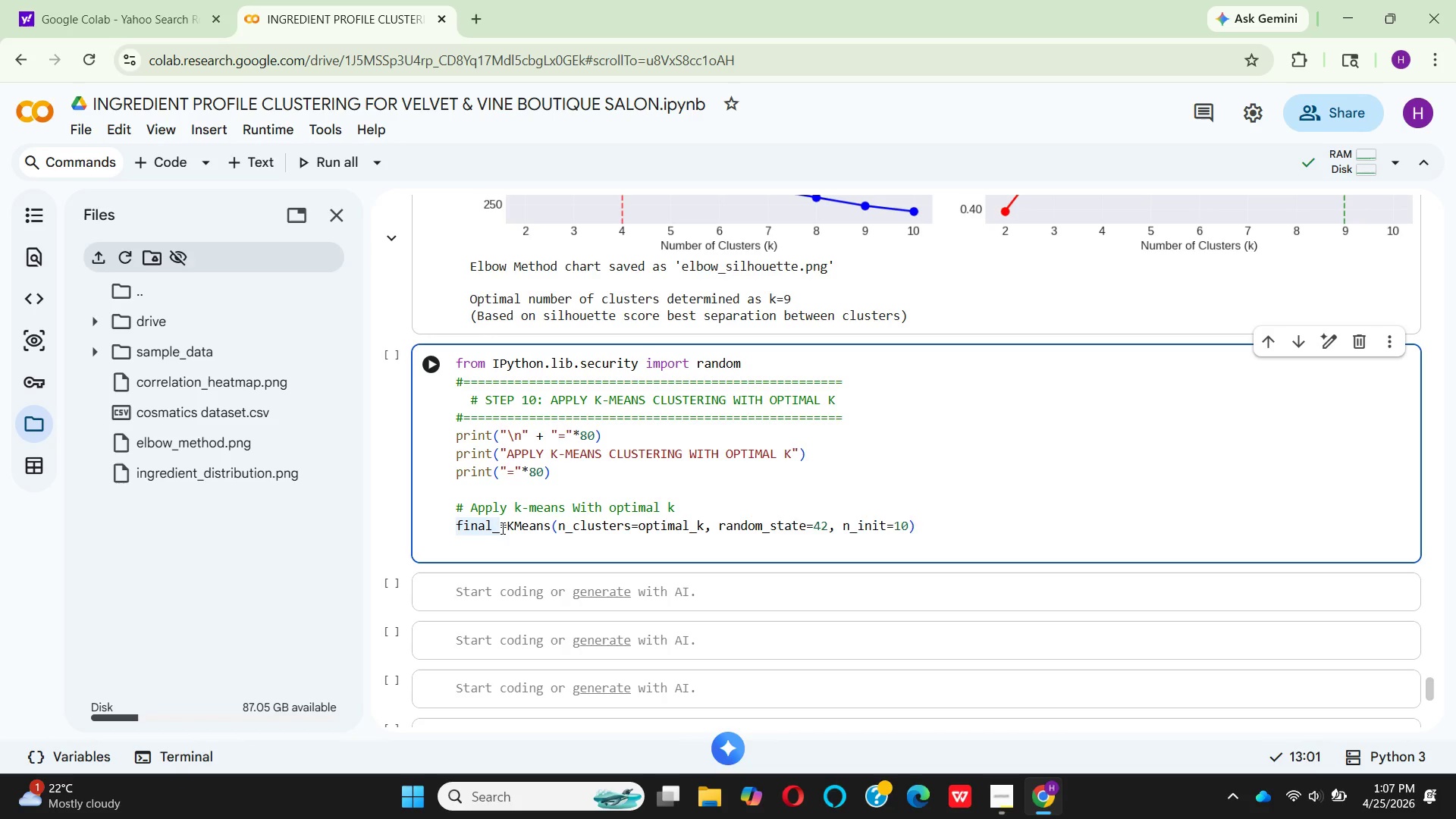 
key(Space)
 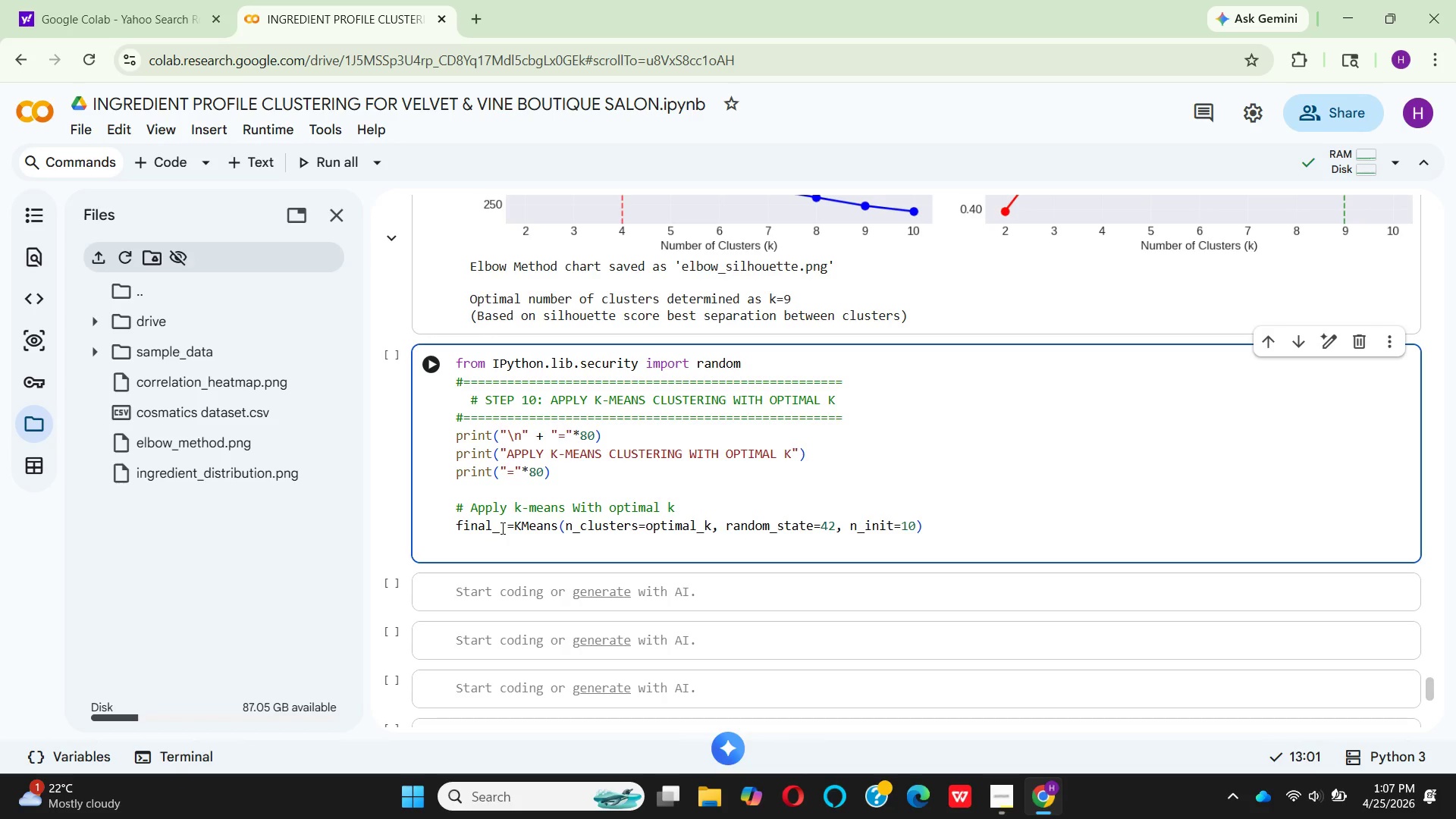 
key(ArrowLeft)
 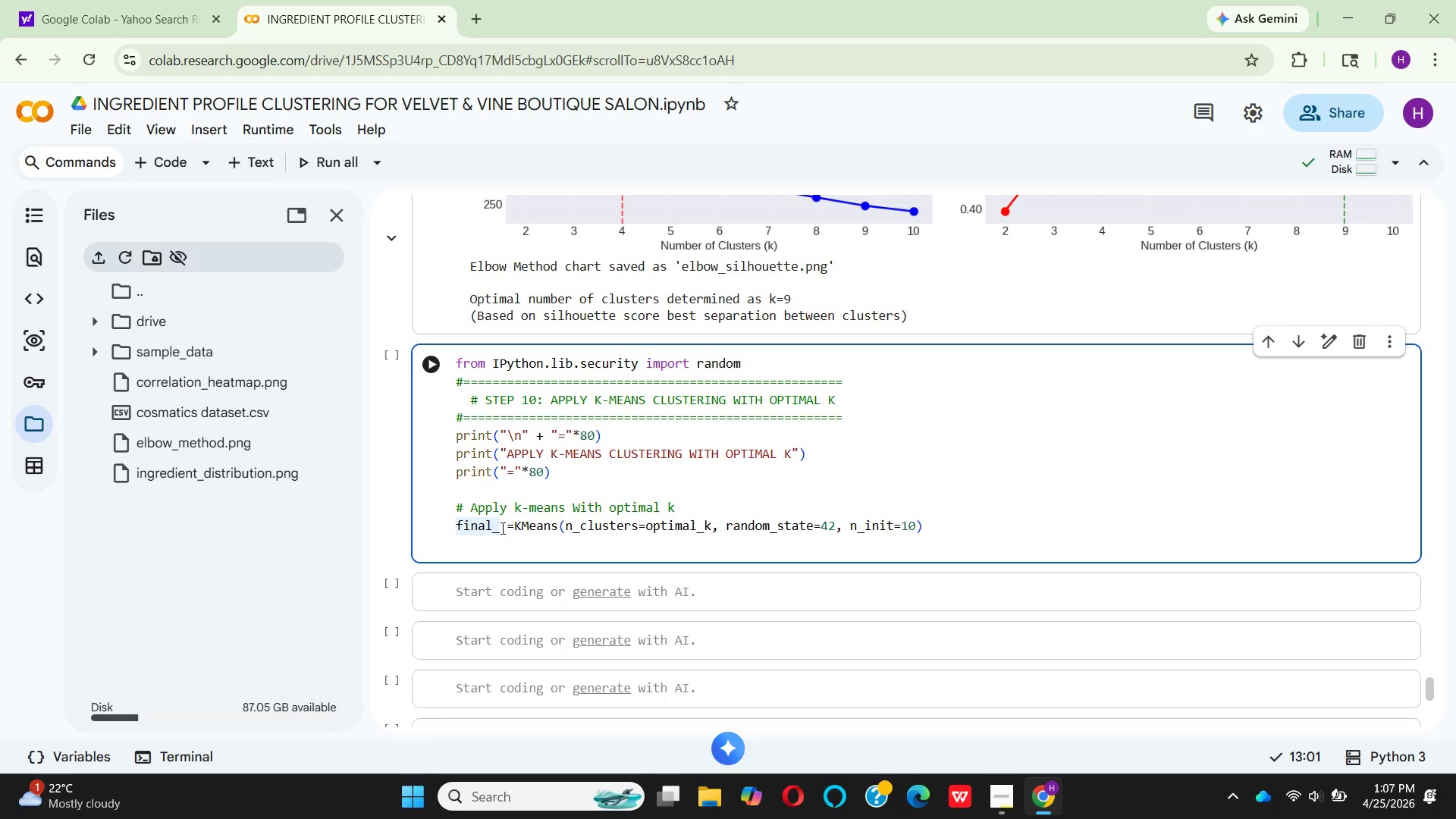 
type(kme)
 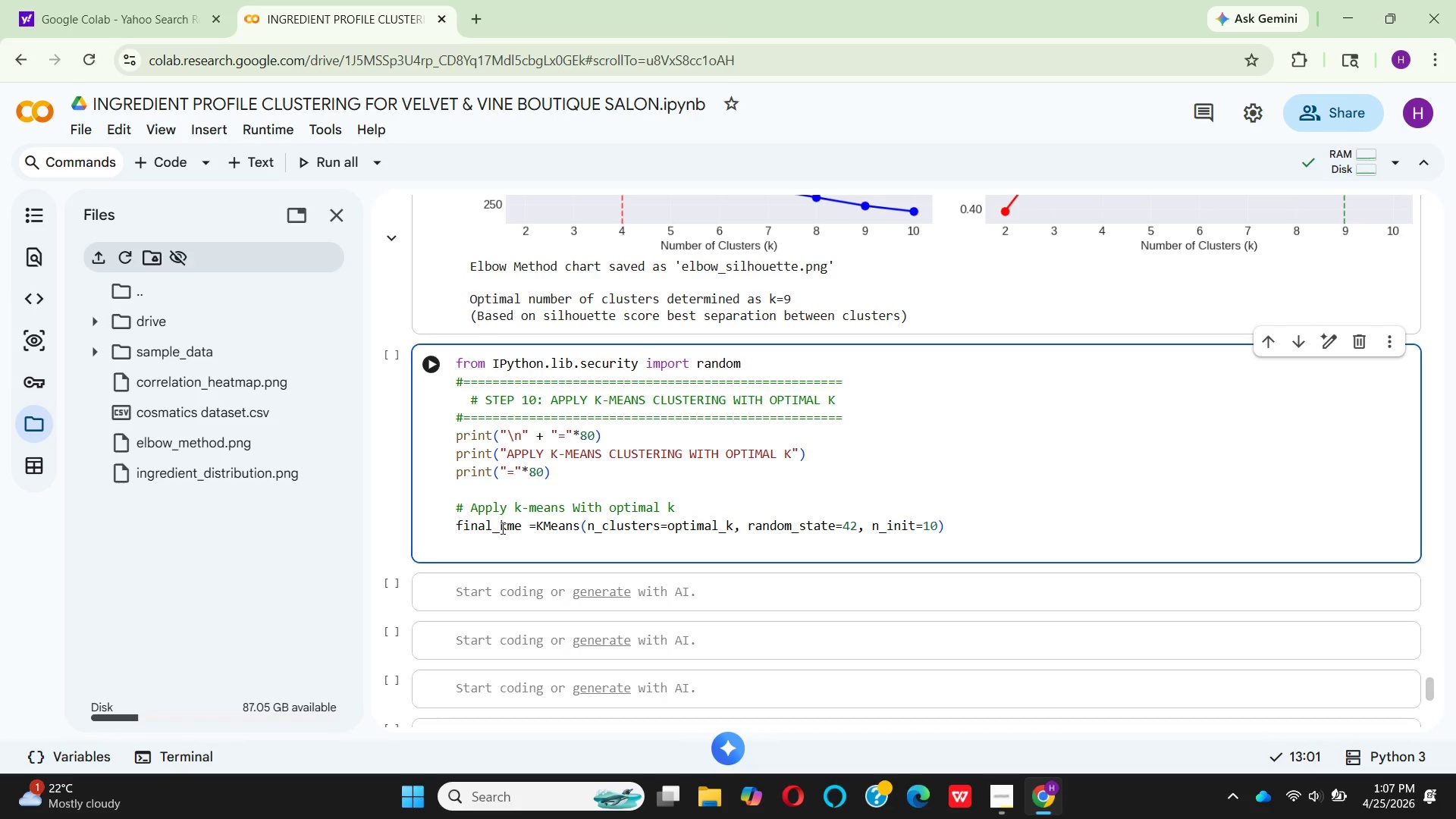 
type(ans)
 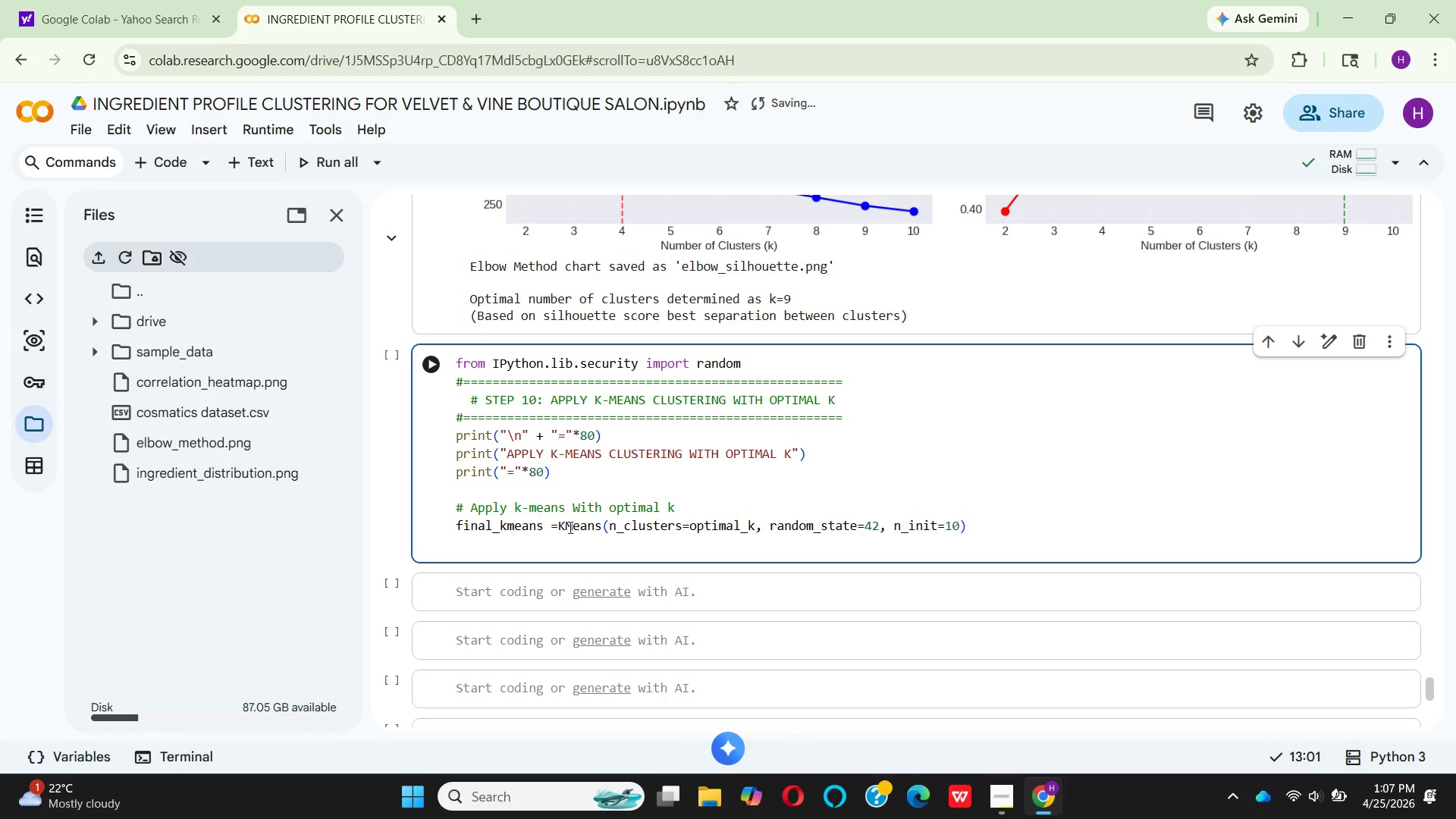 
wait(7.22)
 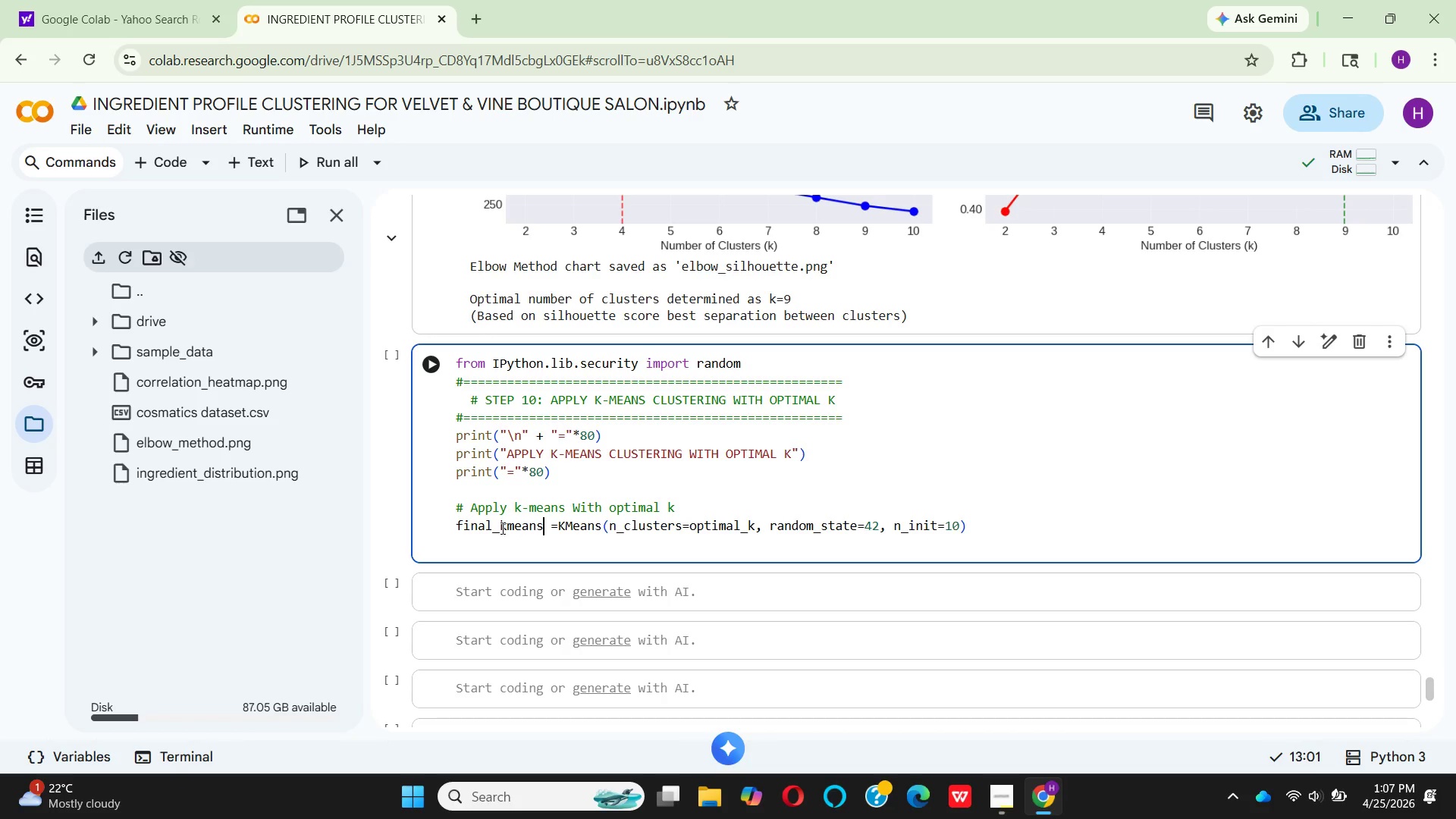 
left_click([560, 529])
 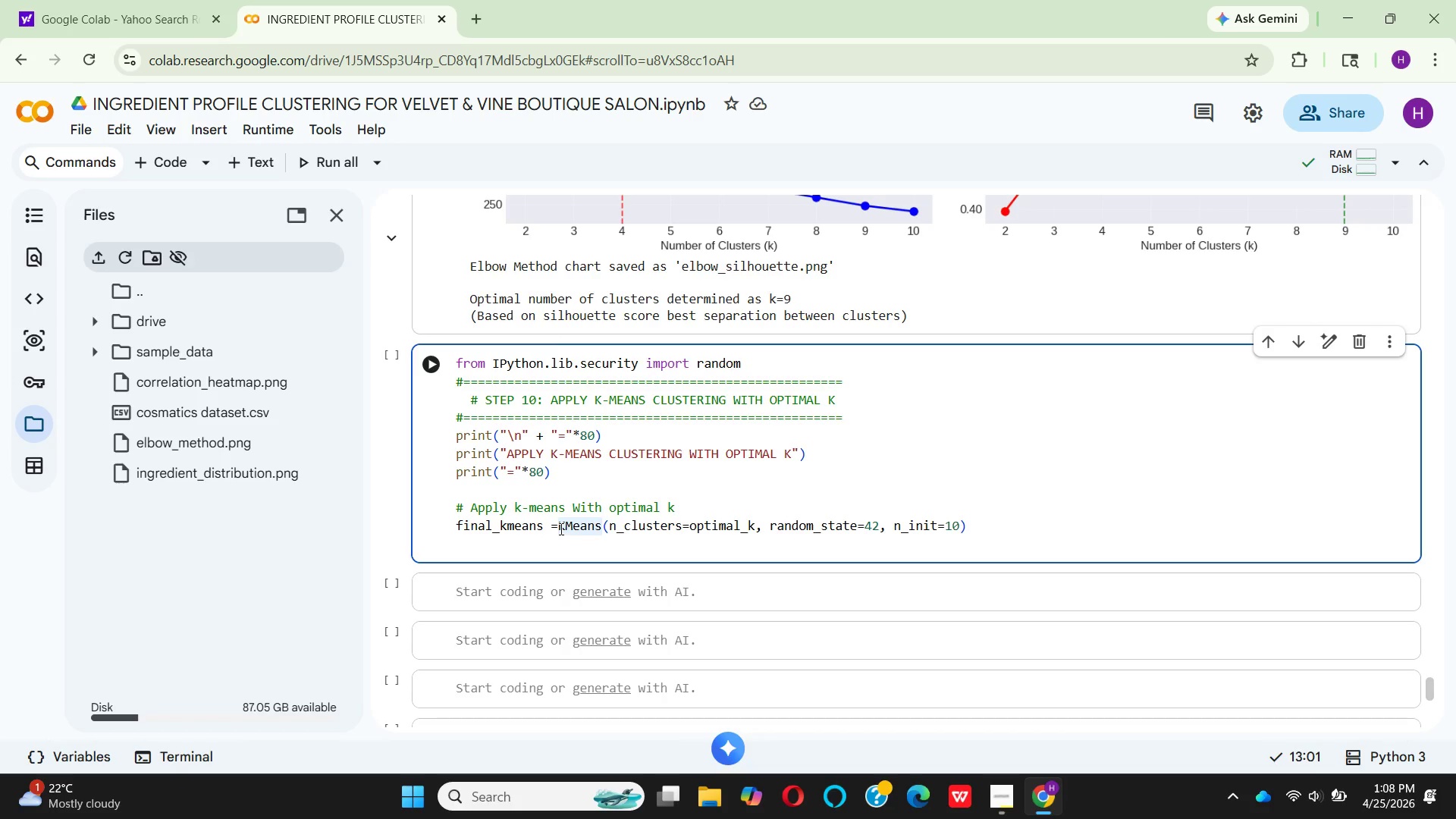 
key(Space)
 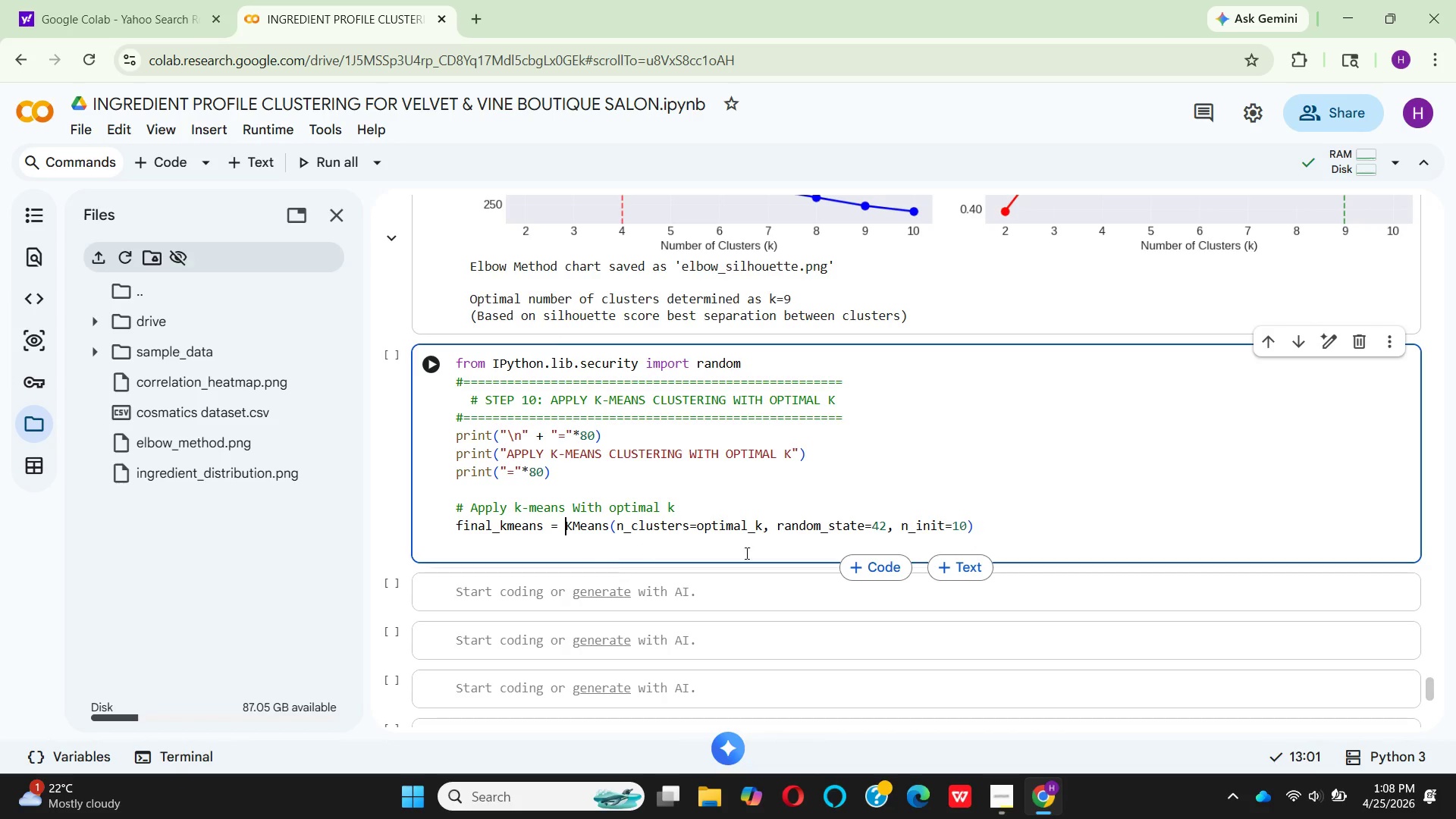 
left_click([984, 531])
 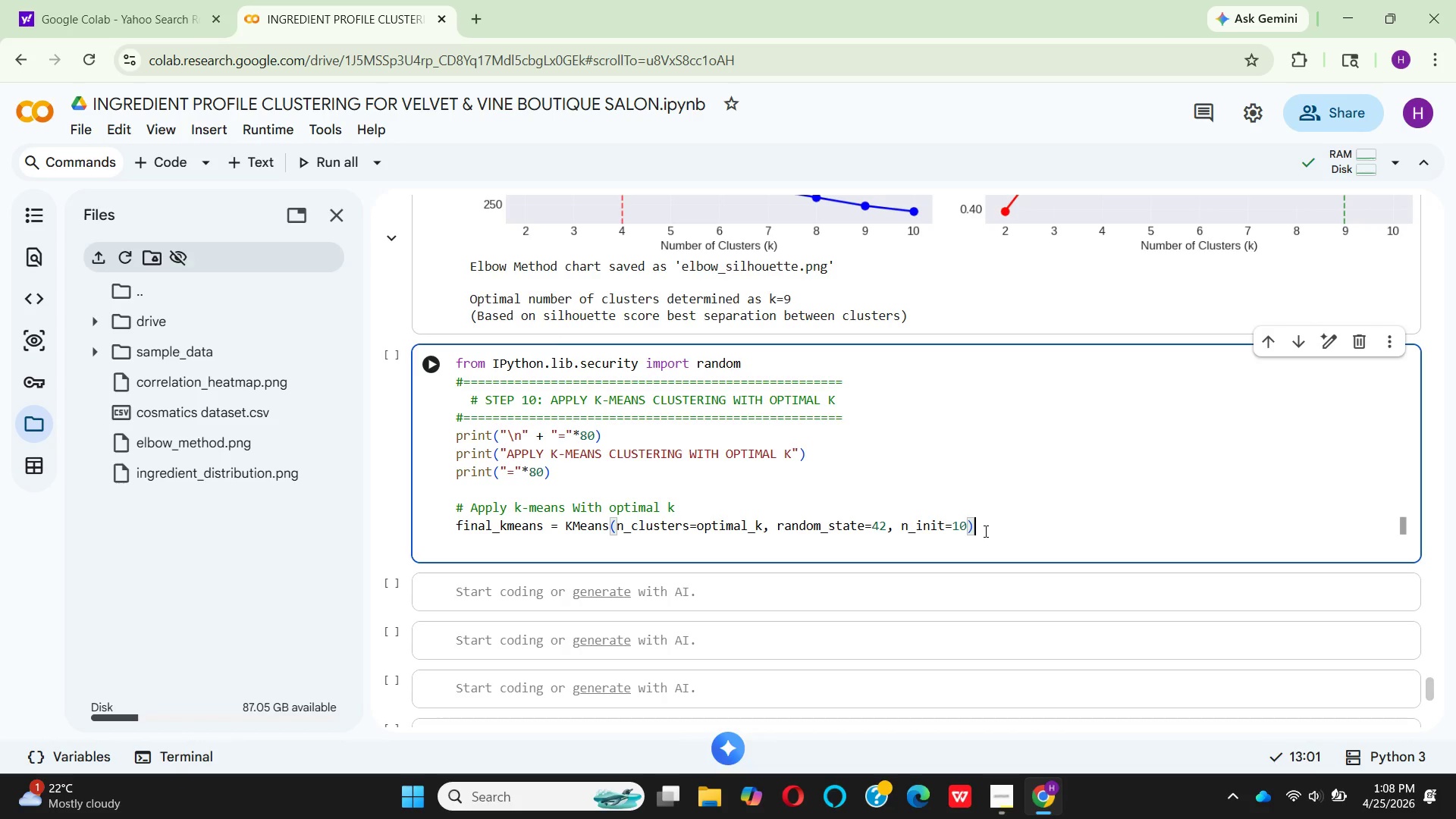 
wait(8.16)
 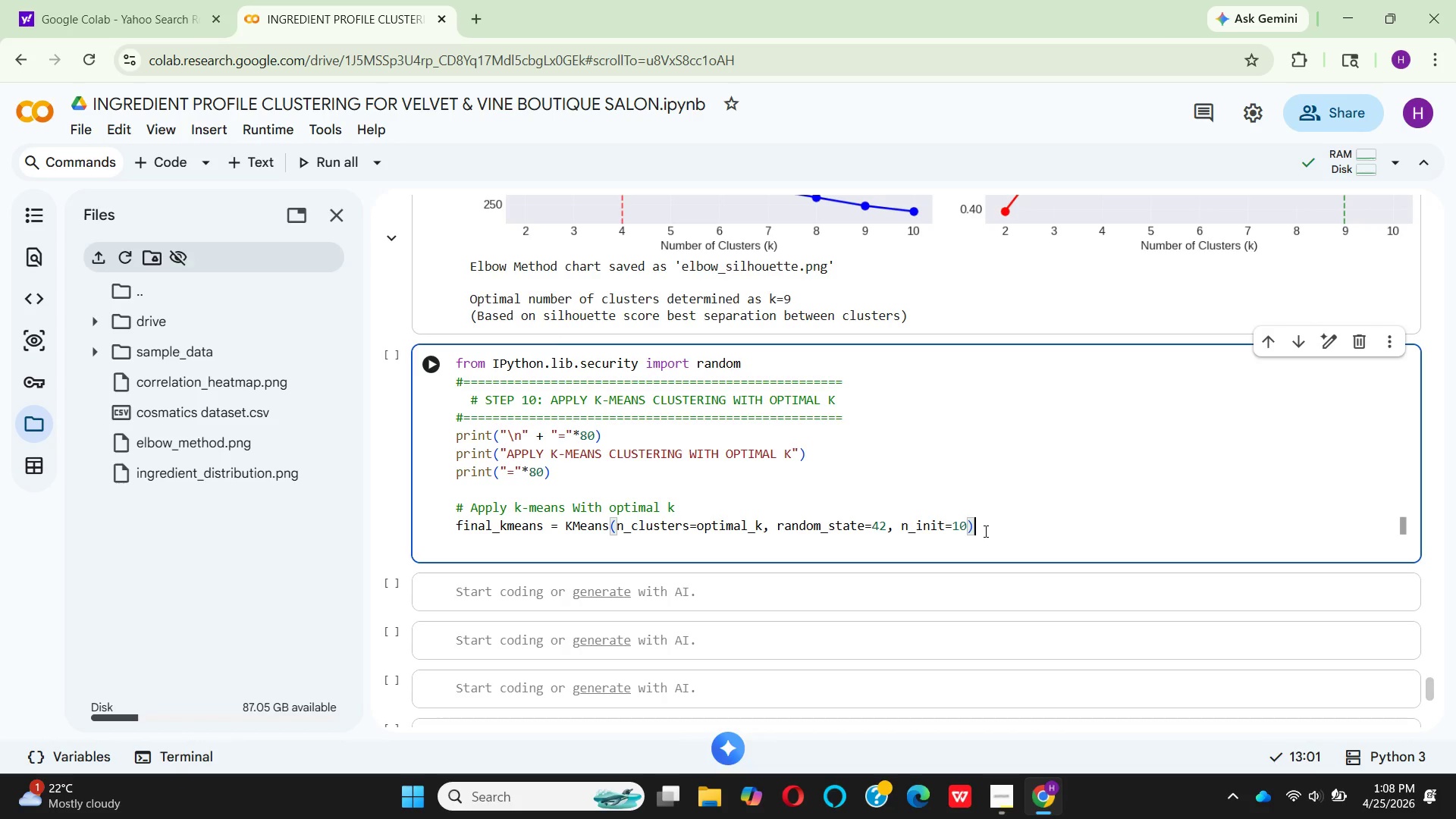 
key(Enter)
 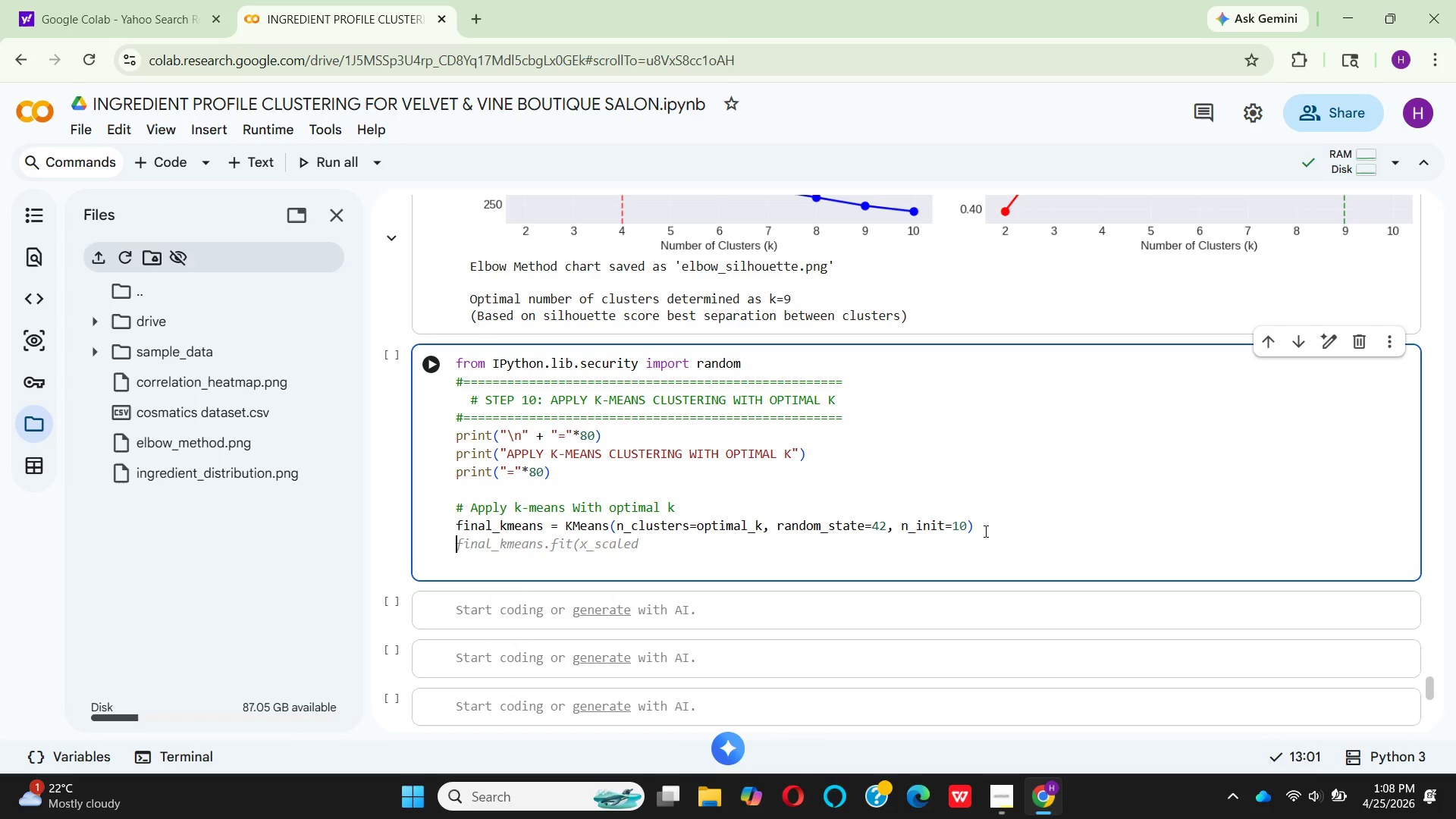 
type(wor)
 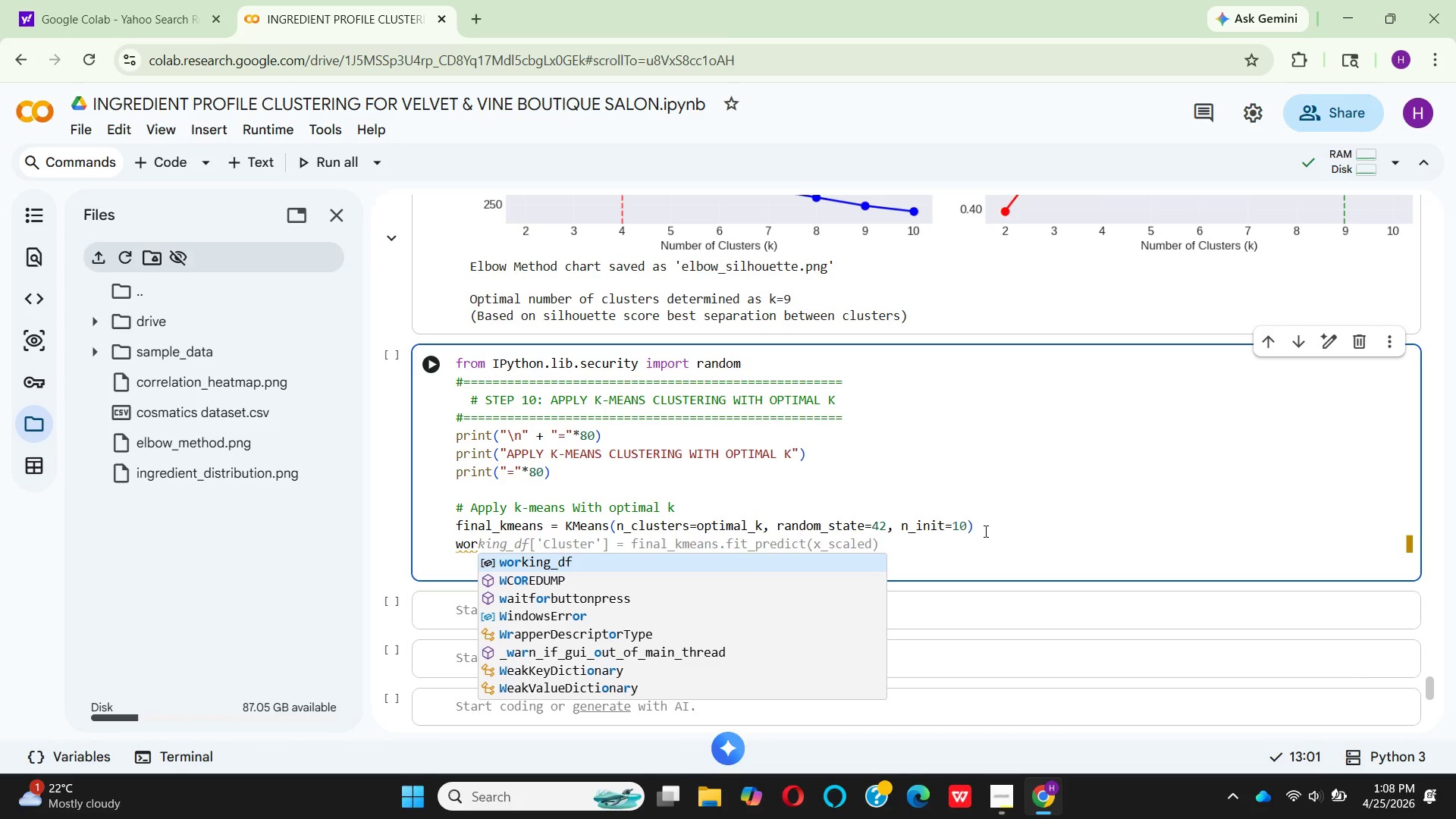 
key(Enter)
 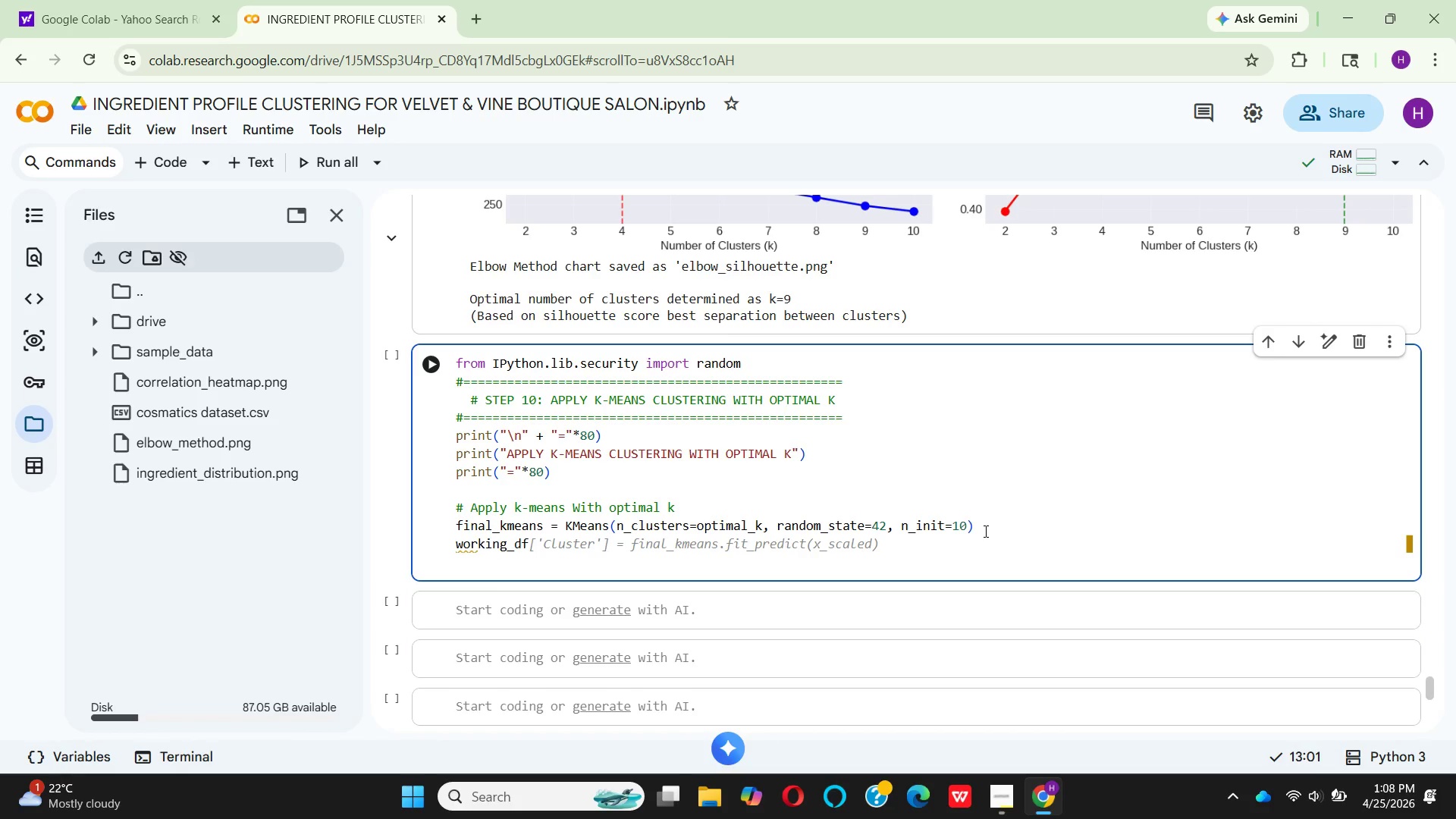 
key(BracketLeft)
 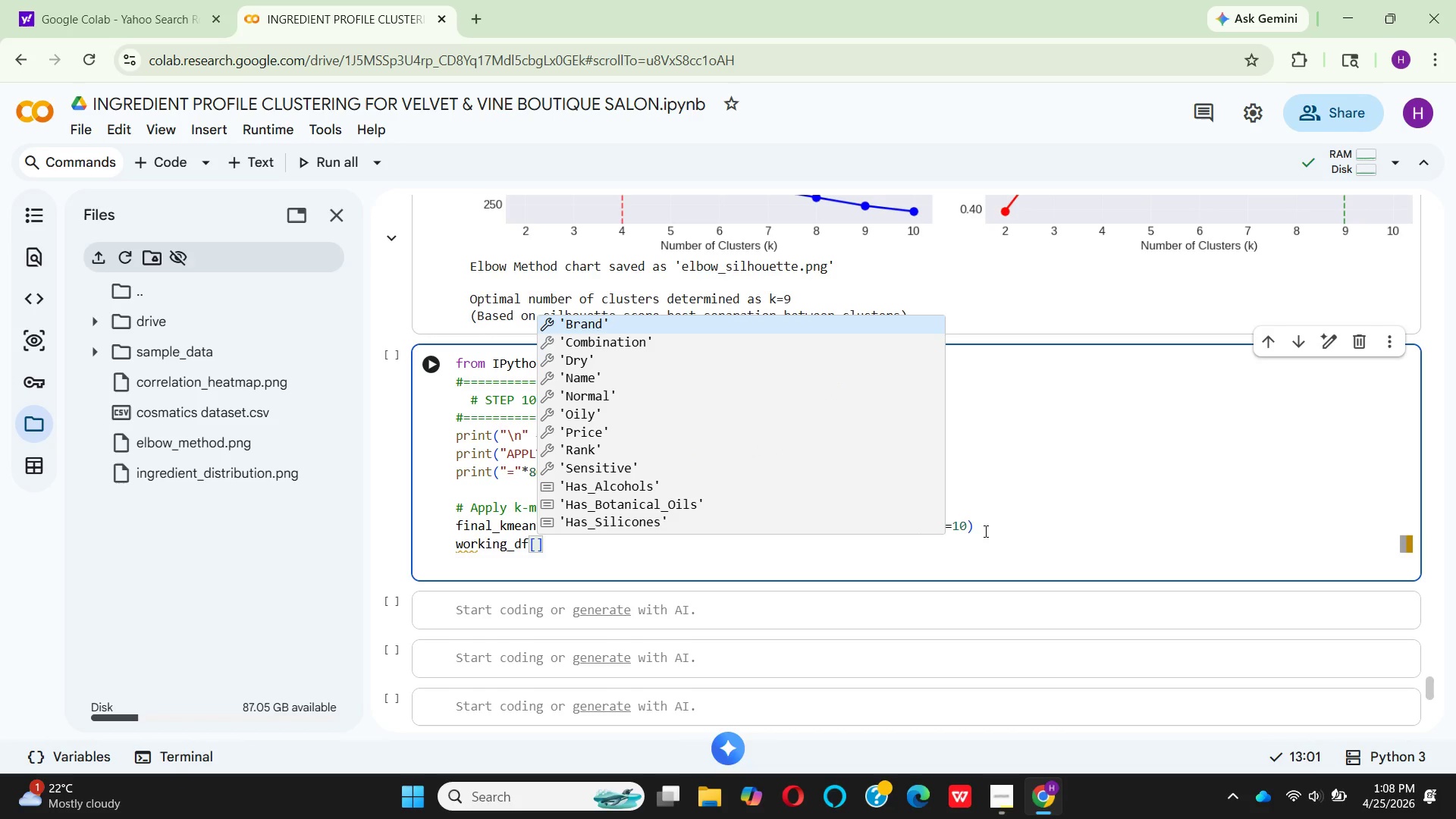 
key(Backspace)
 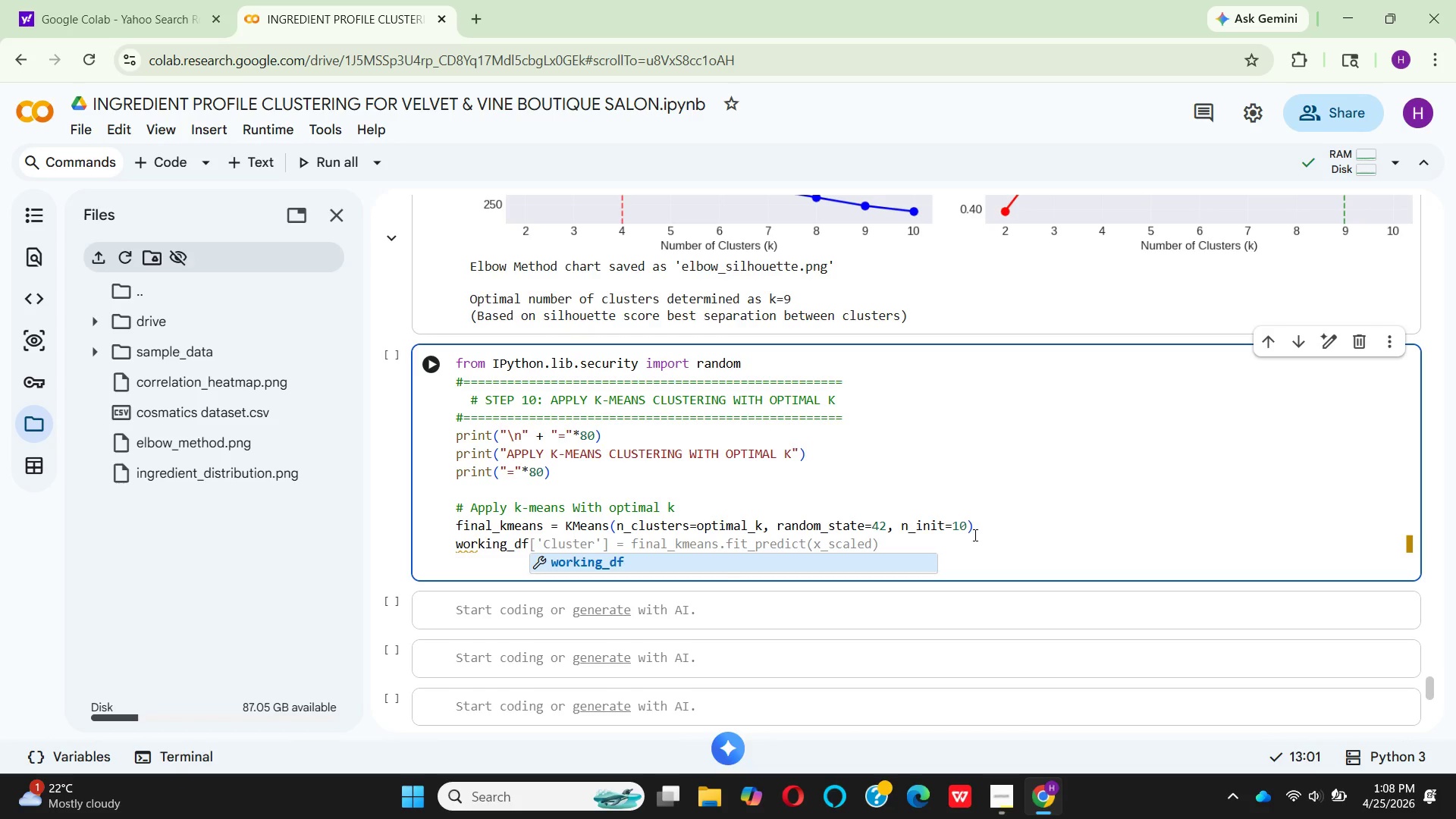 
key(Enter)
 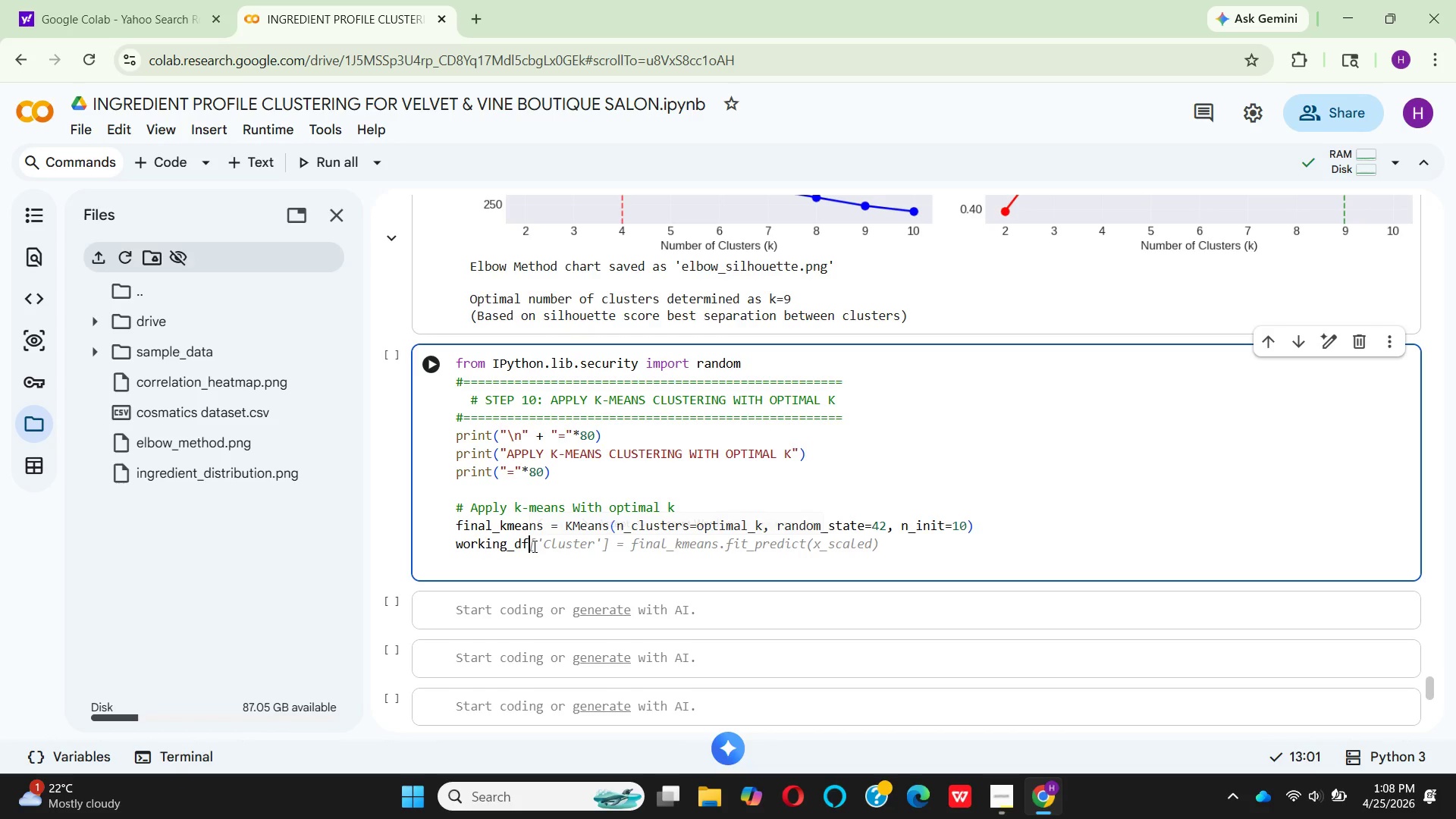 
left_click([604, 524])
 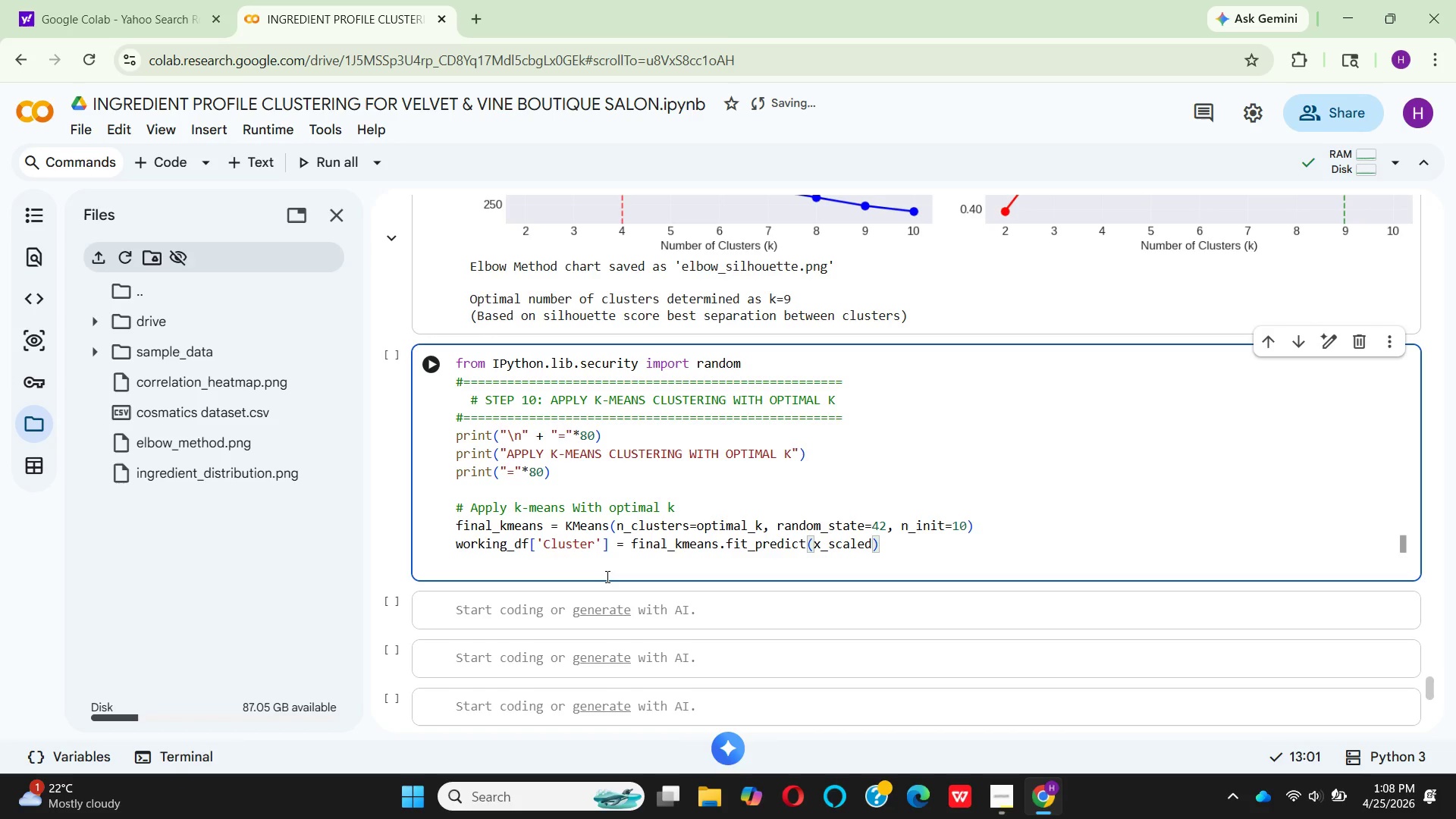 
mouse_move([653, 550])
 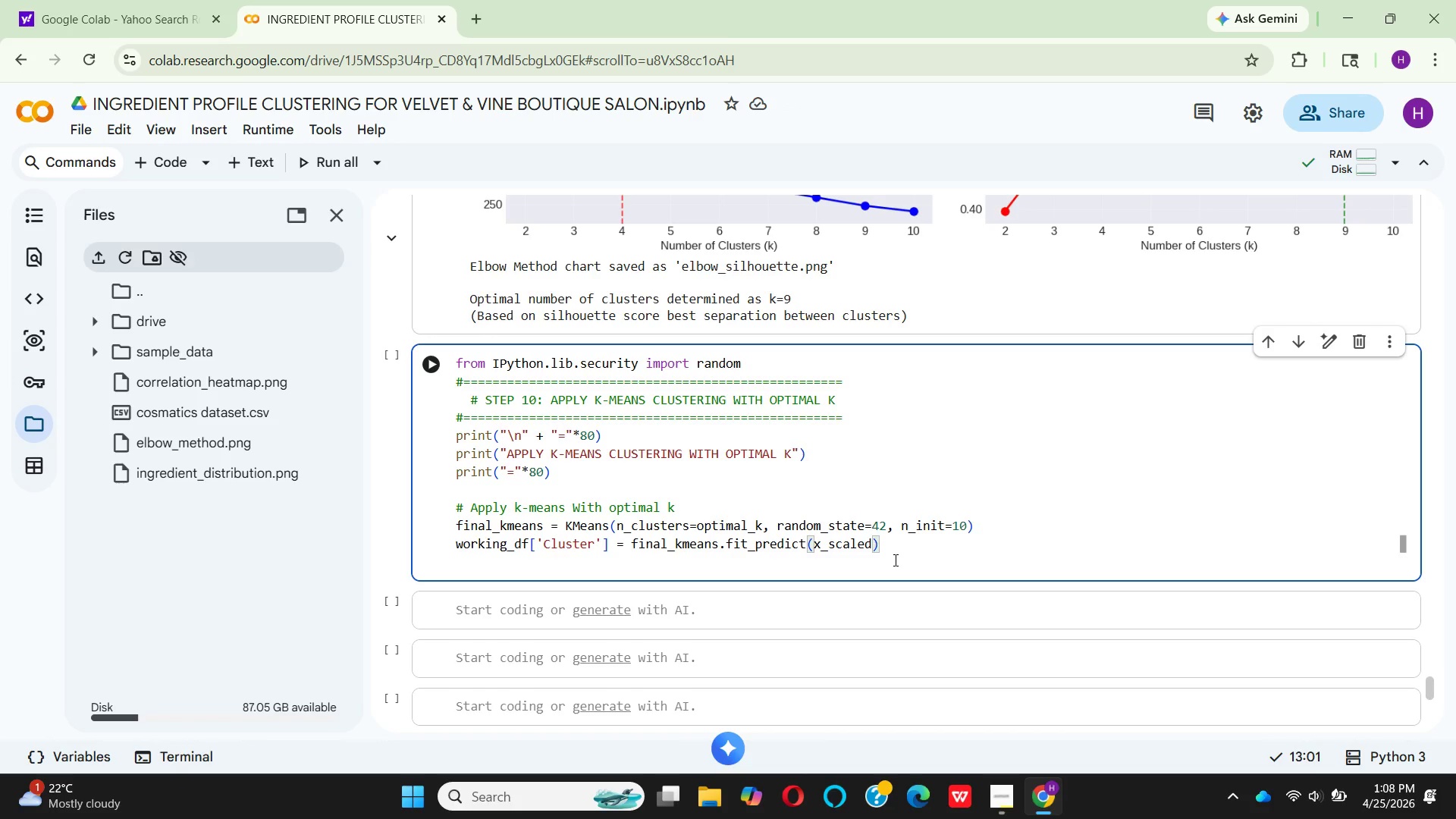 
wait(7.04)
 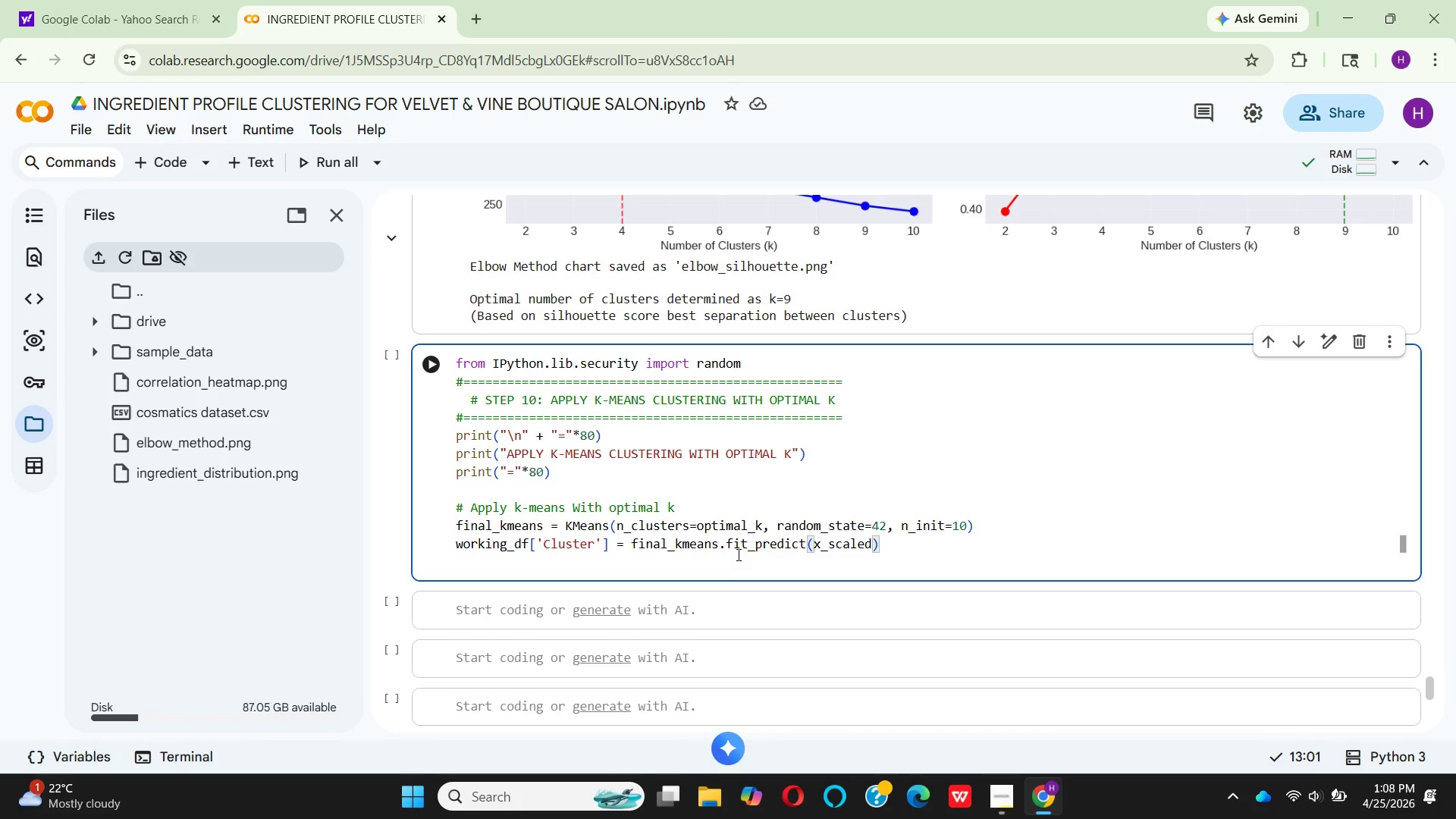 
key(Enter)
 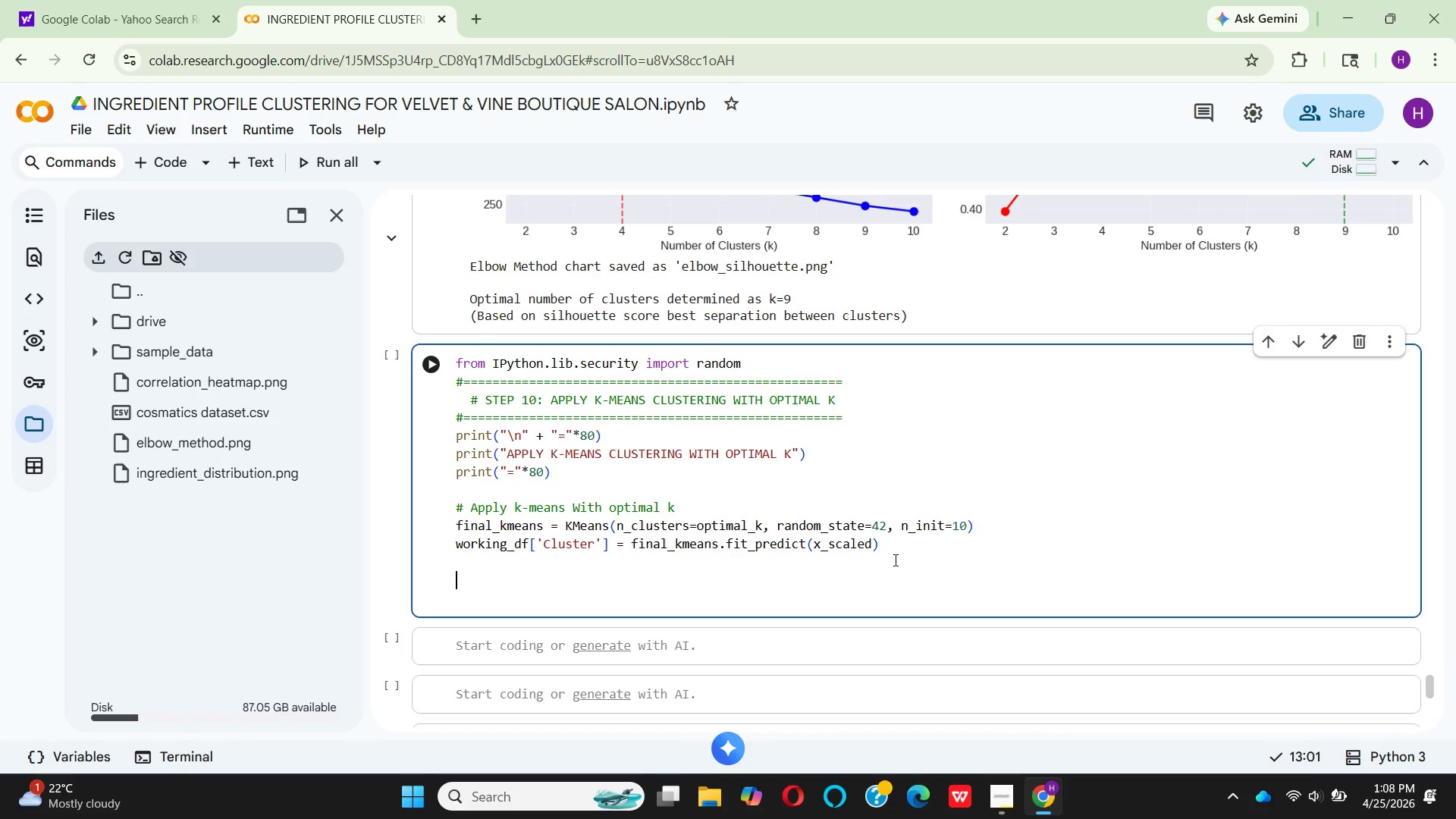 
key(Enter)
 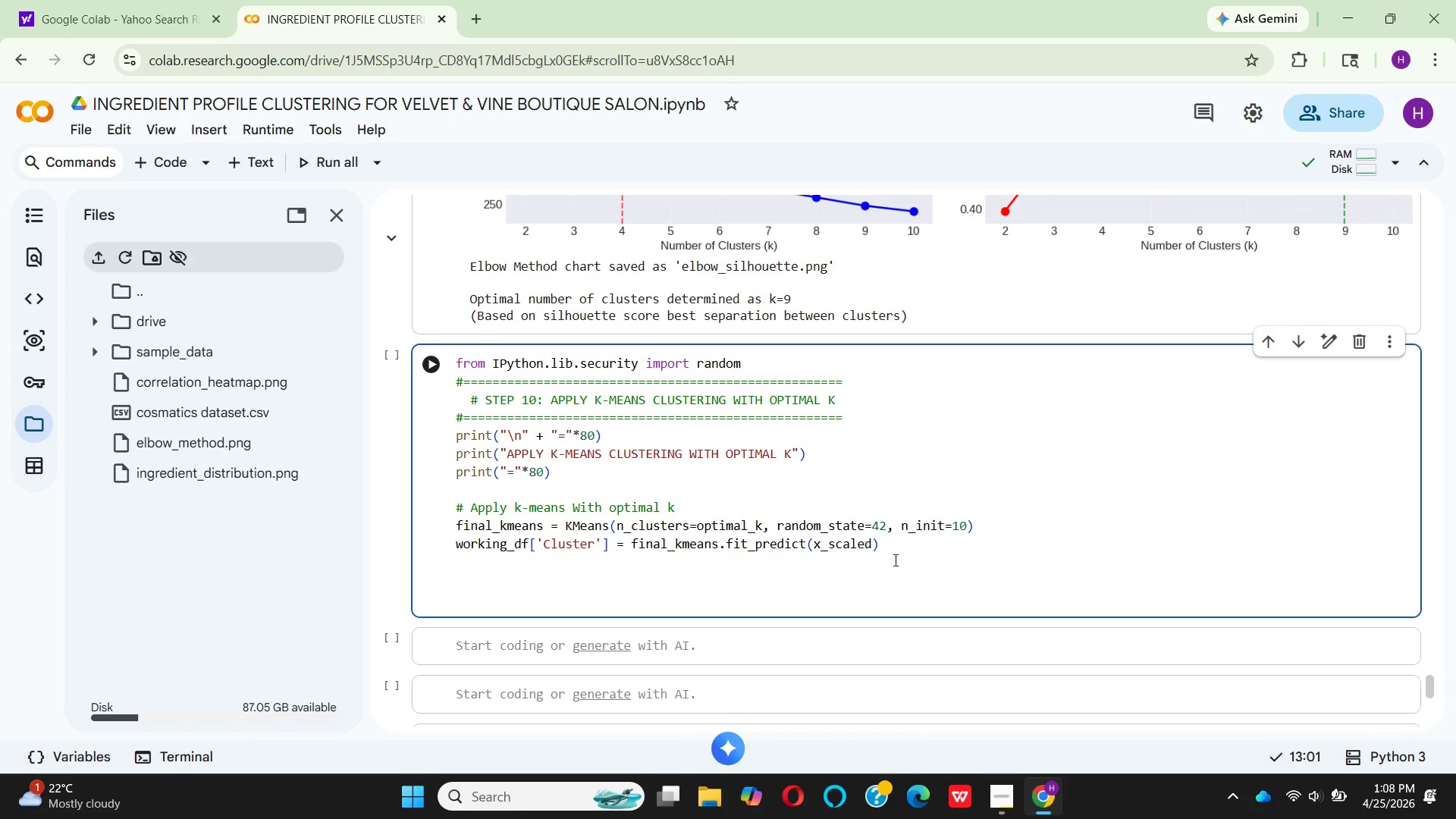 
type(# calculate cluster statistics)
 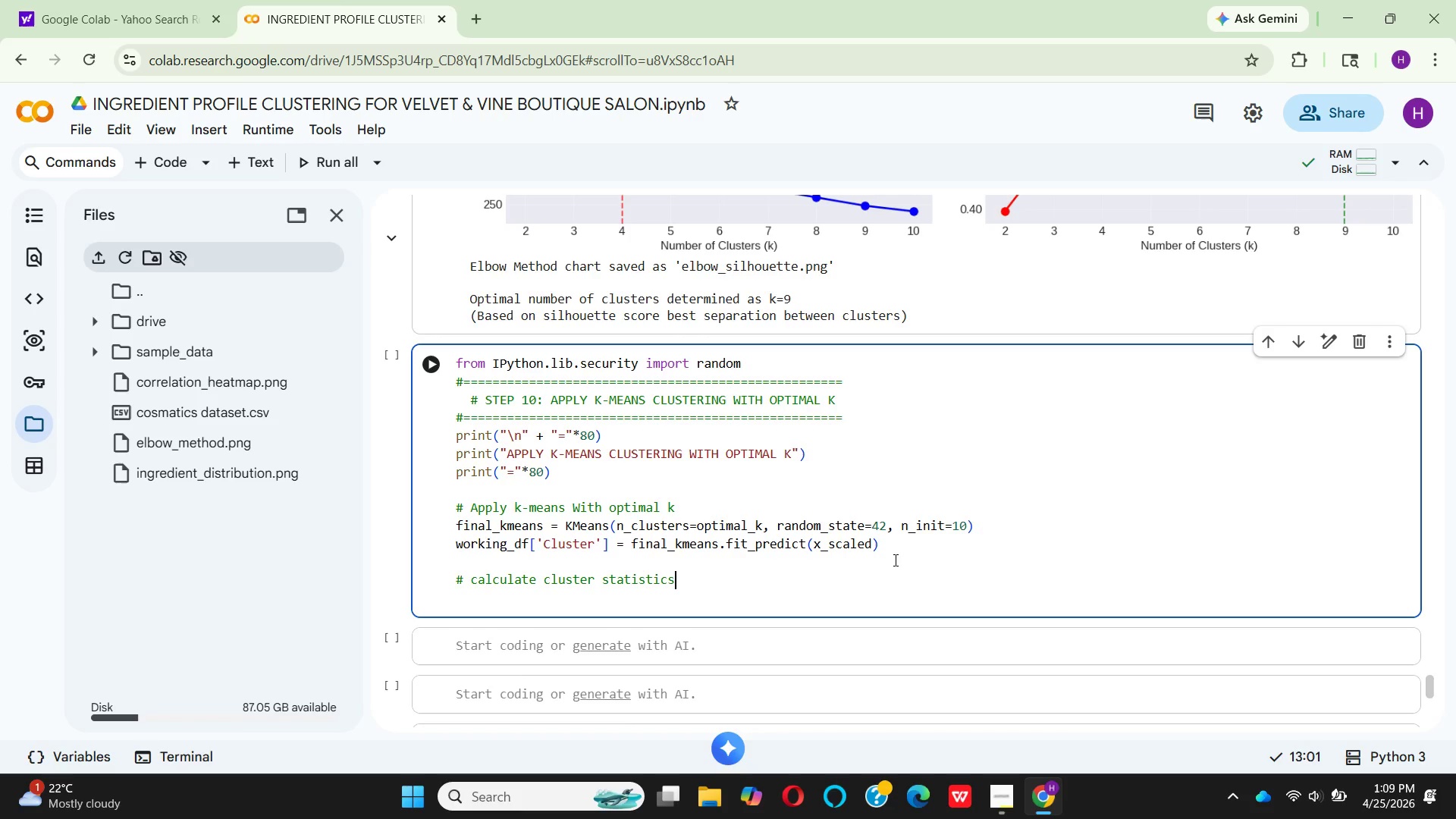 
key(Enter)
 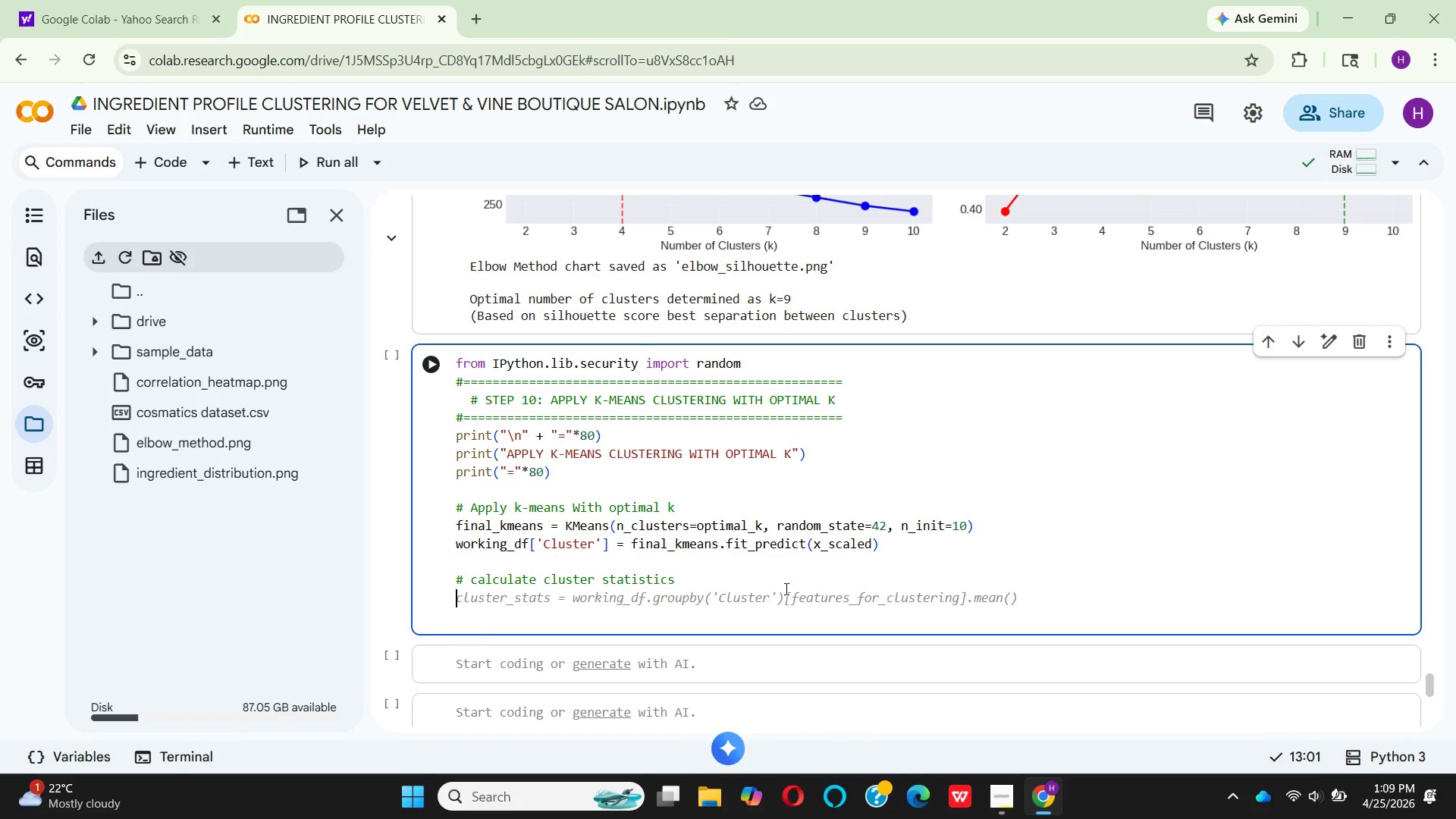 
wait(6.91)
 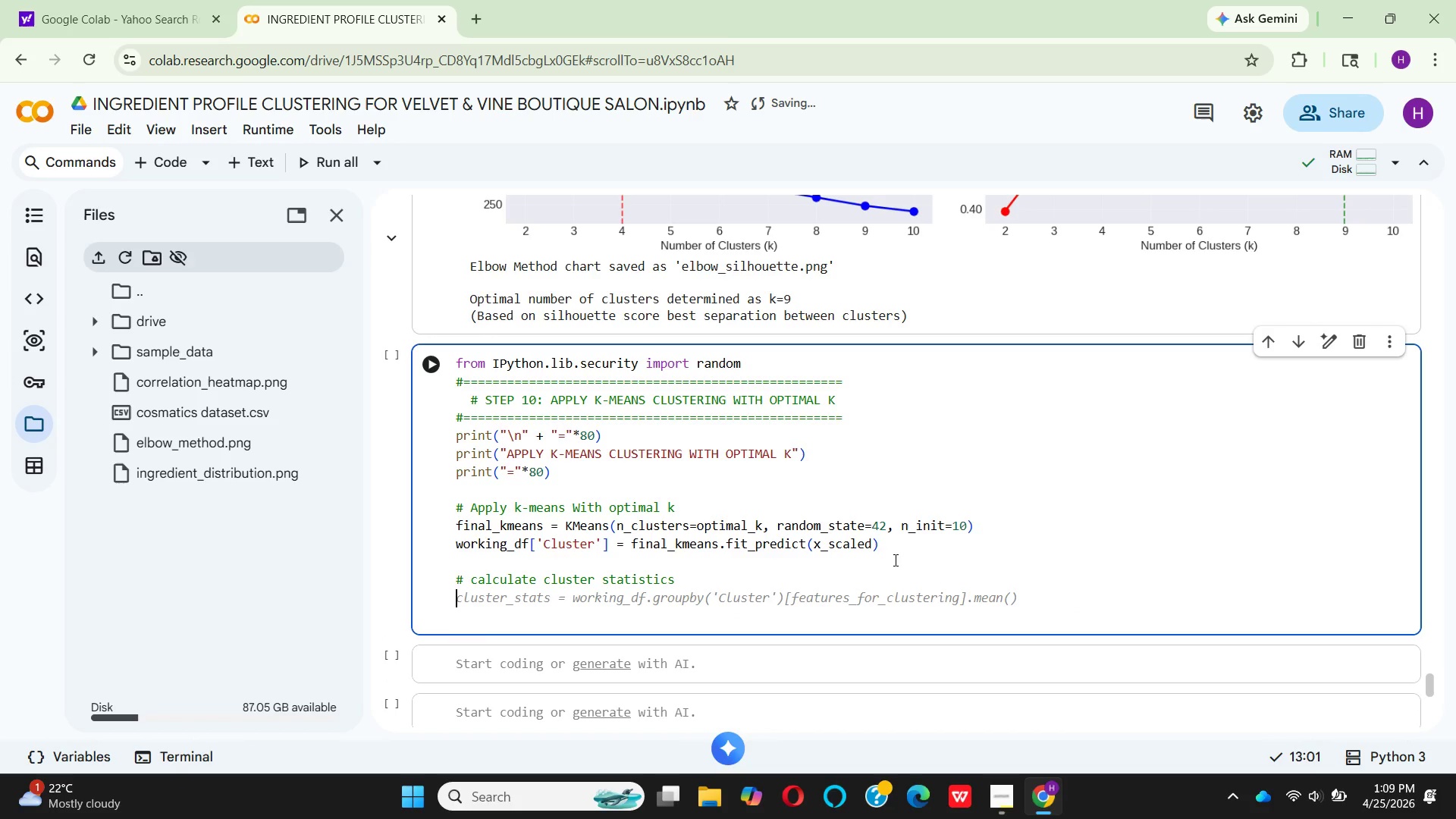 
type(cluster_counts = working_d)
 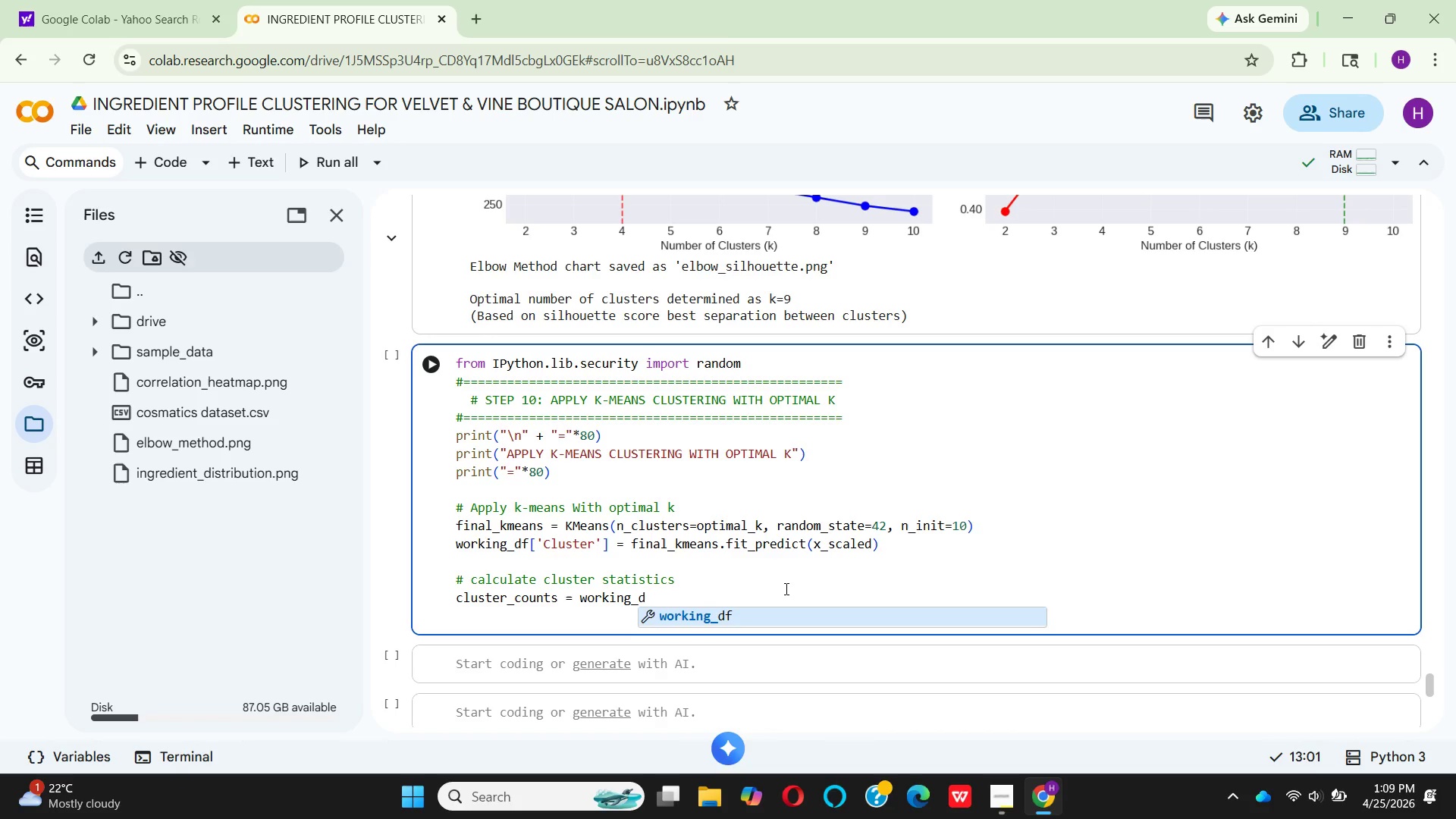 
key(Enter)
 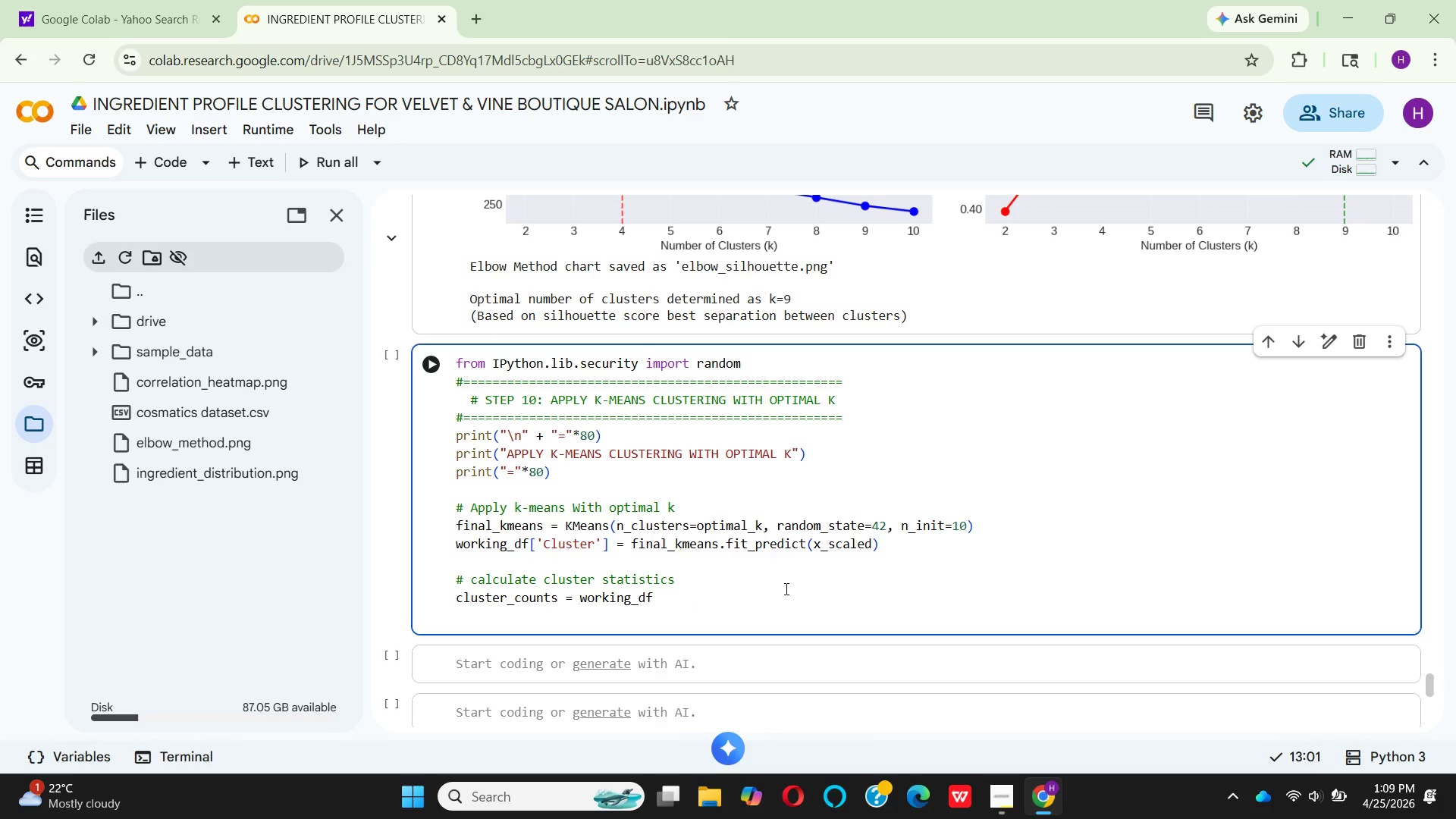 
key(BracketLeft)
 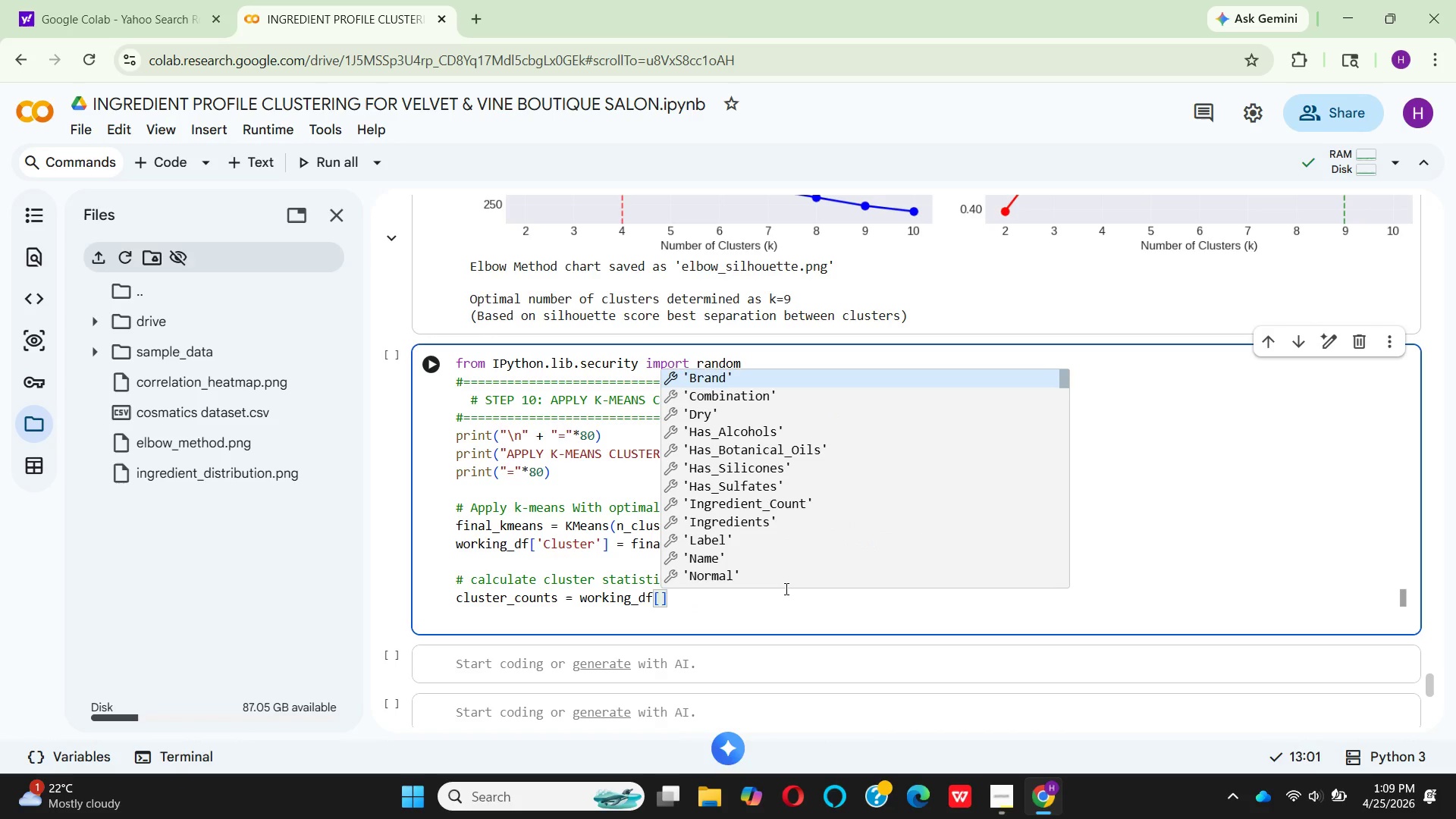 
key(Quote)
 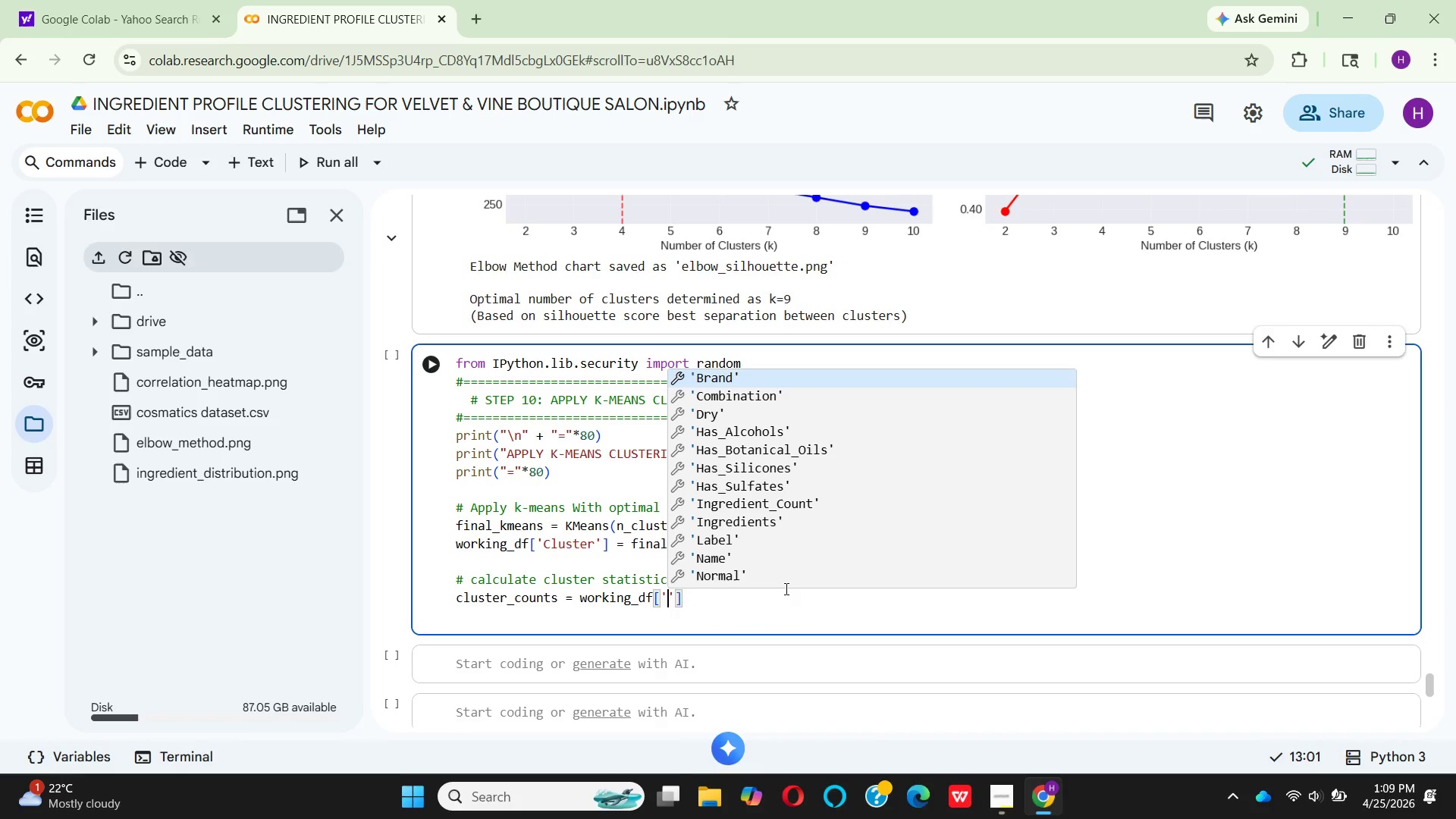 
key(Backspace)
 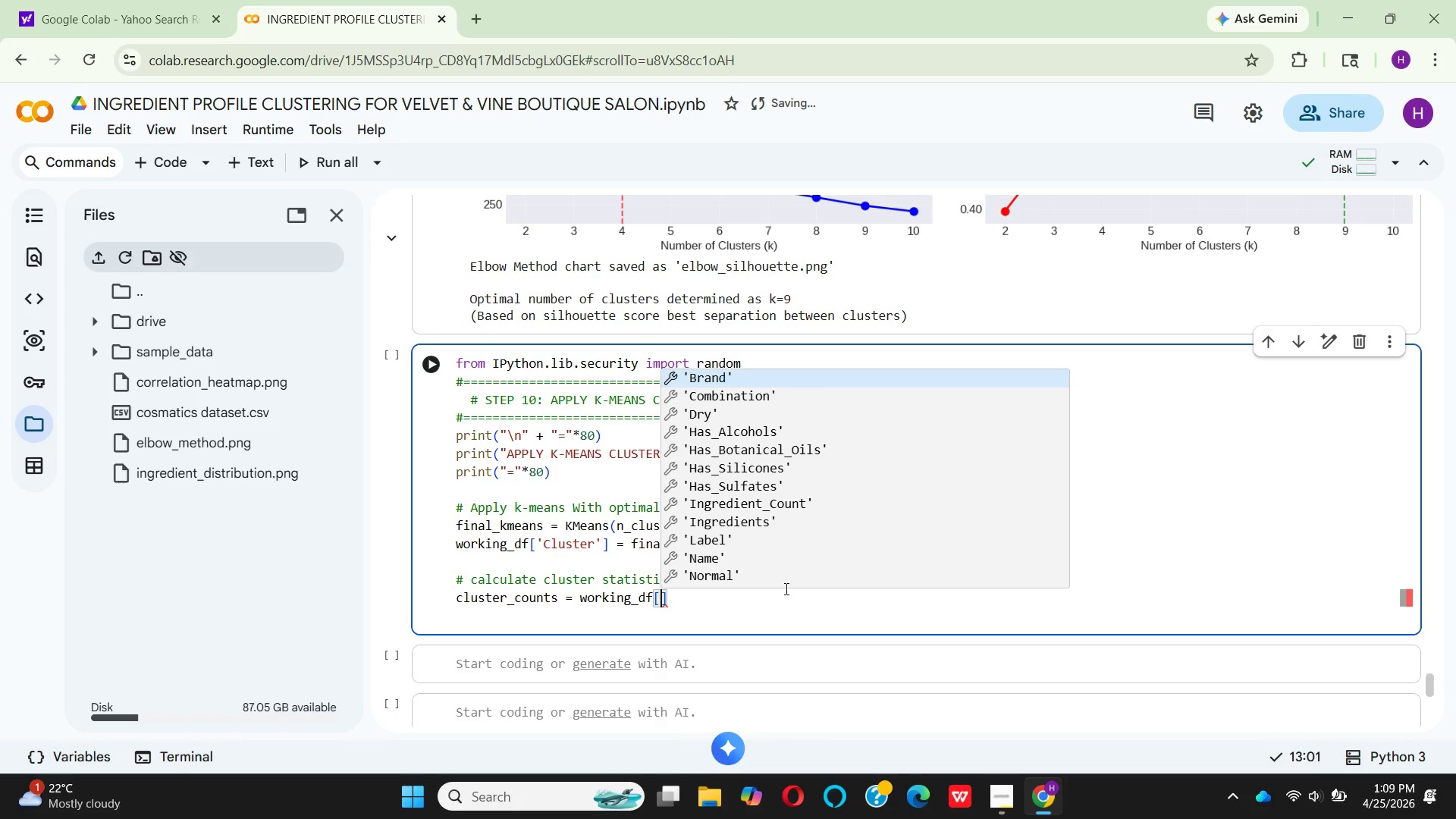 
wait(5.27)
 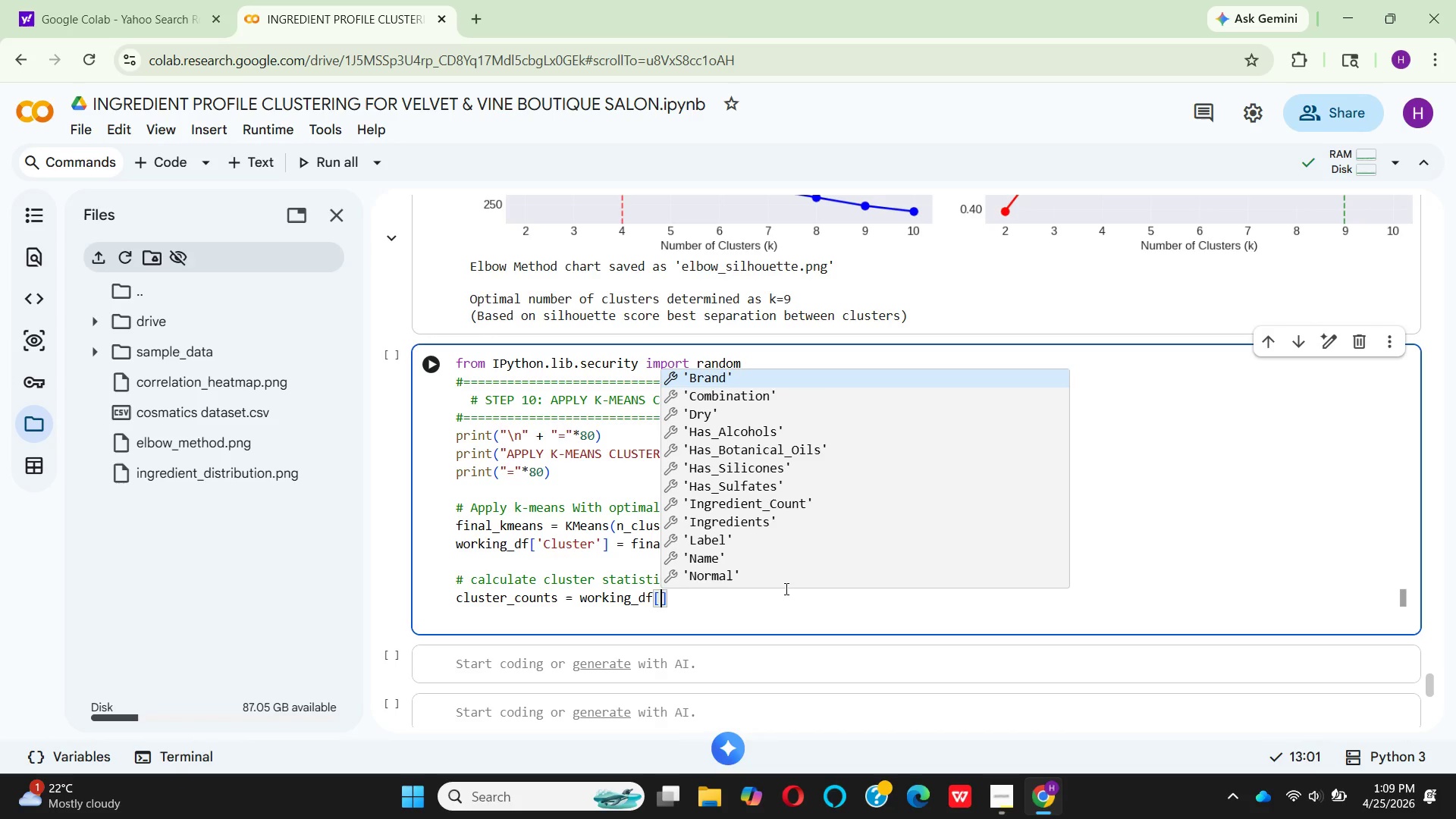 
key(ArrowUp)
 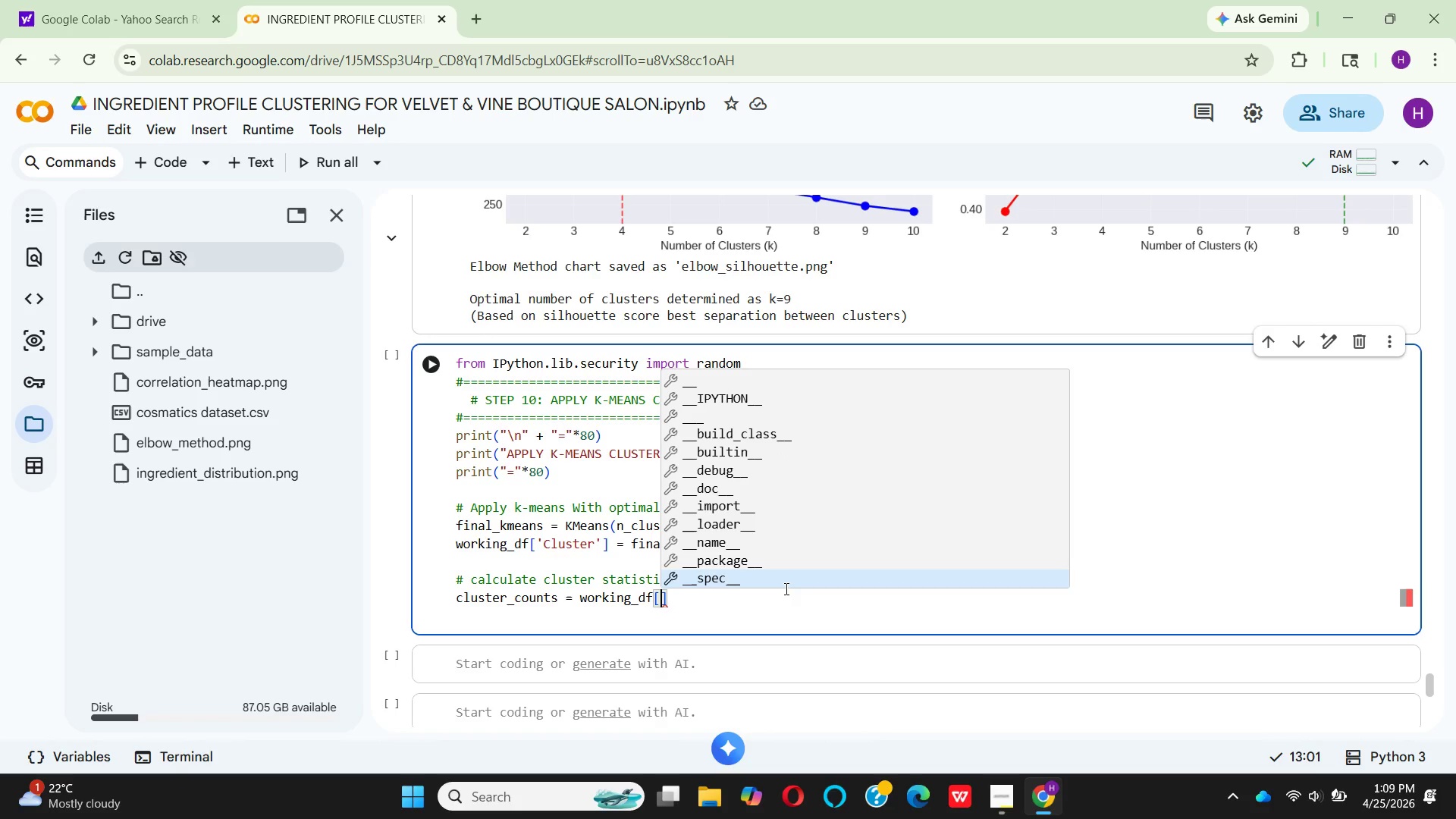 
type('clu)
 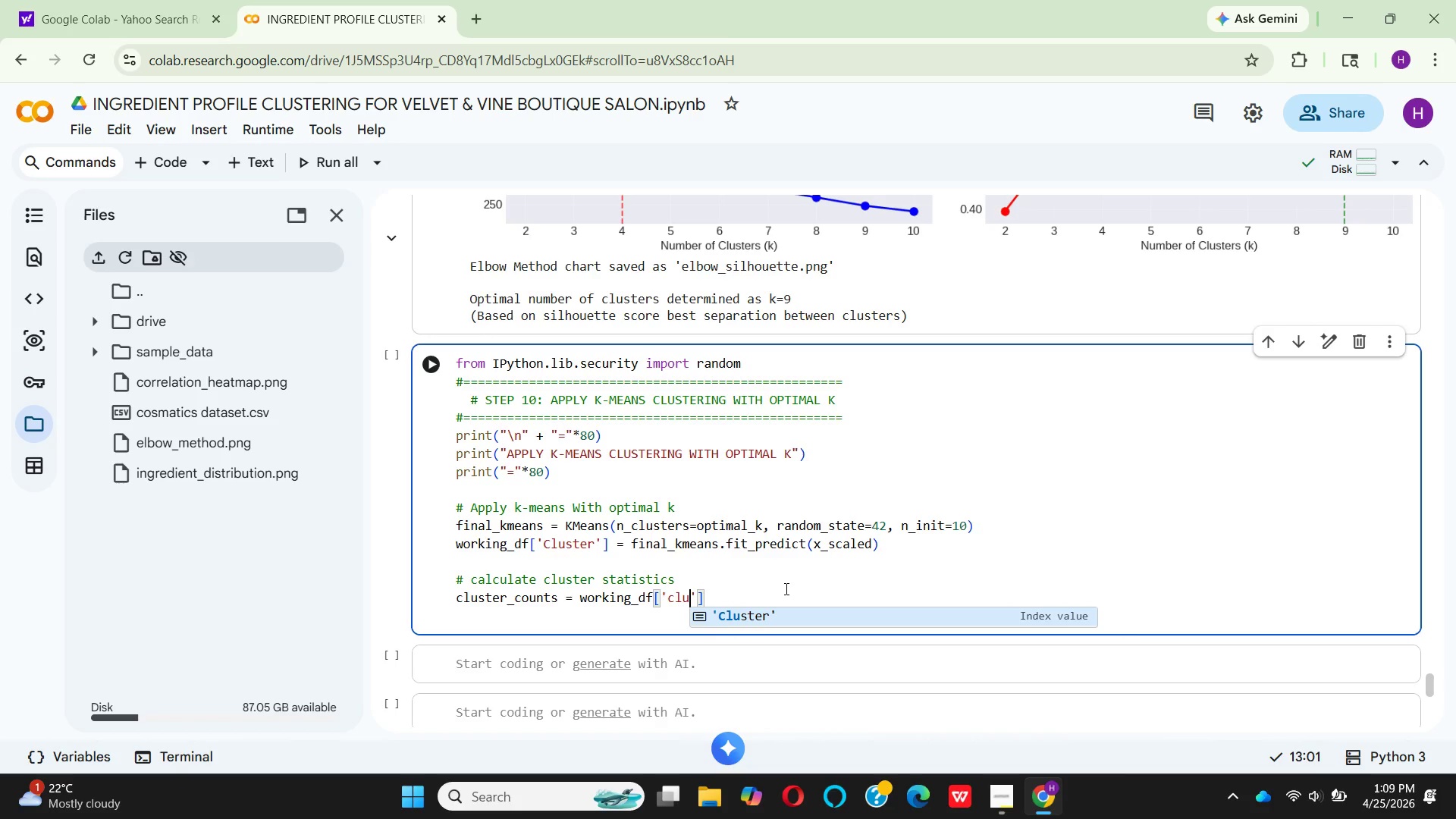 
key(Enter)
 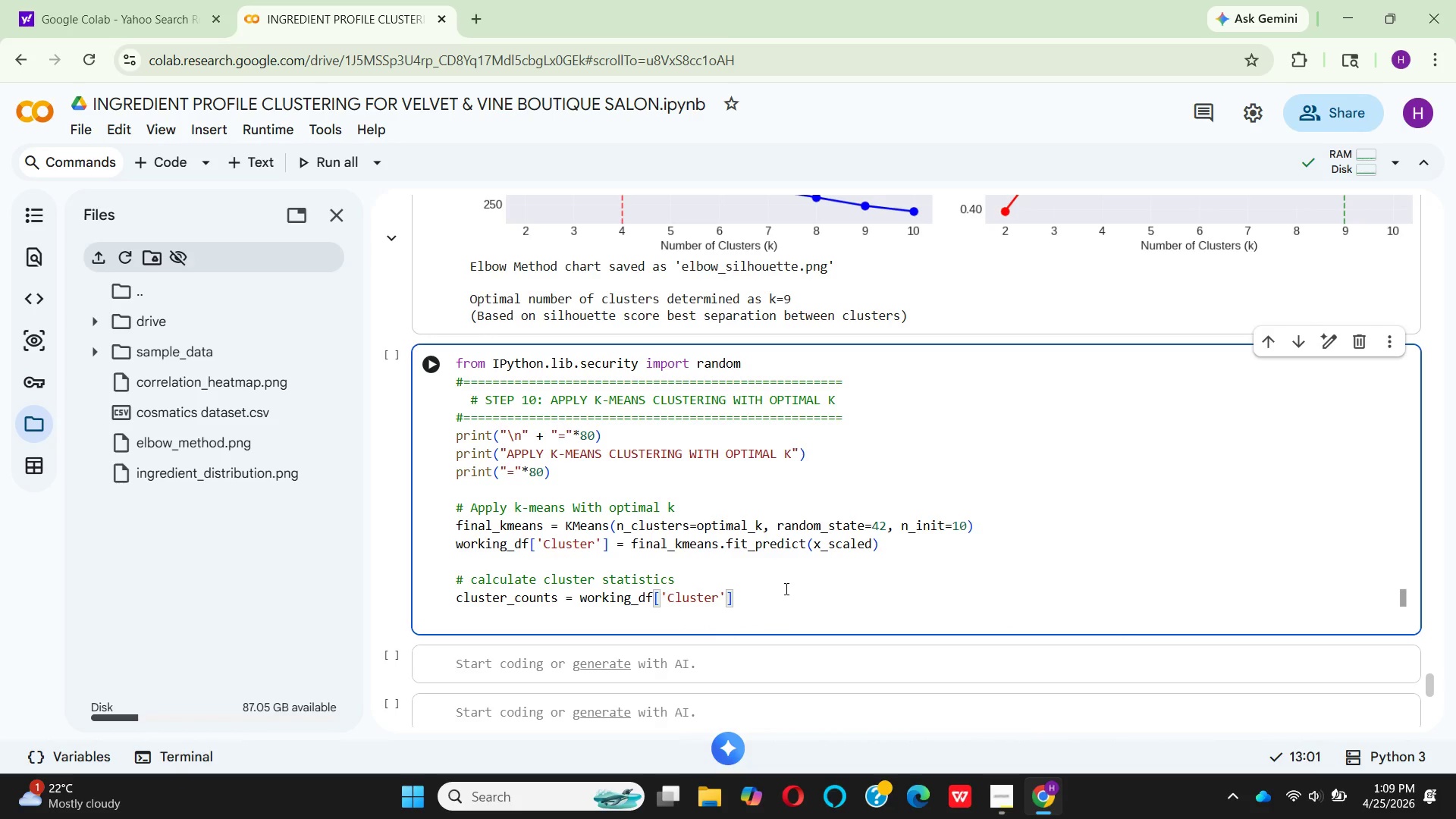 
key(ArrowRight)
 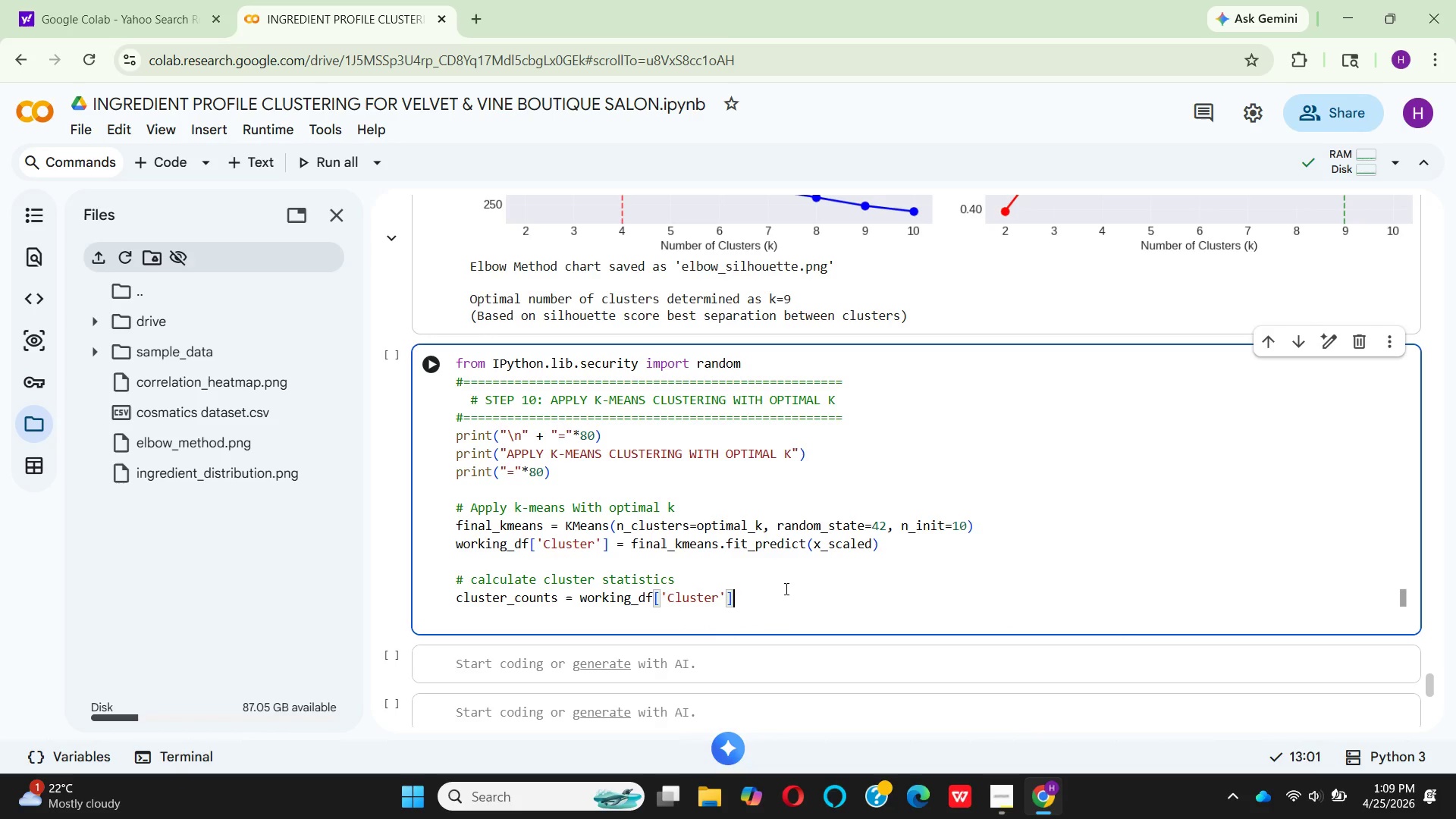 
key(Period)
 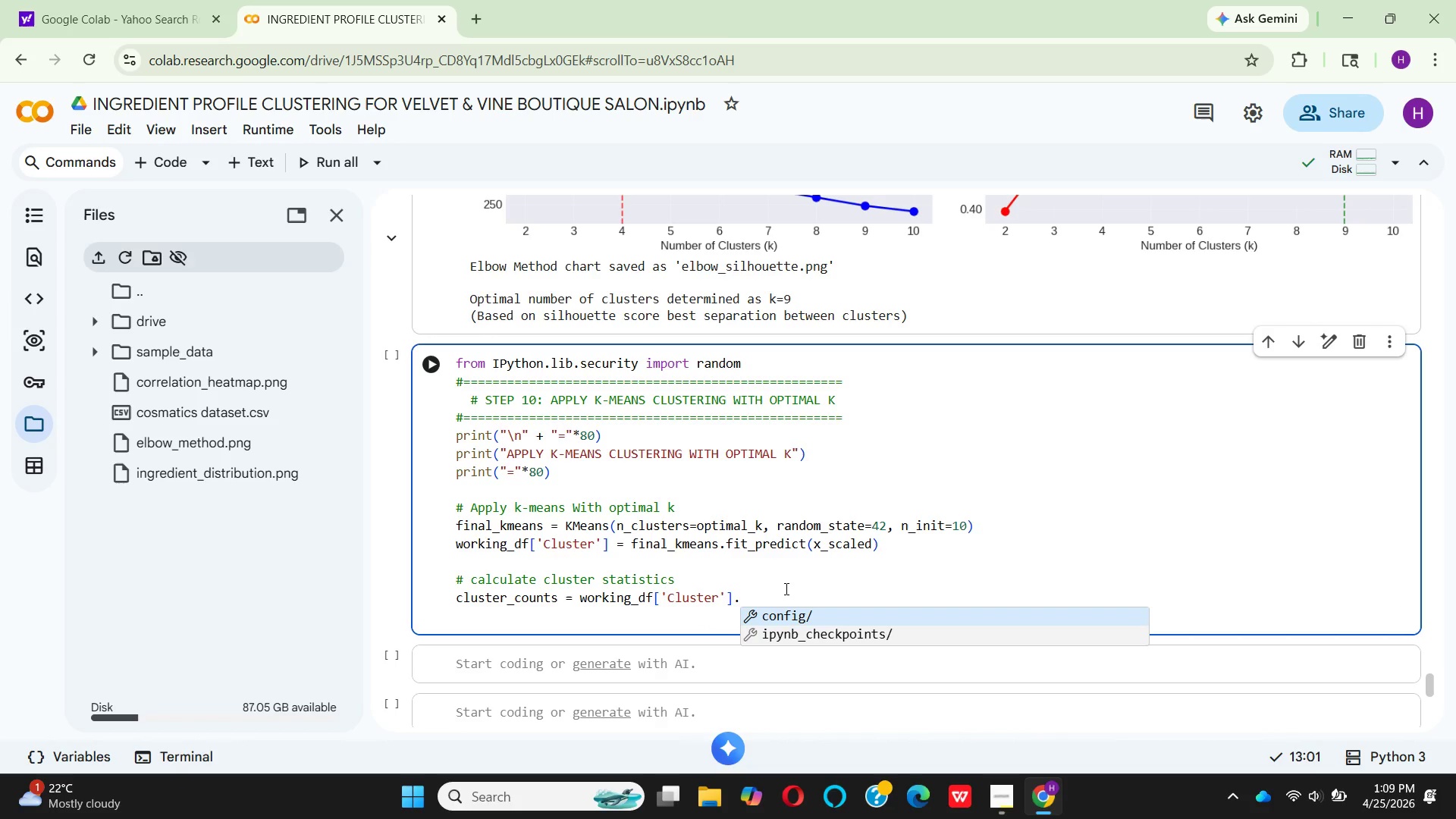 
key(V)
 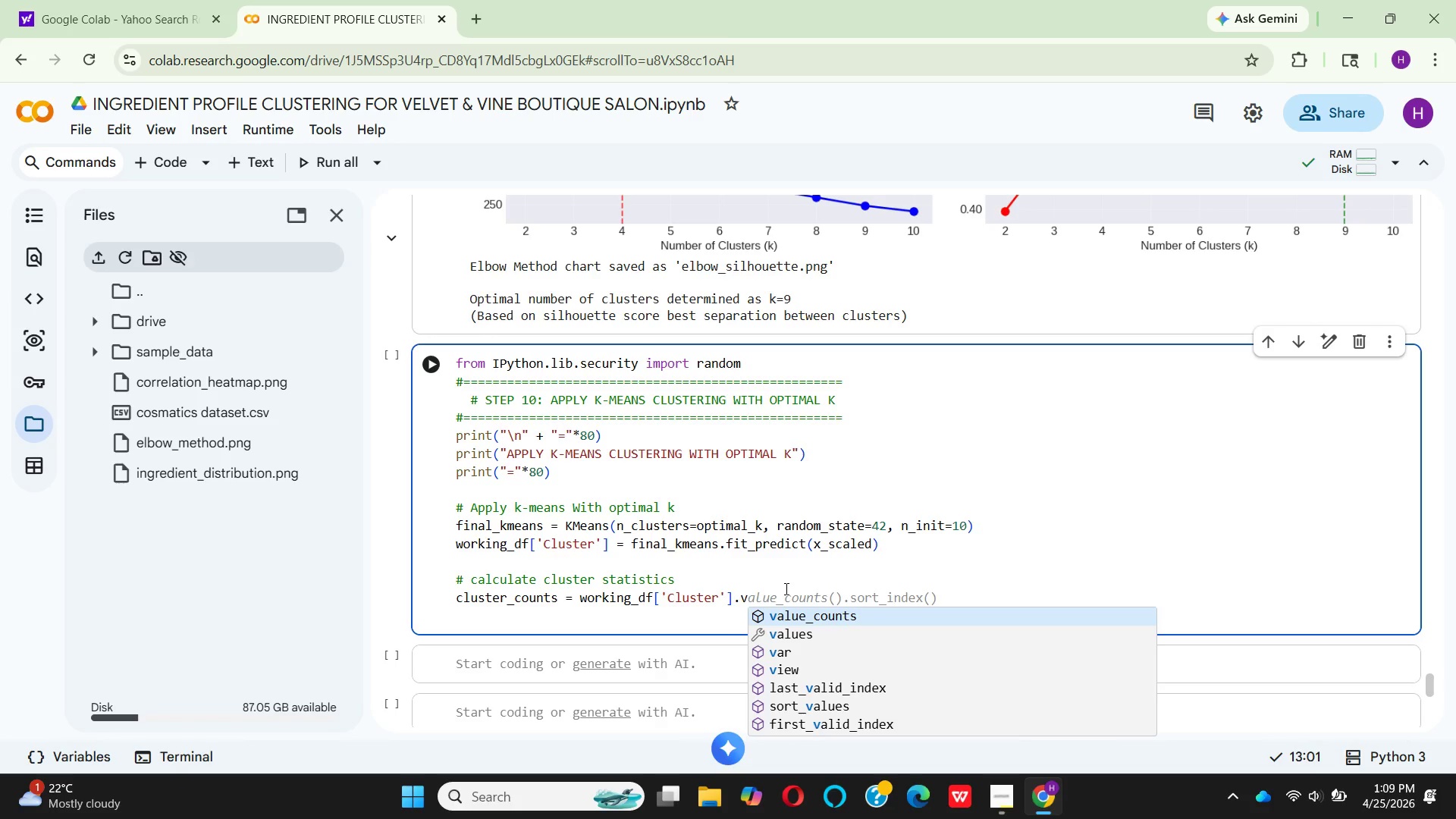 
key(Enter)
 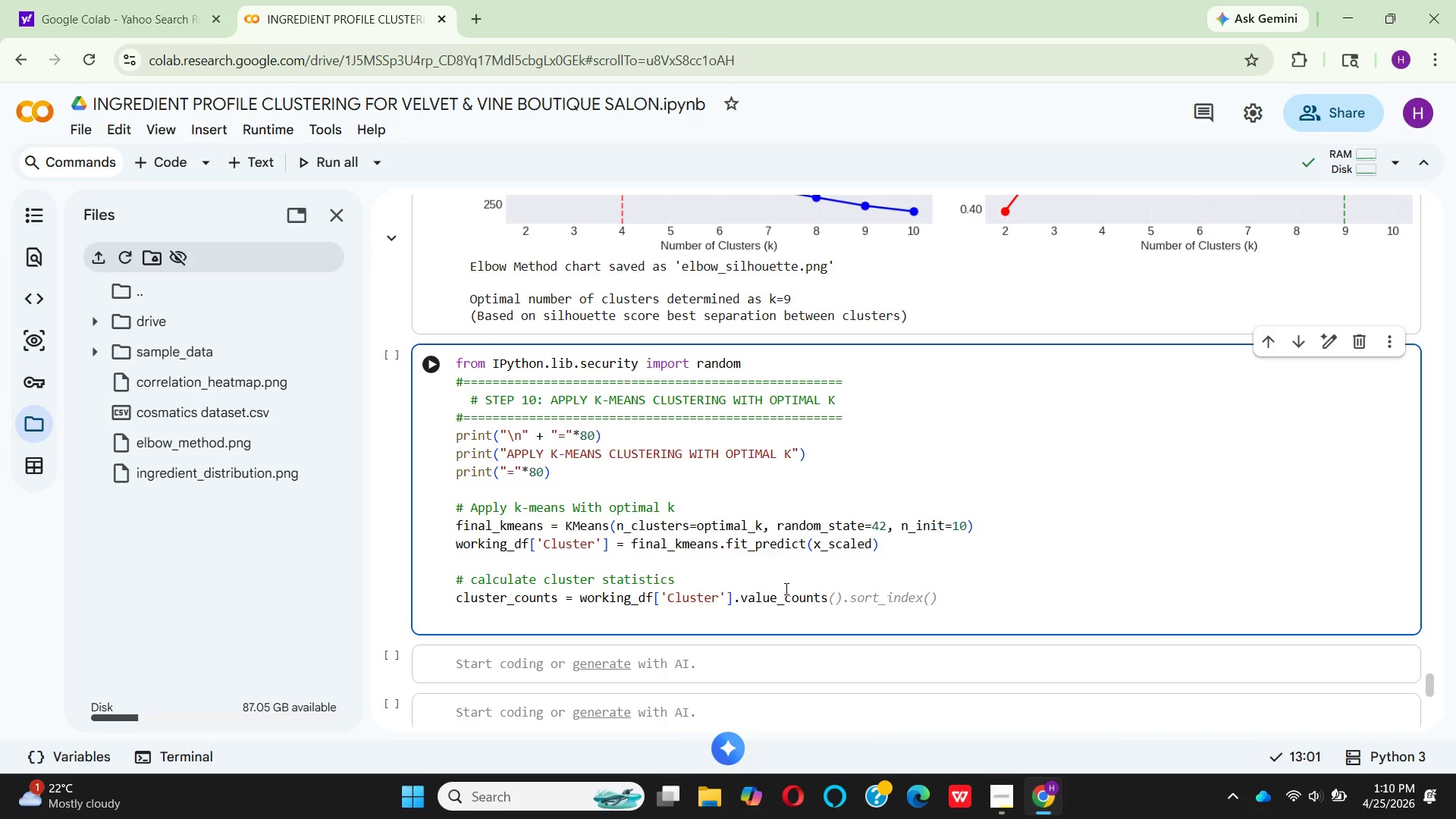 
key(Shift+9)
 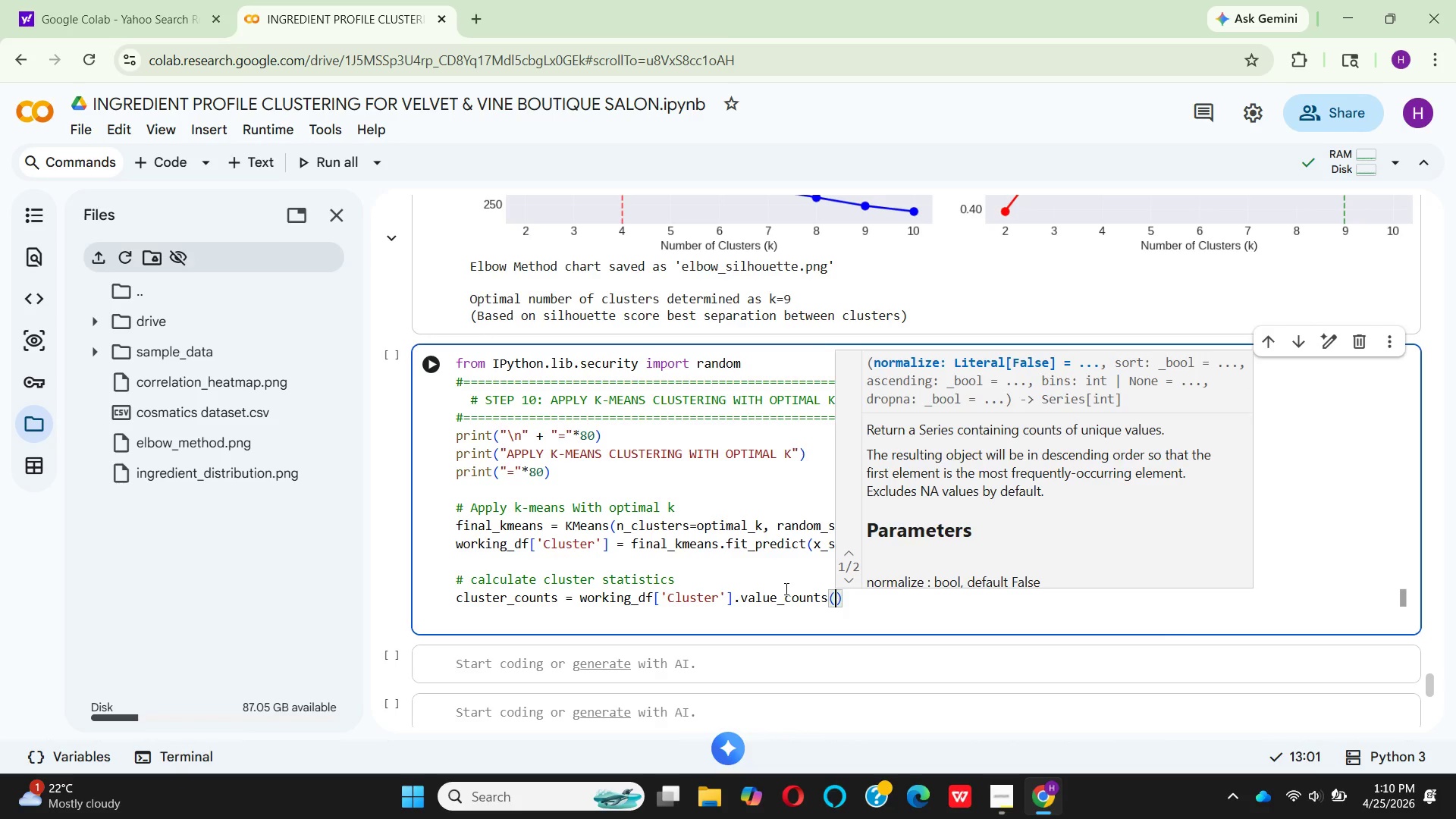 
key(ArrowRight)
 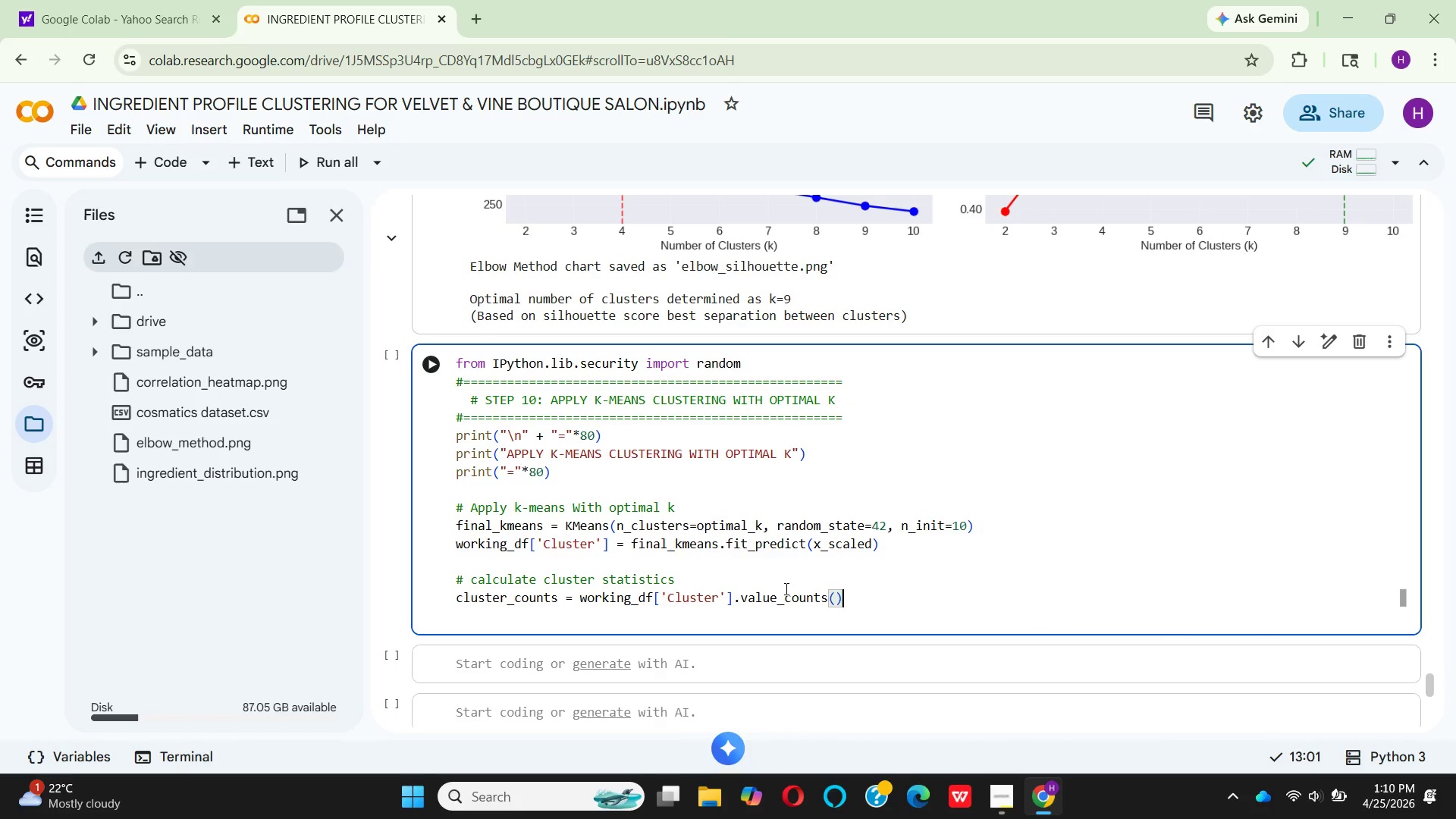 
type(.sort)
 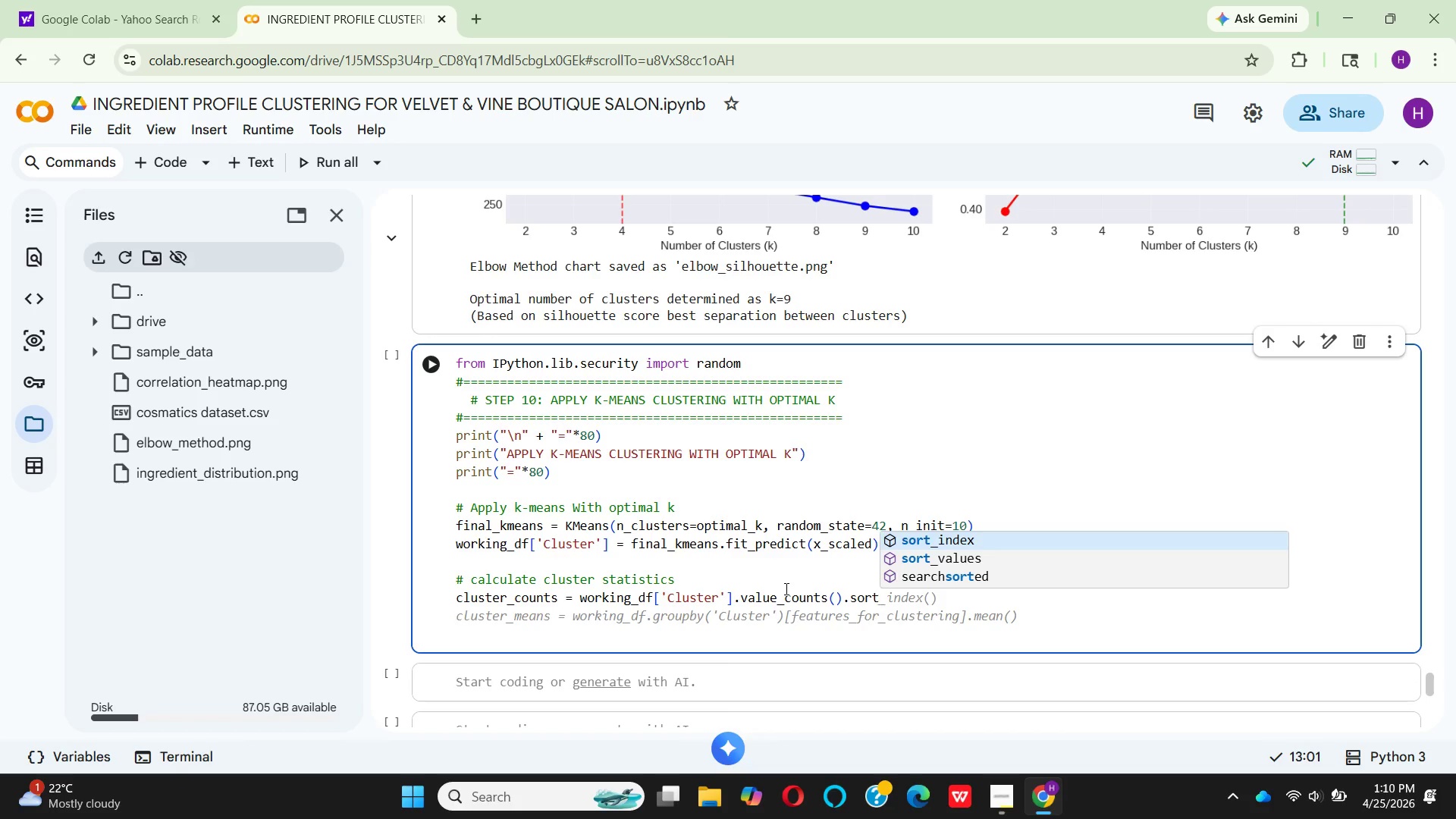 
key(Shift+Minus)
 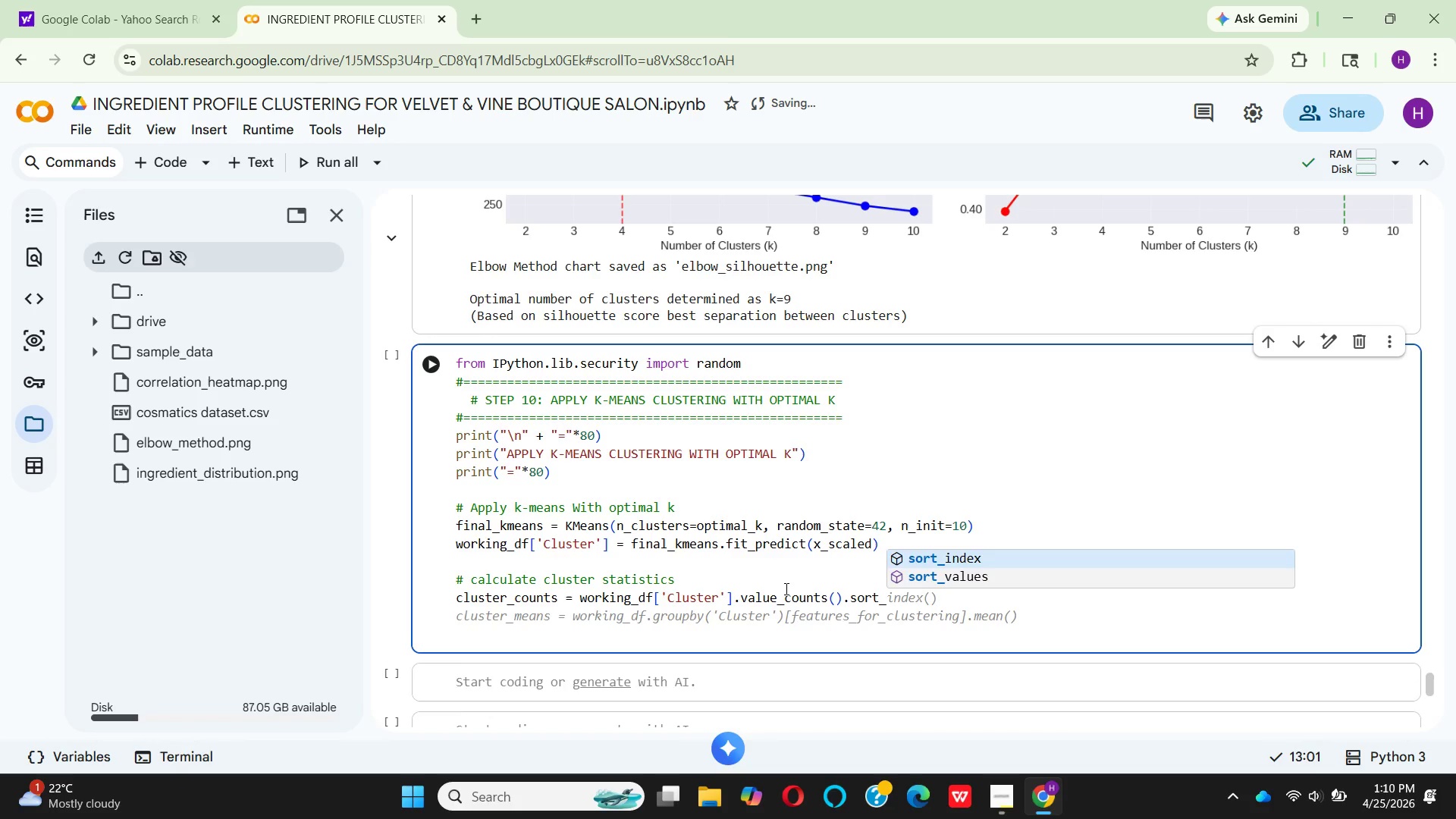 
key(Enter)
 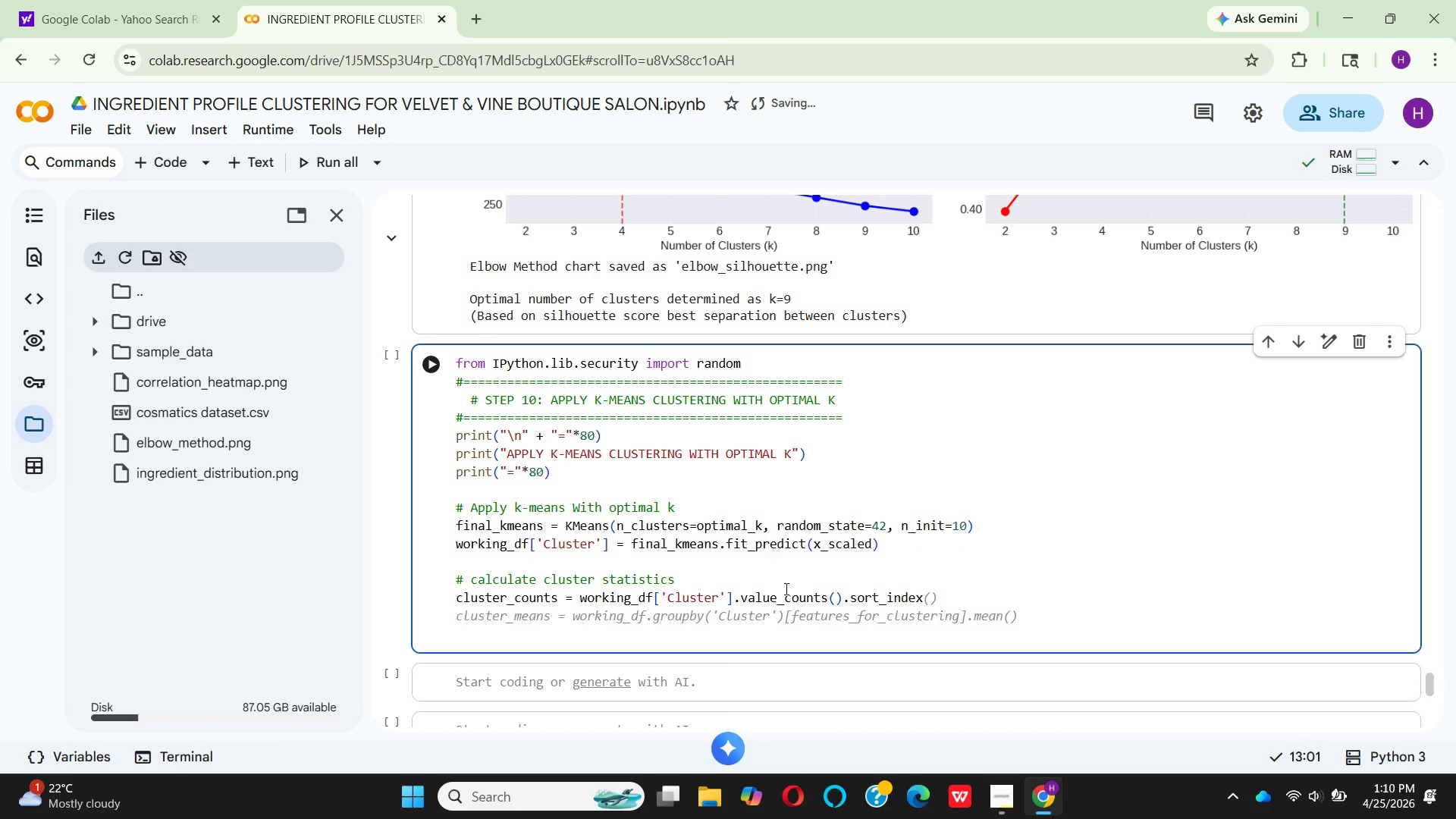 
key(Shift+9)
 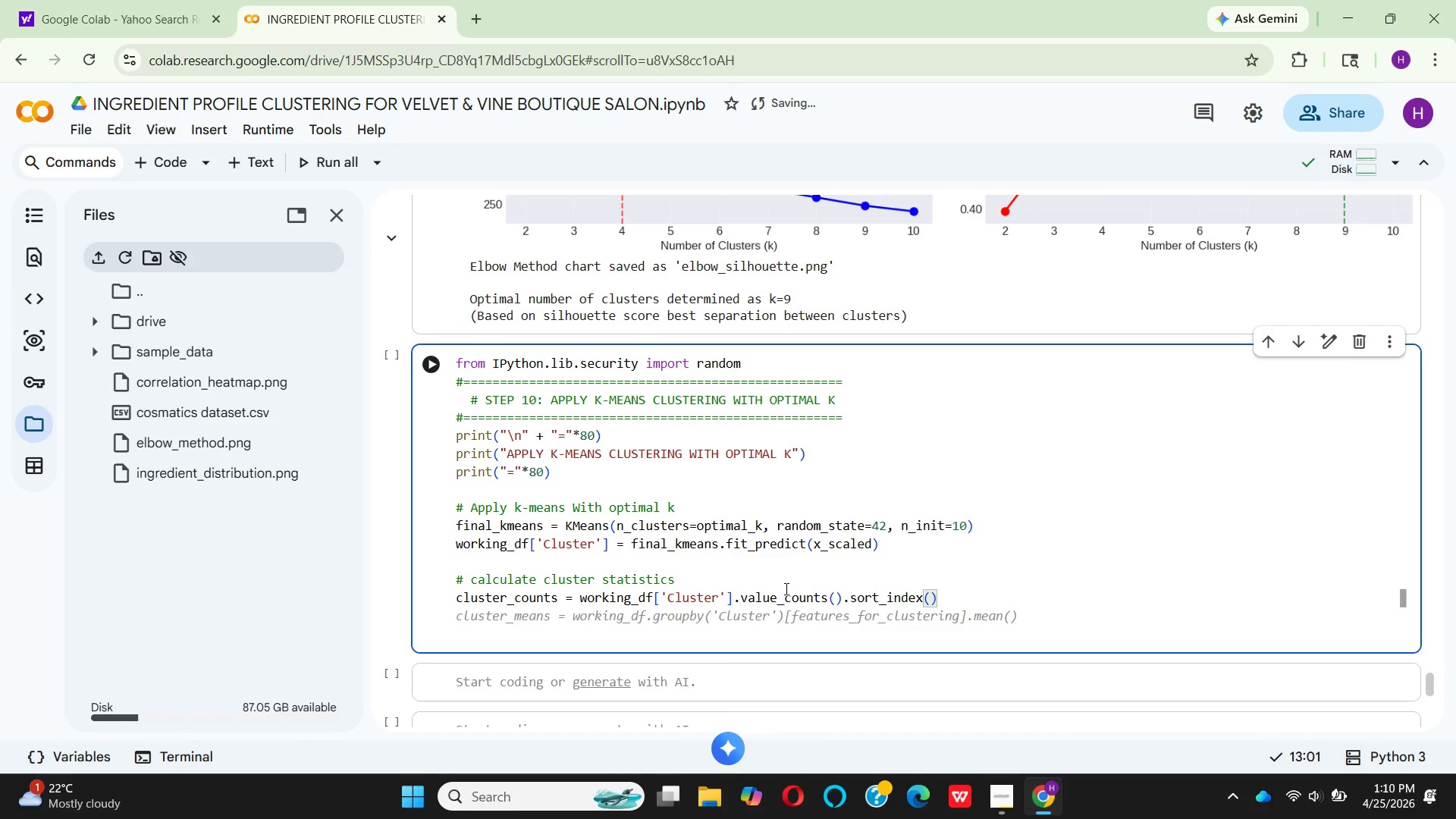 
key(ArrowRight)
 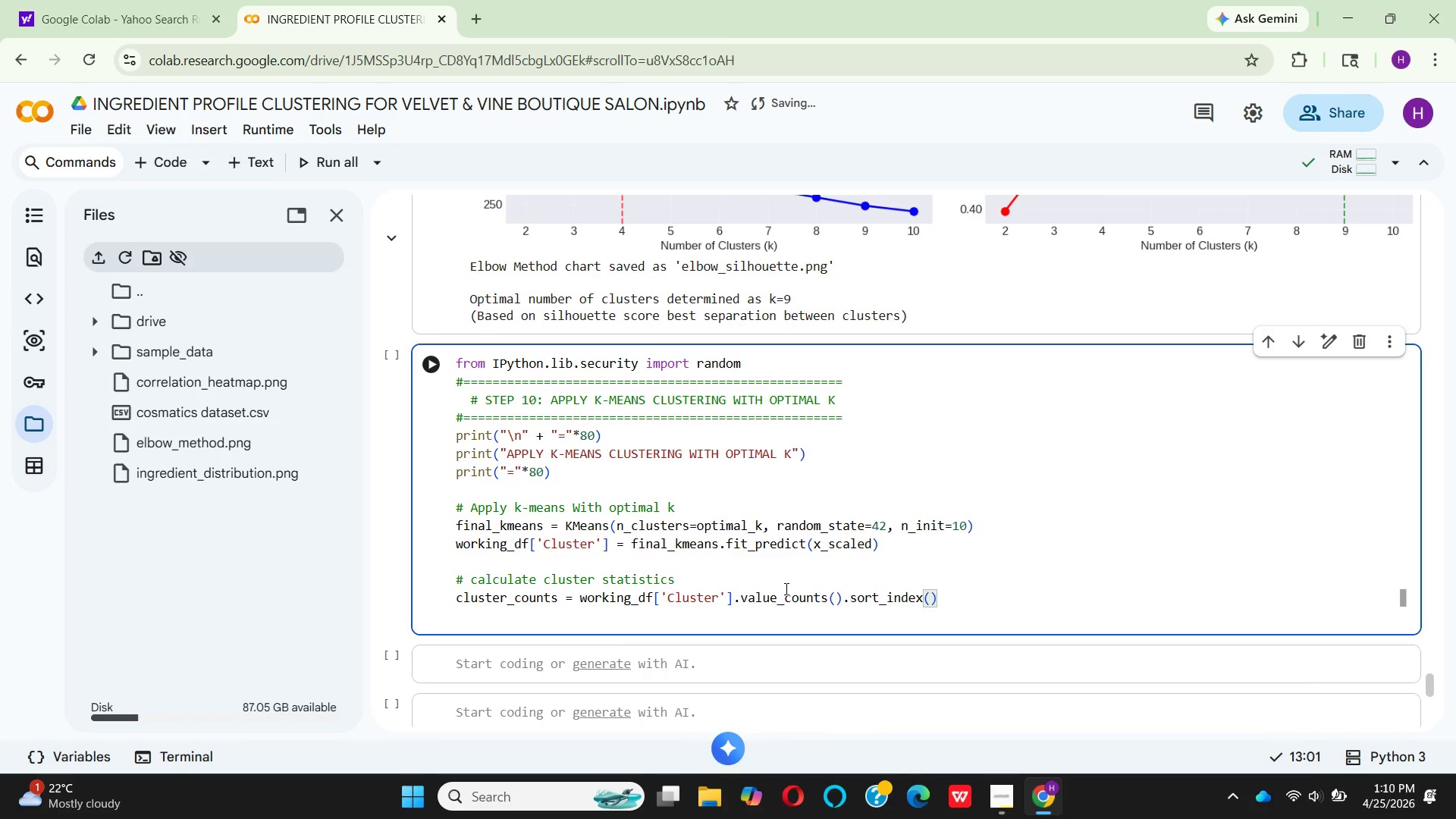 
key(Enter)
 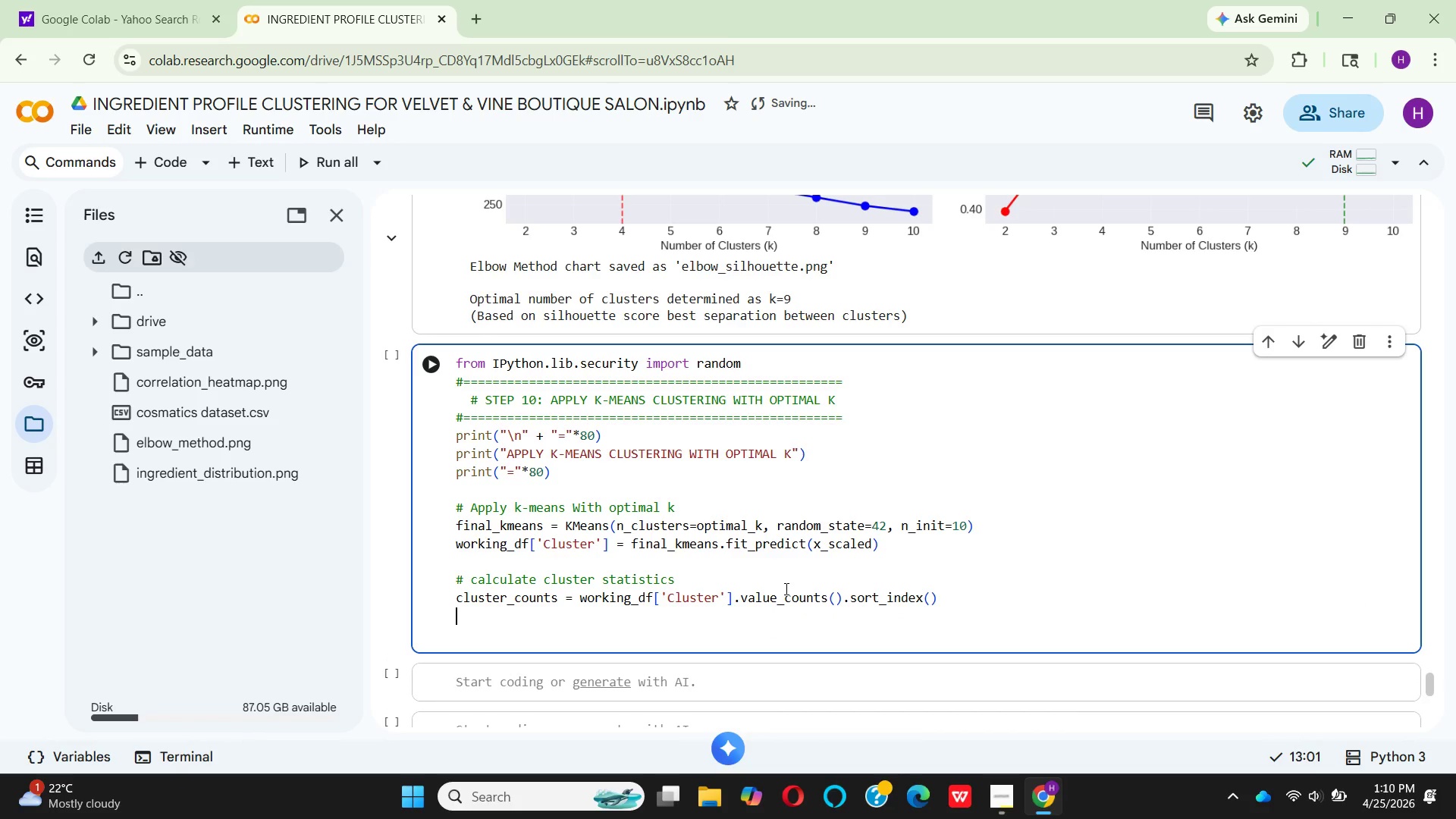 
wait(5.66)
 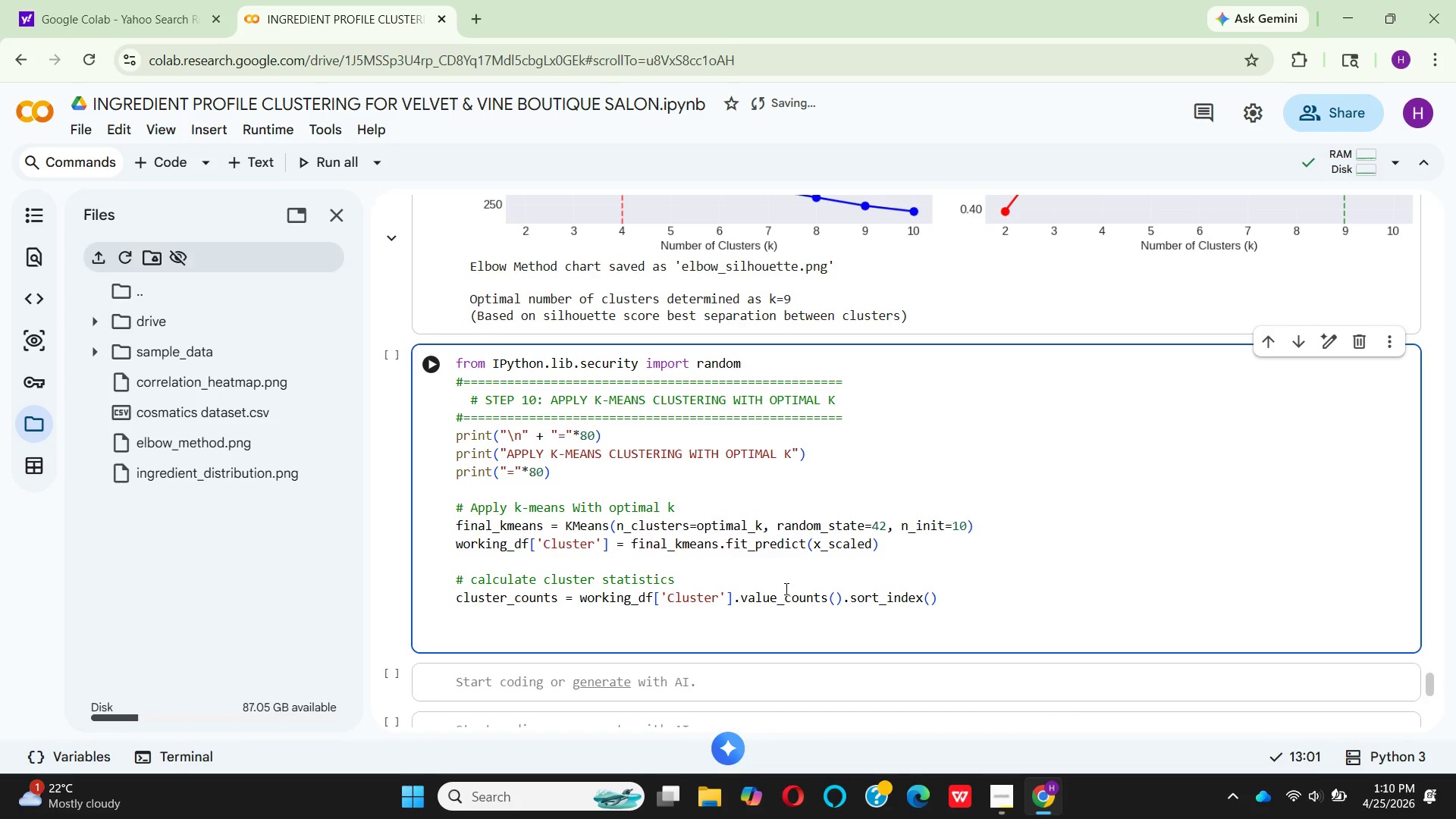 
type(print(f"\n  clu)
 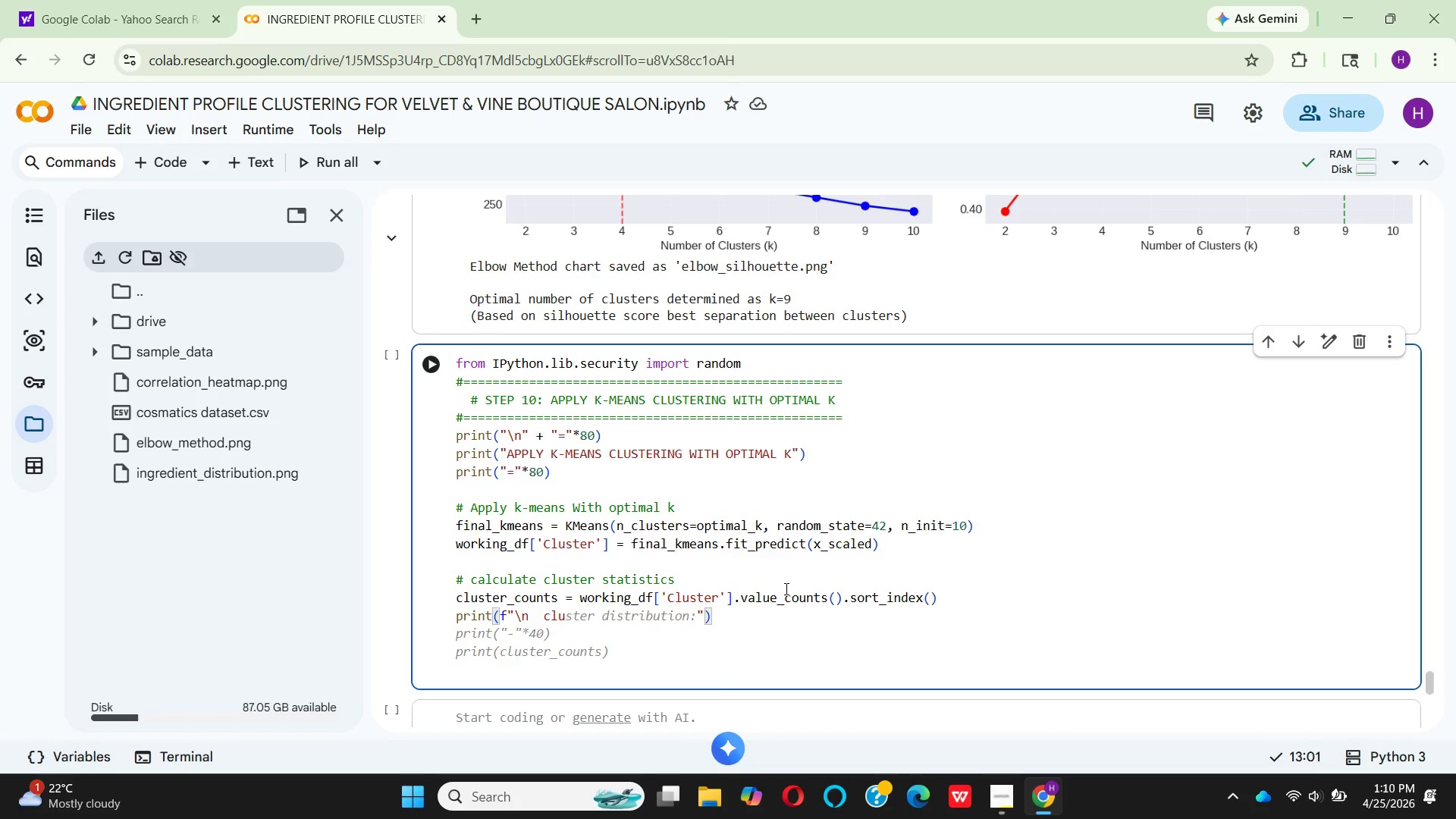 
type(ster distributiom)
key(Backspace)
type(n:)
 